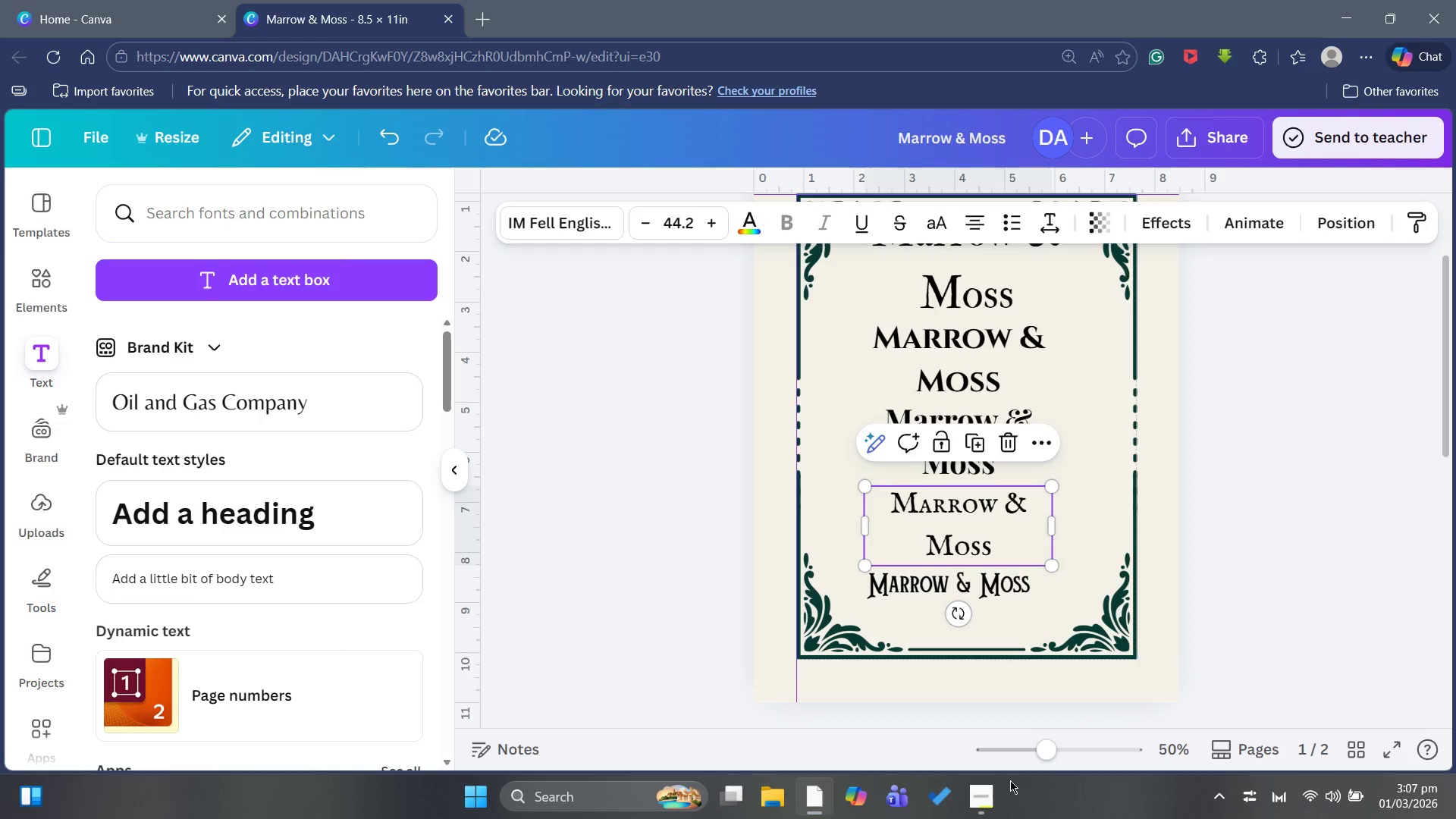 
wait(56.0)
 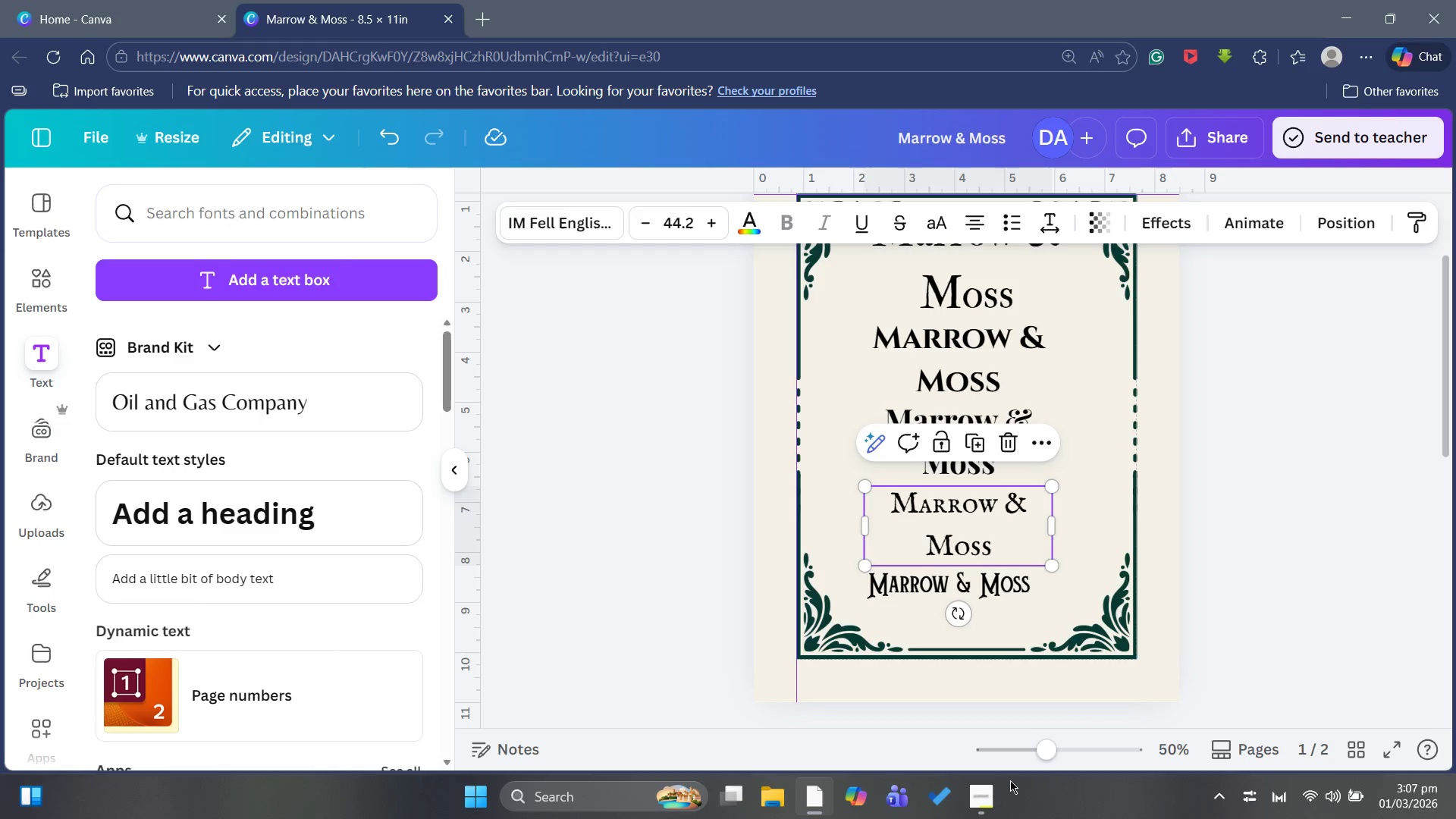 
left_click([1009, 594])
 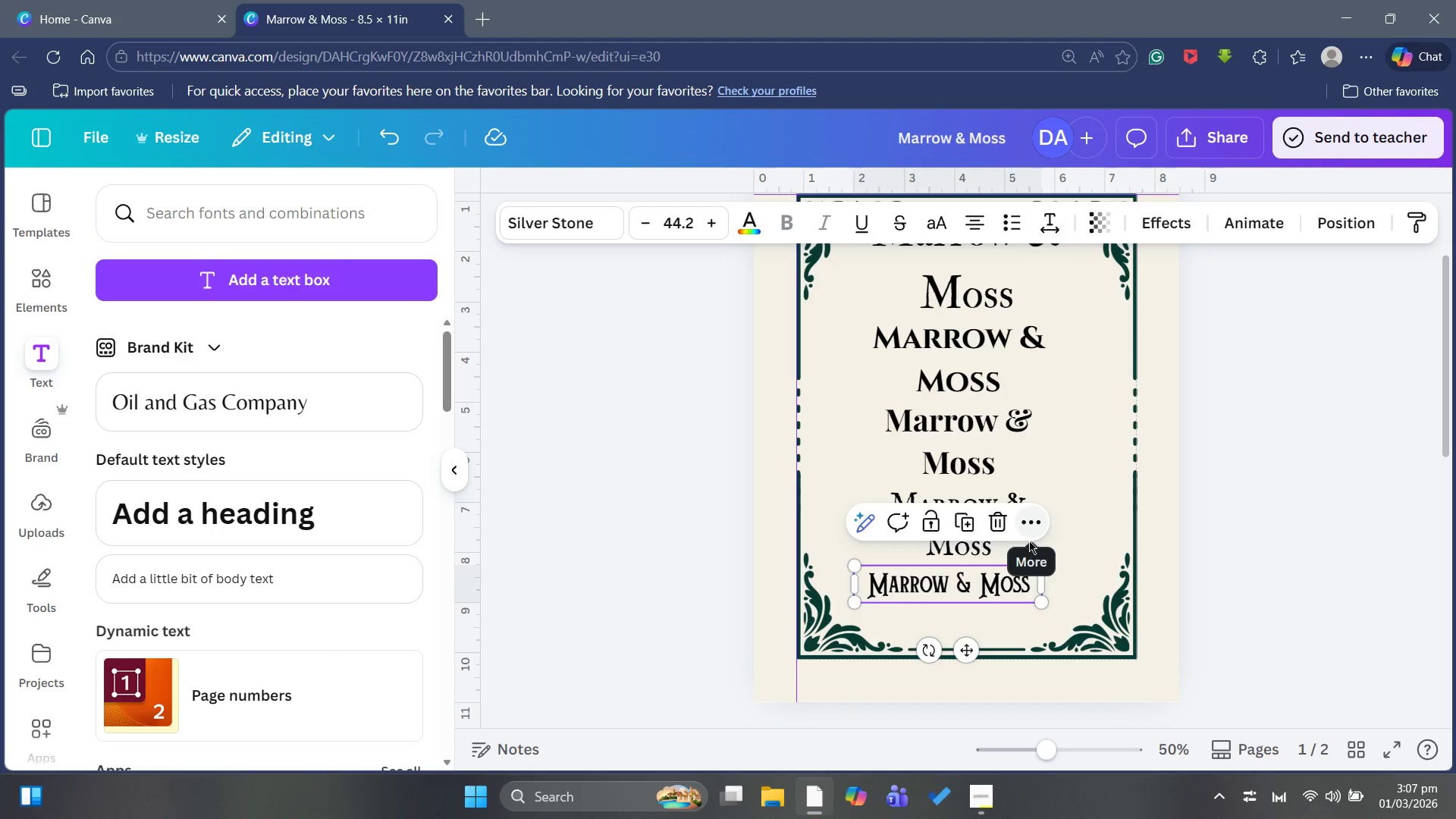 
left_click([1001, 548])
 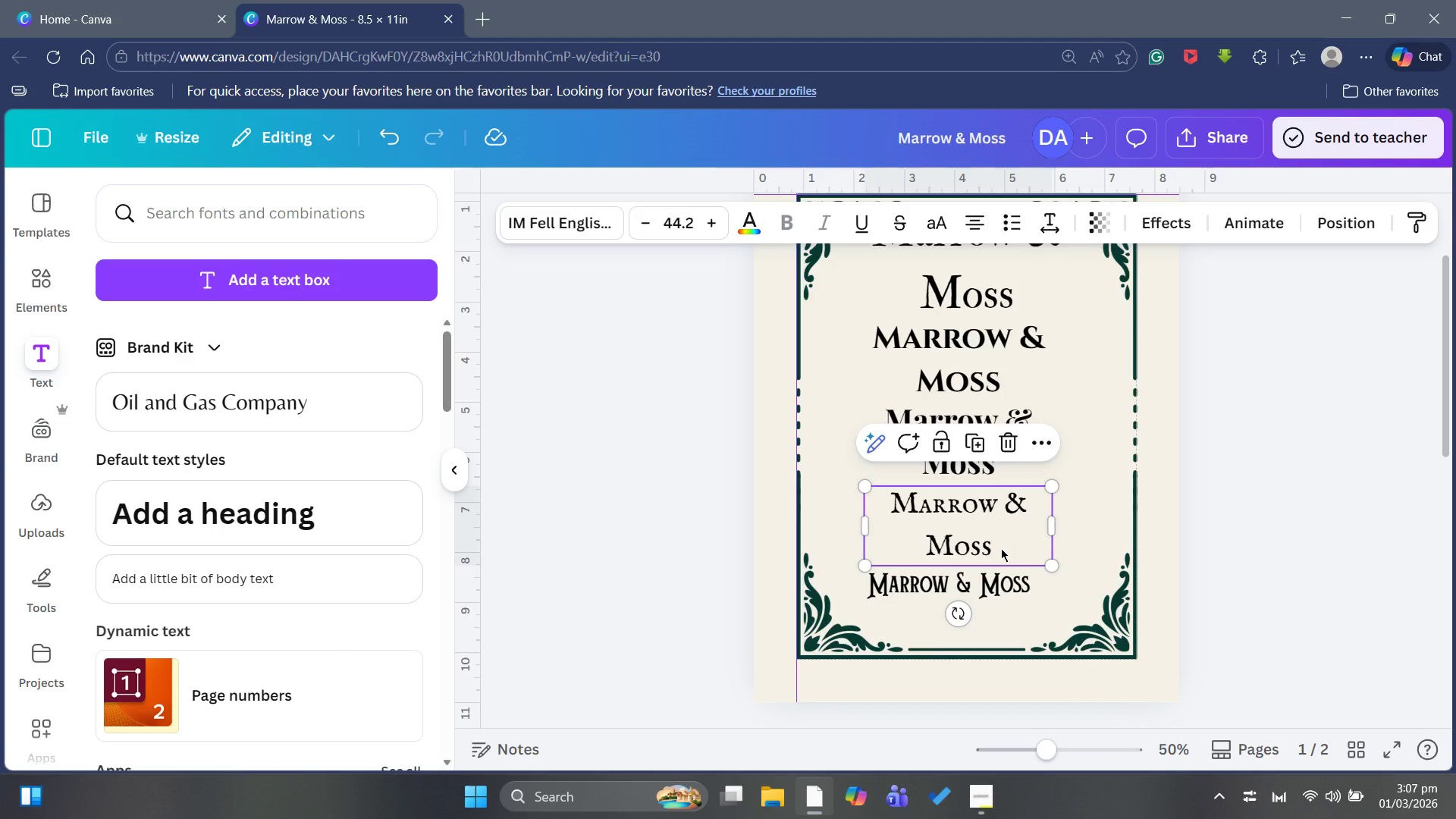 
key(Backspace)
 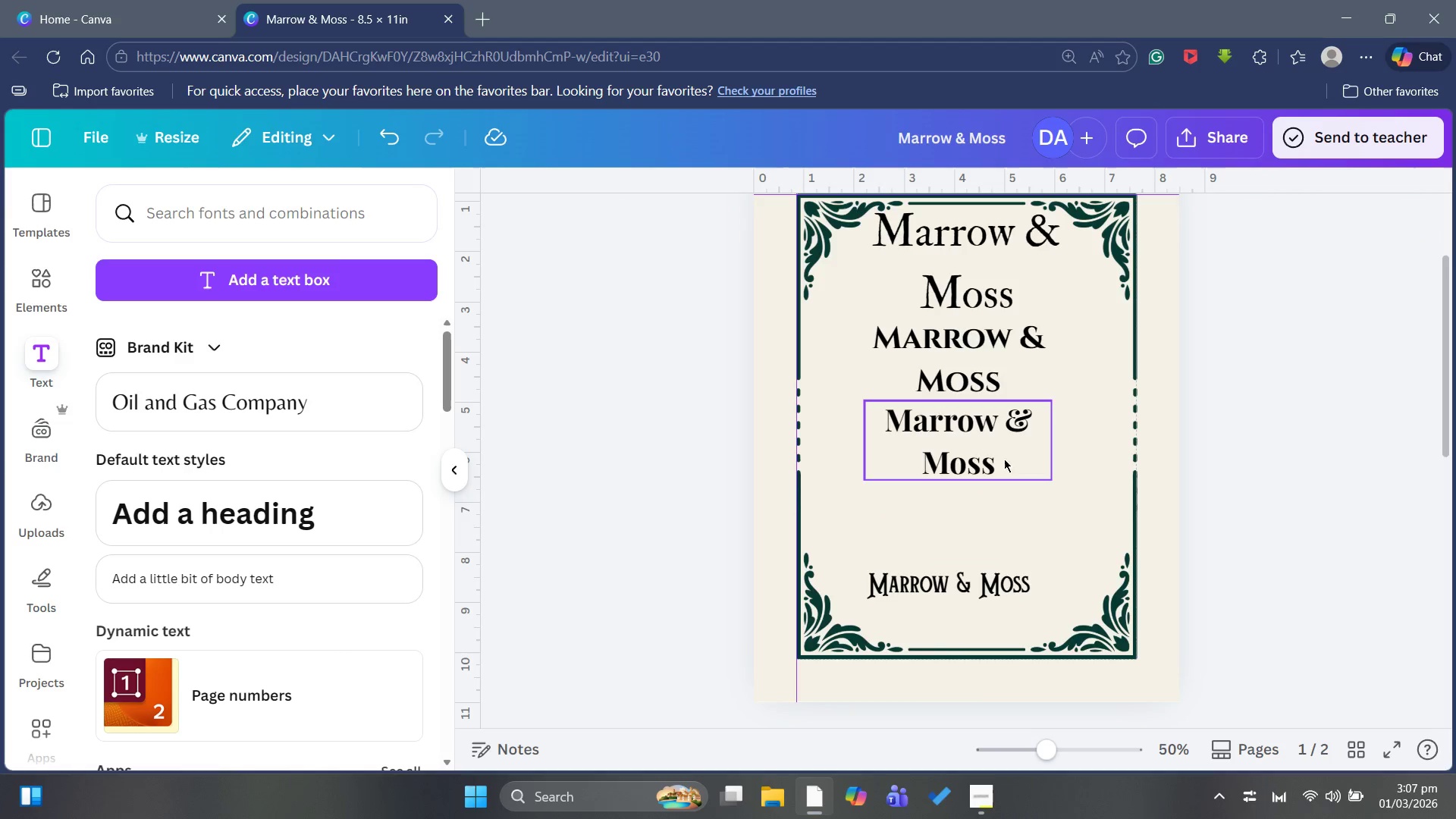 
left_click([991, 440])
 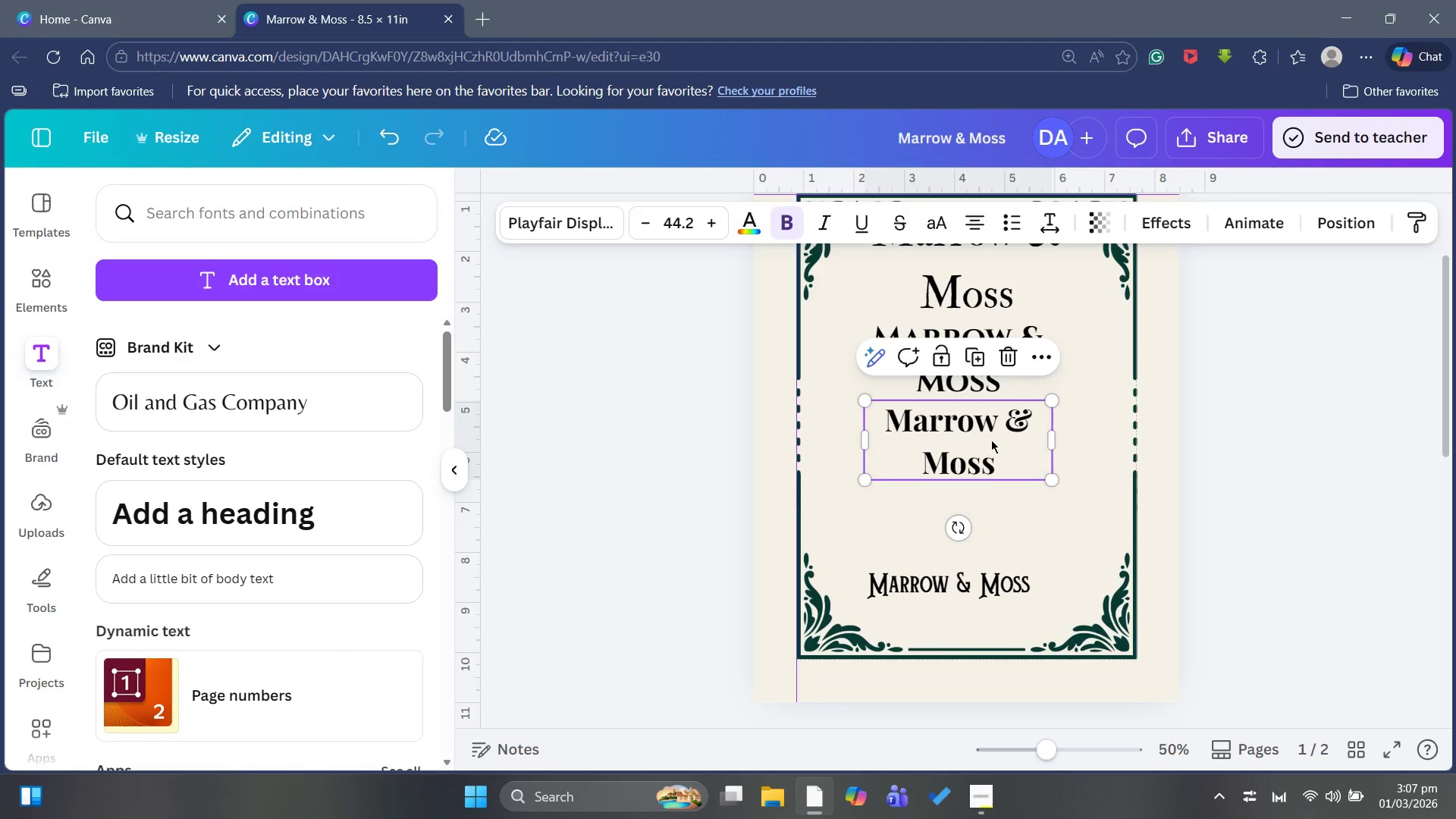 
key(Backspace)
 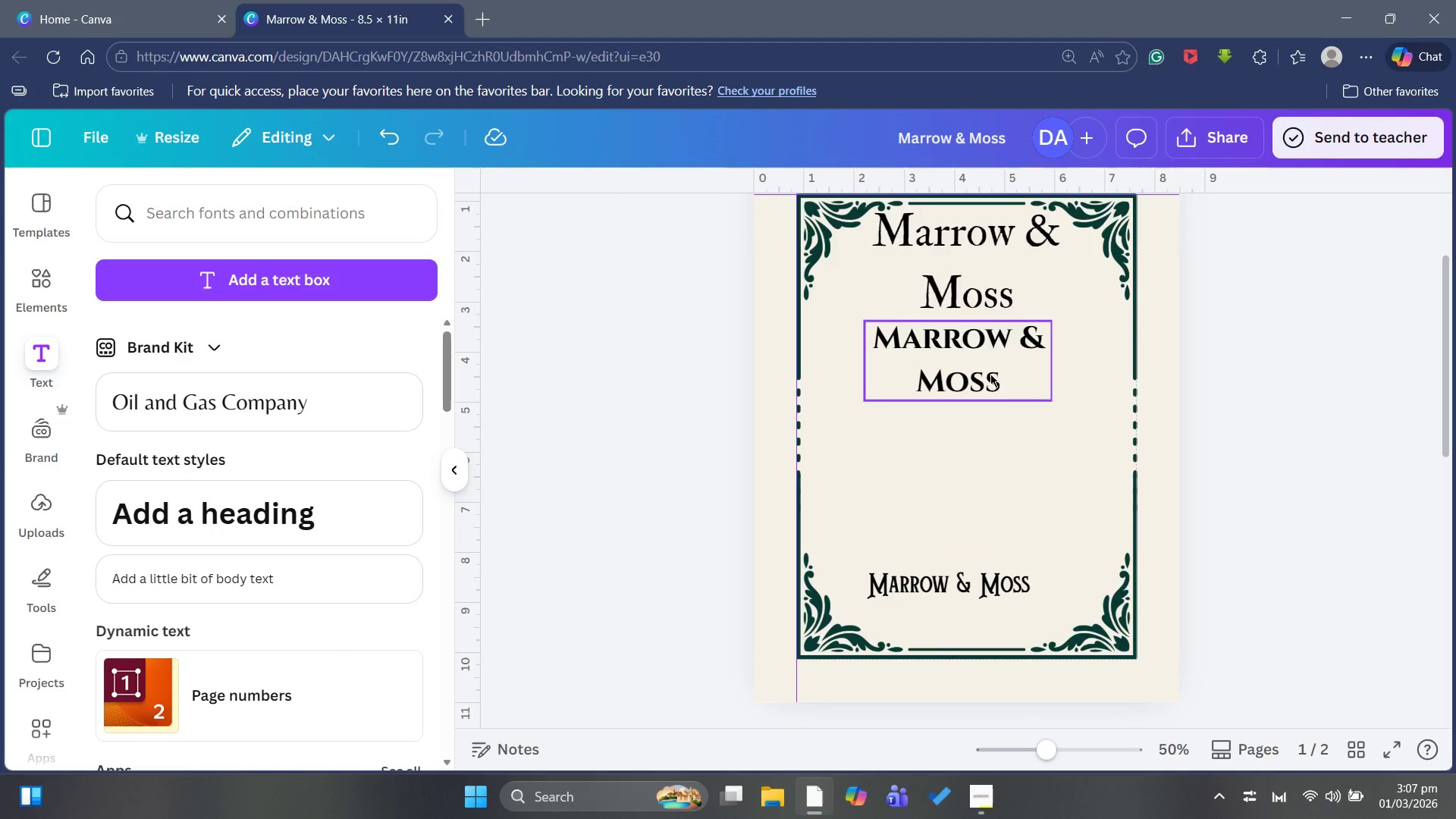 
left_click([990, 372])
 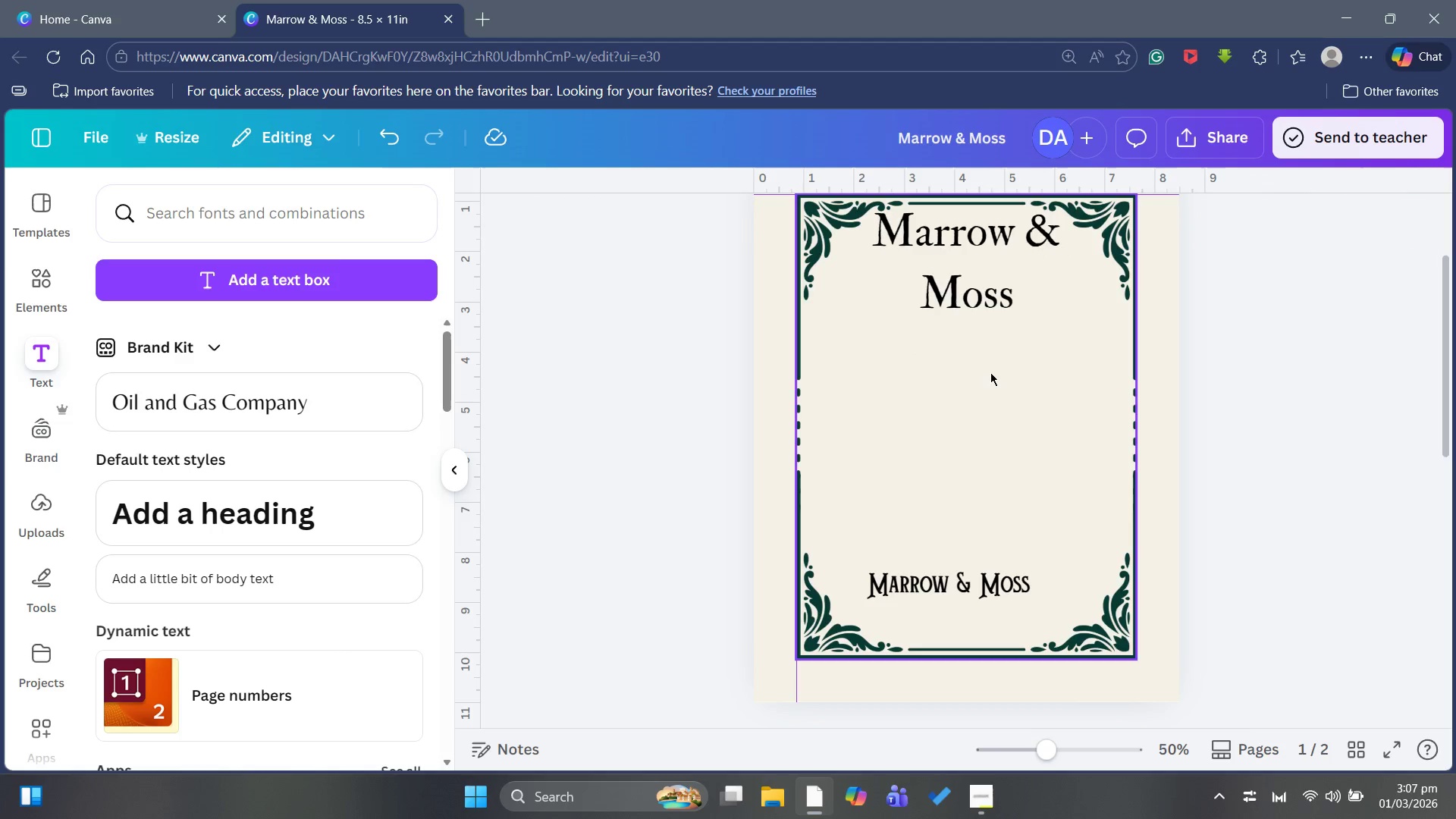 
key(Backspace)
 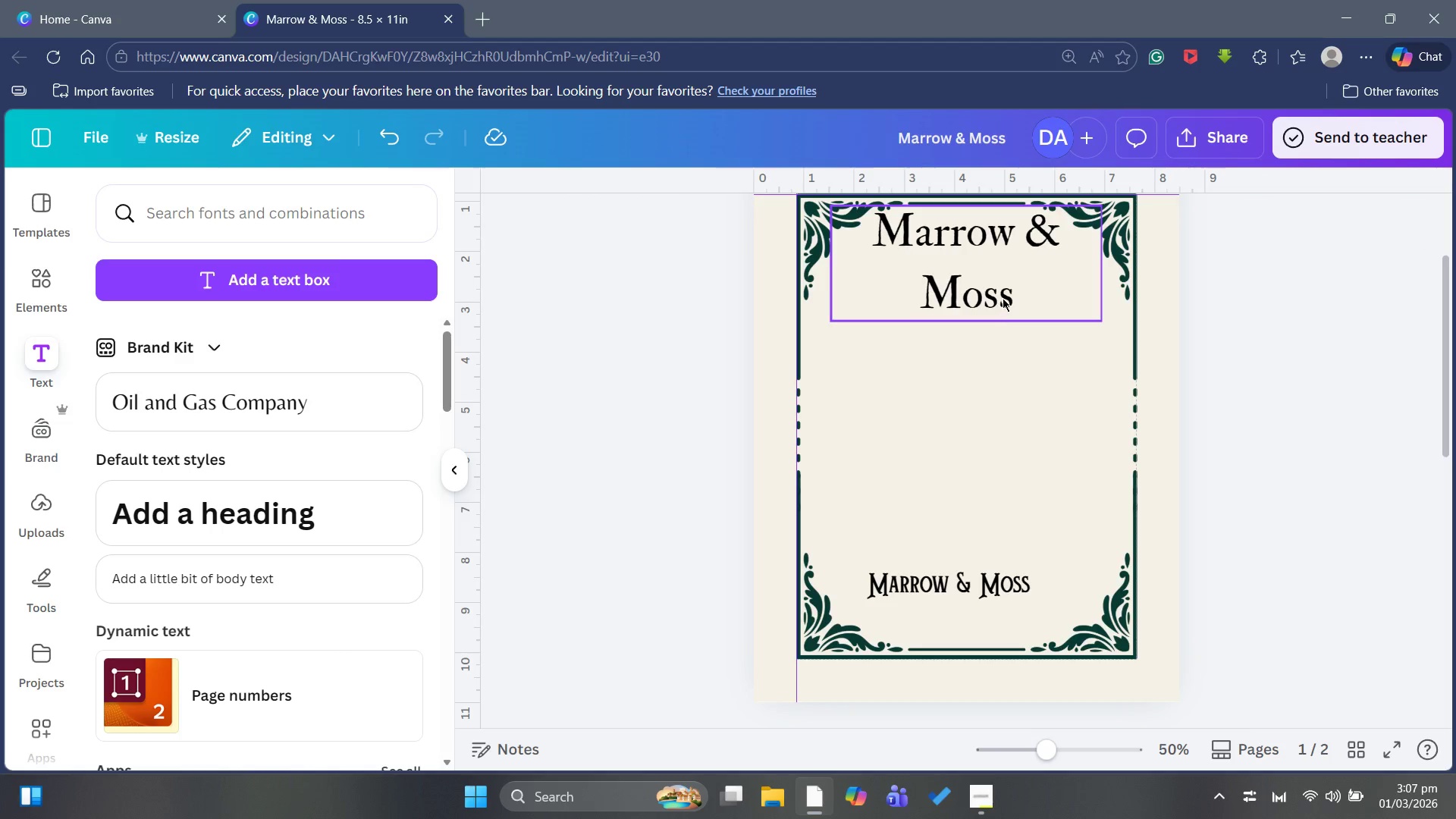 
left_click([1001, 298])
 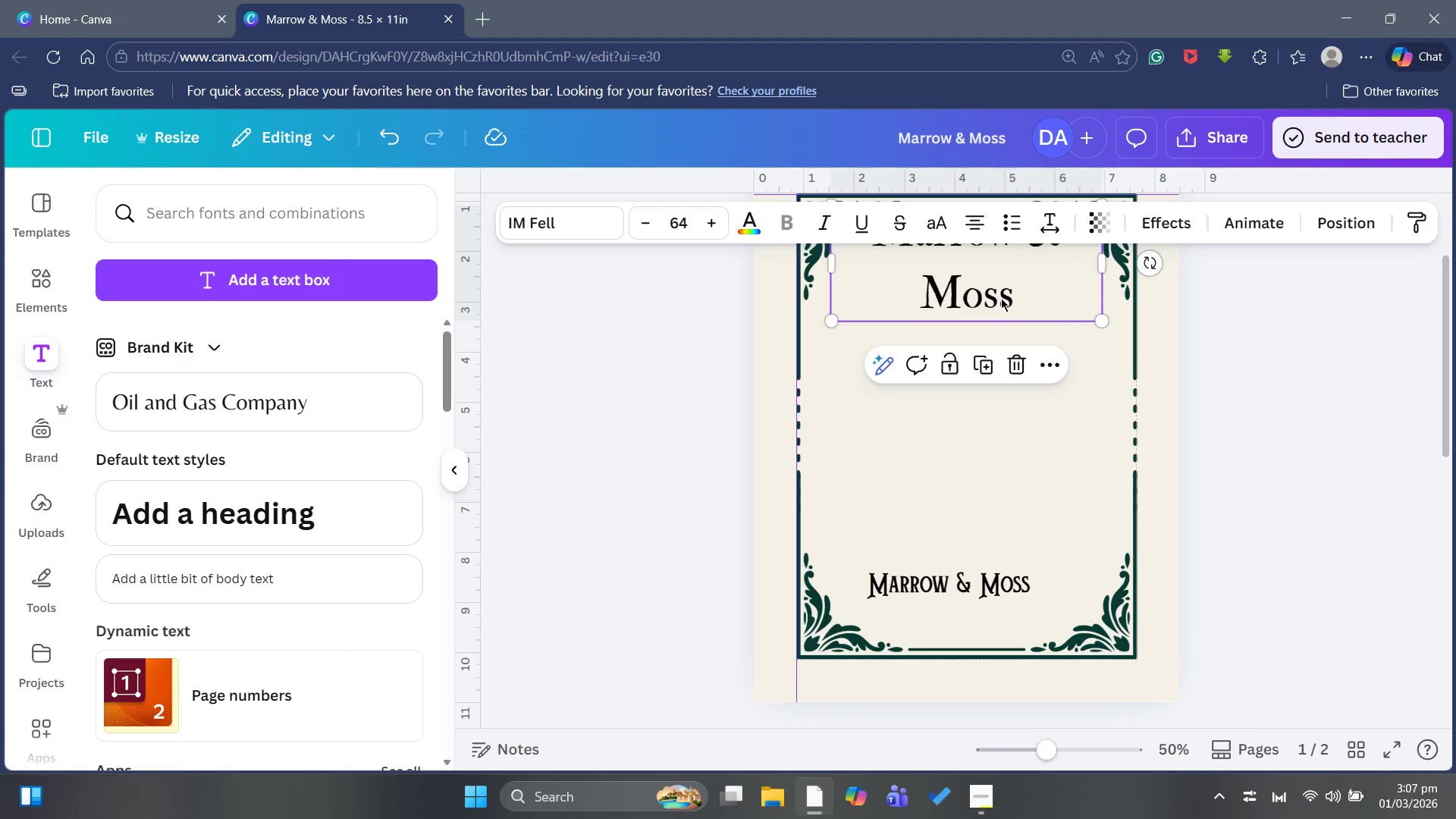 
key(Backspace)
 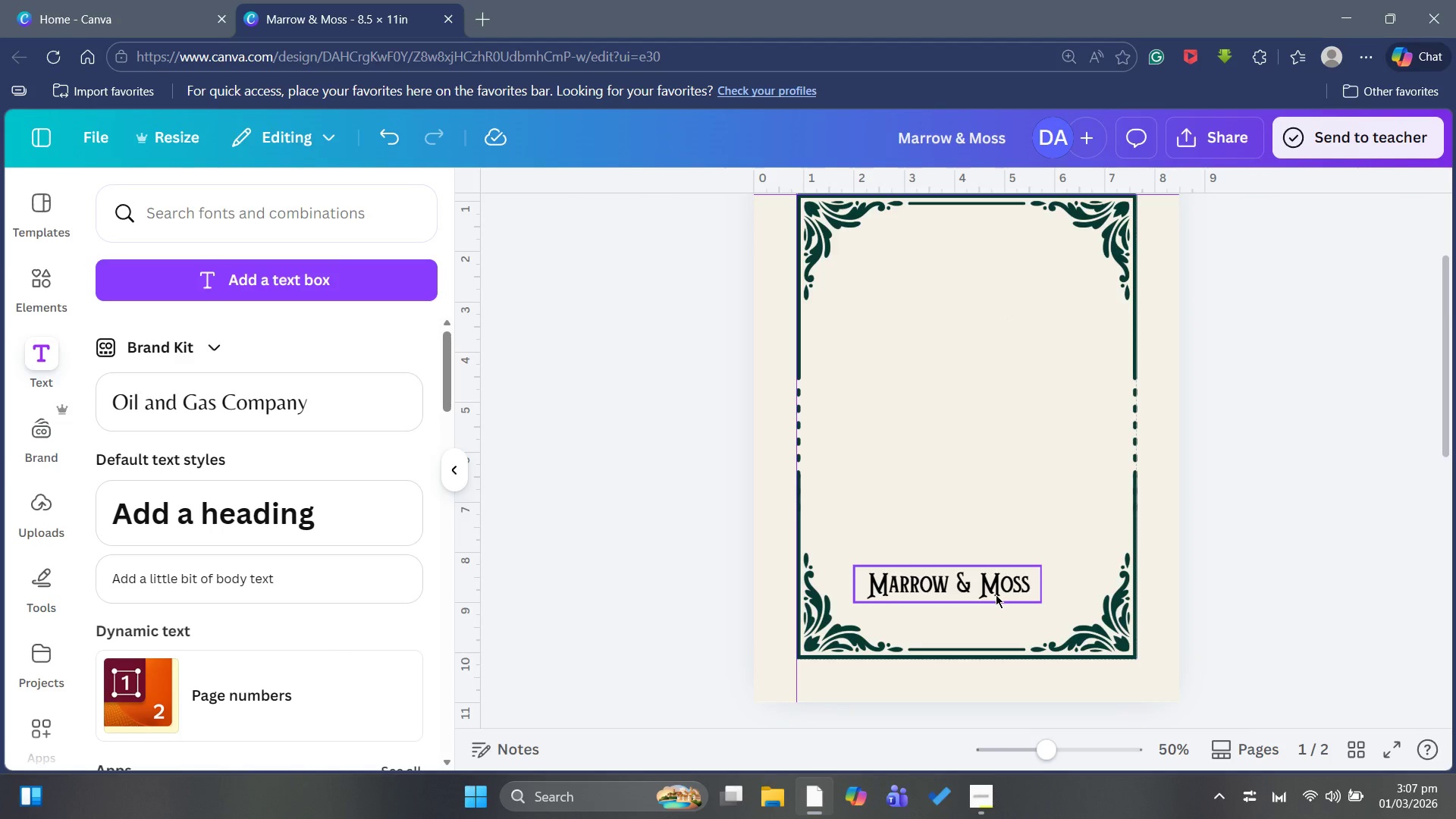 
left_click_drag(start_coordinate=[996, 595], to_coordinate=[1005, 297])
 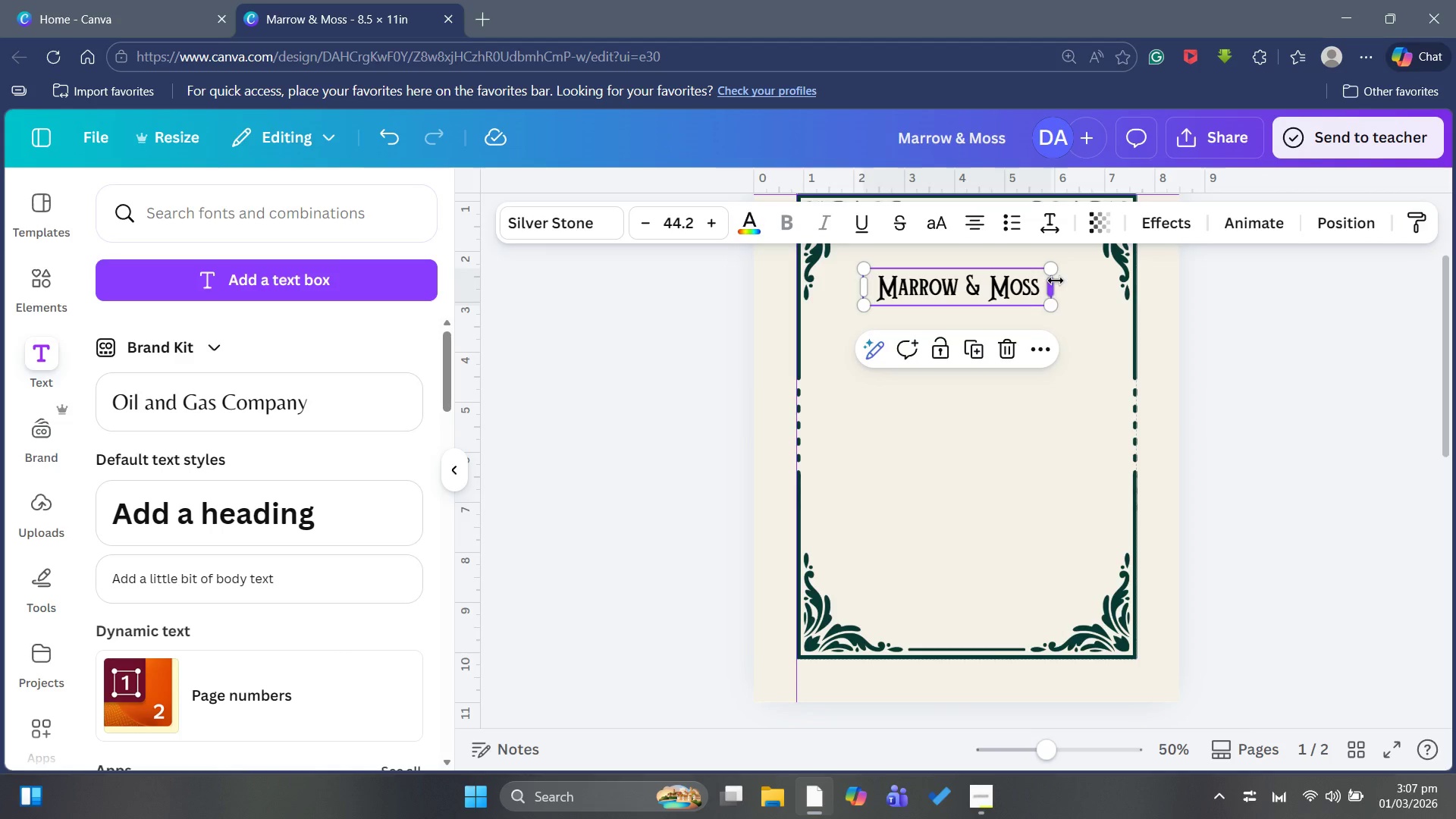 
left_click_drag(start_coordinate=[1056, 282], to_coordinate=[1027, 286])
 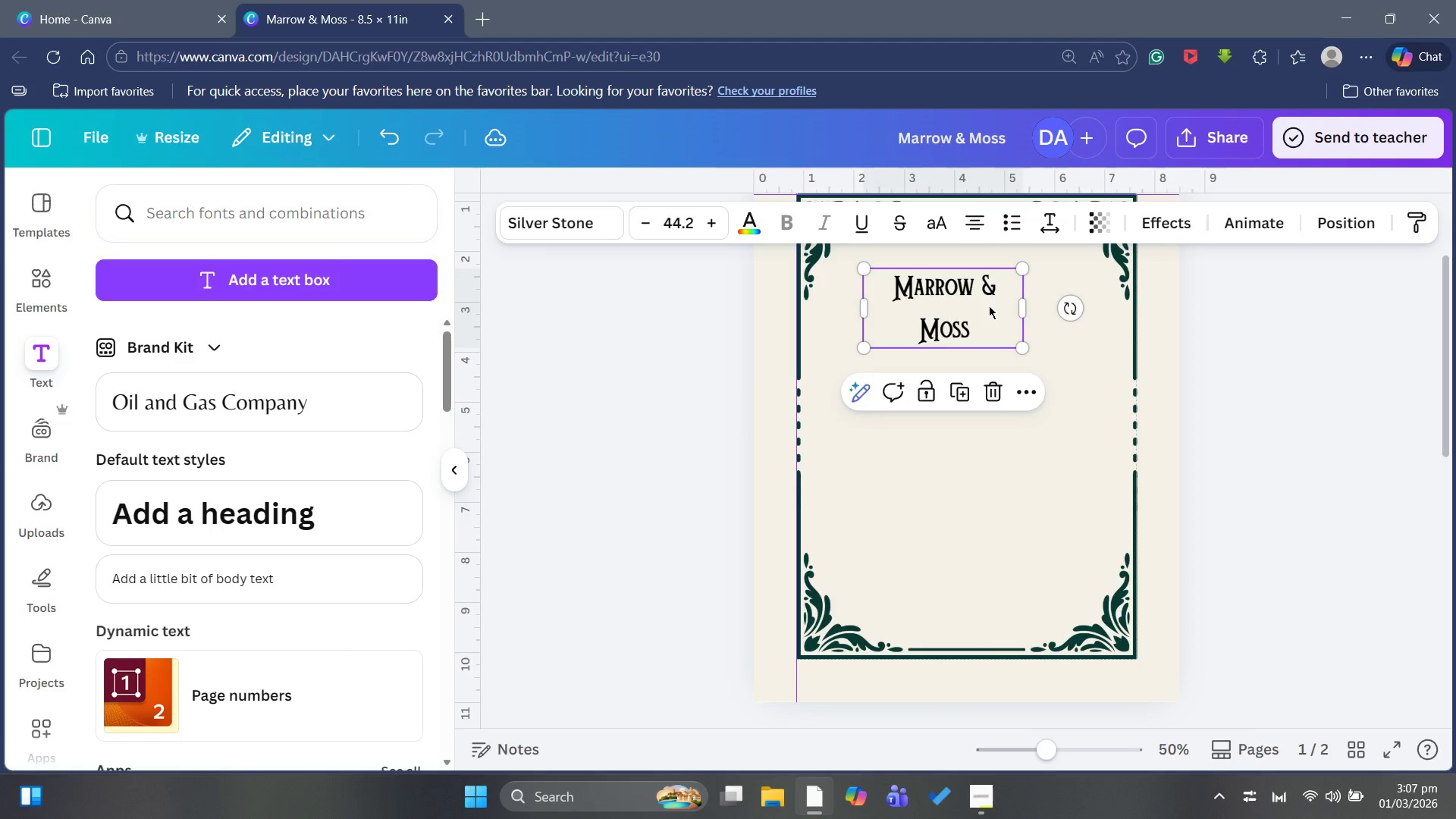 
left_click_drag(start_coordinate=[989, 306], to_coordinate=[1006, 305])
 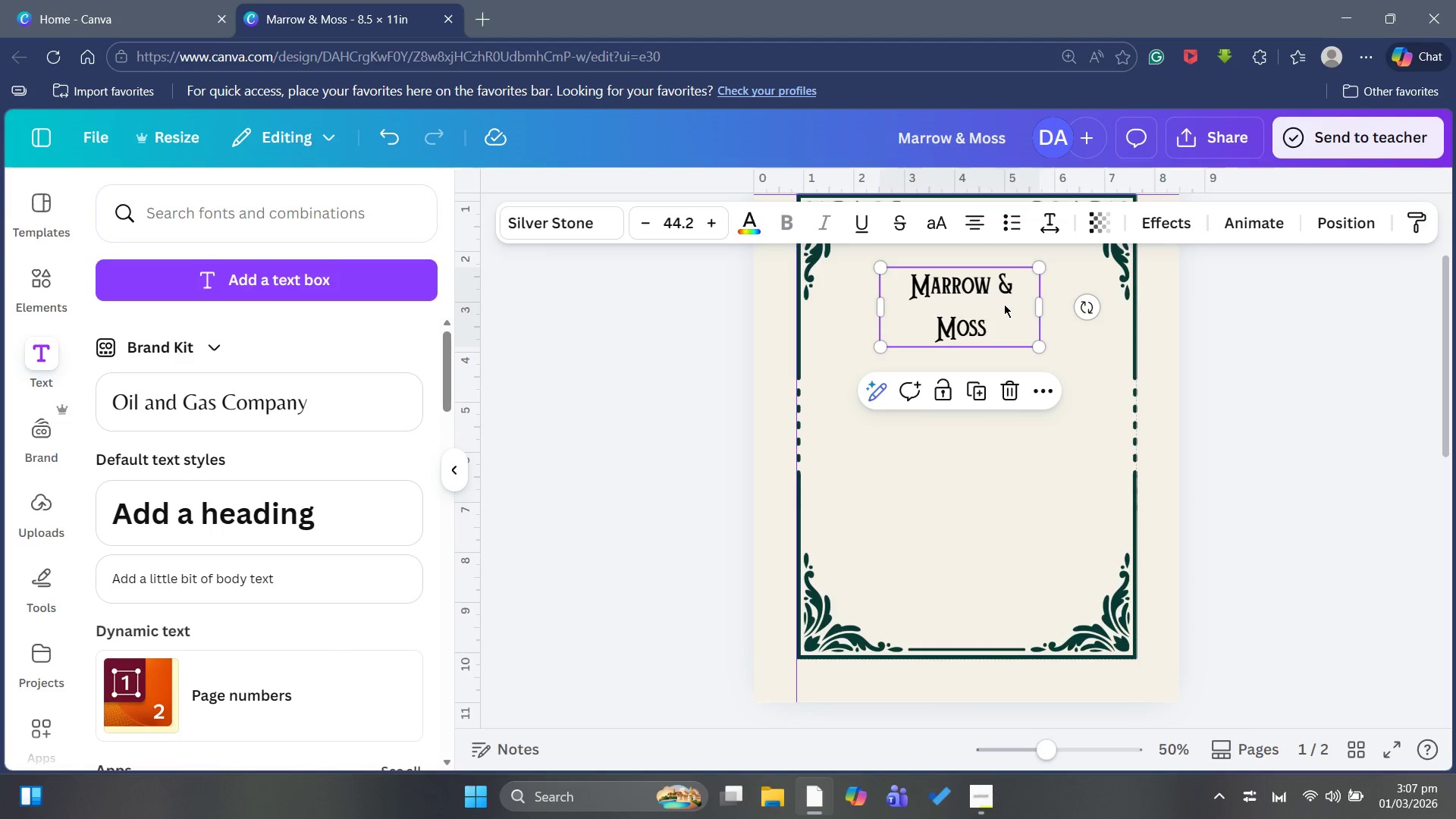 
key(Control+A)
 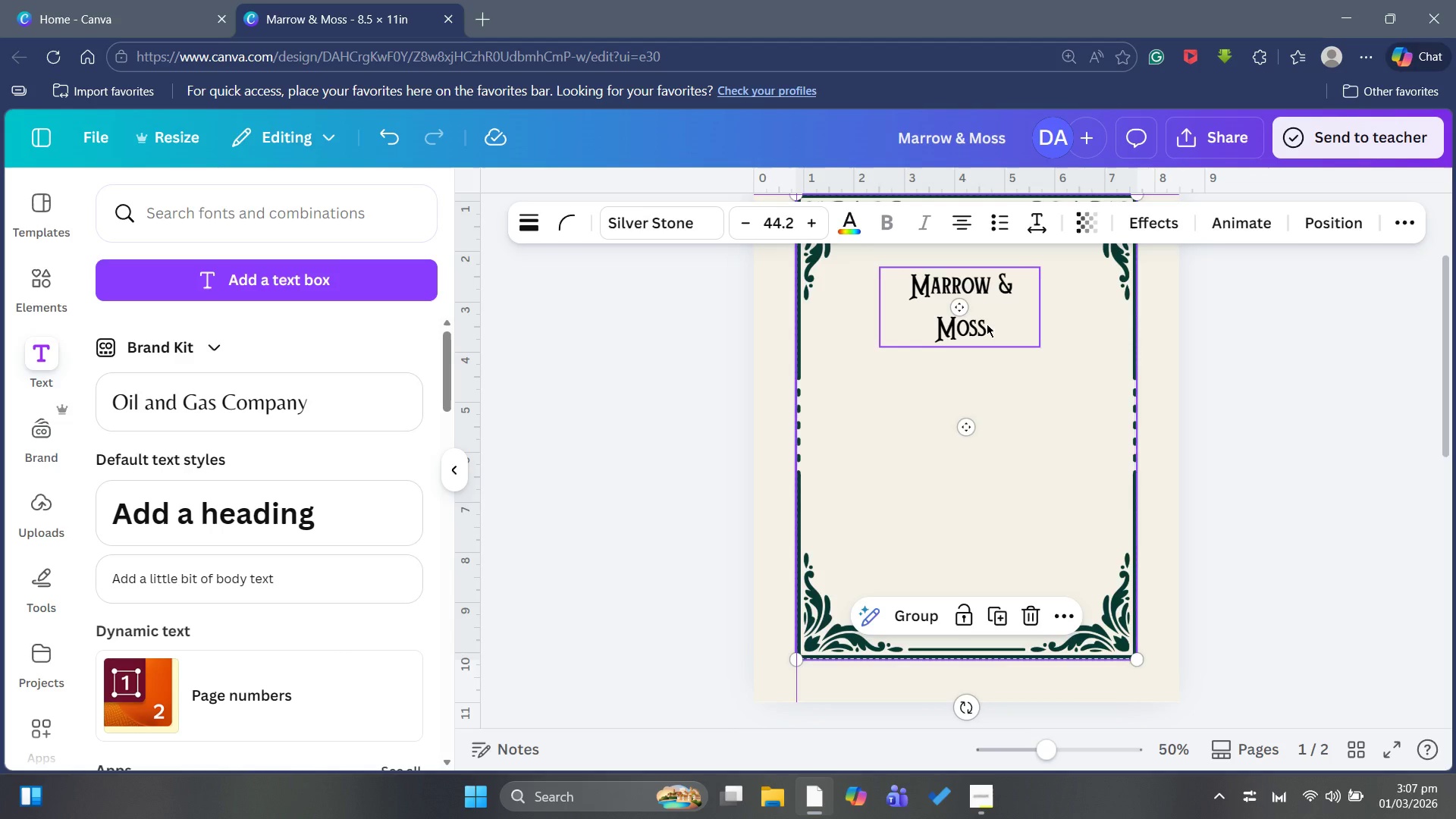 
left_click([1246, 325])
 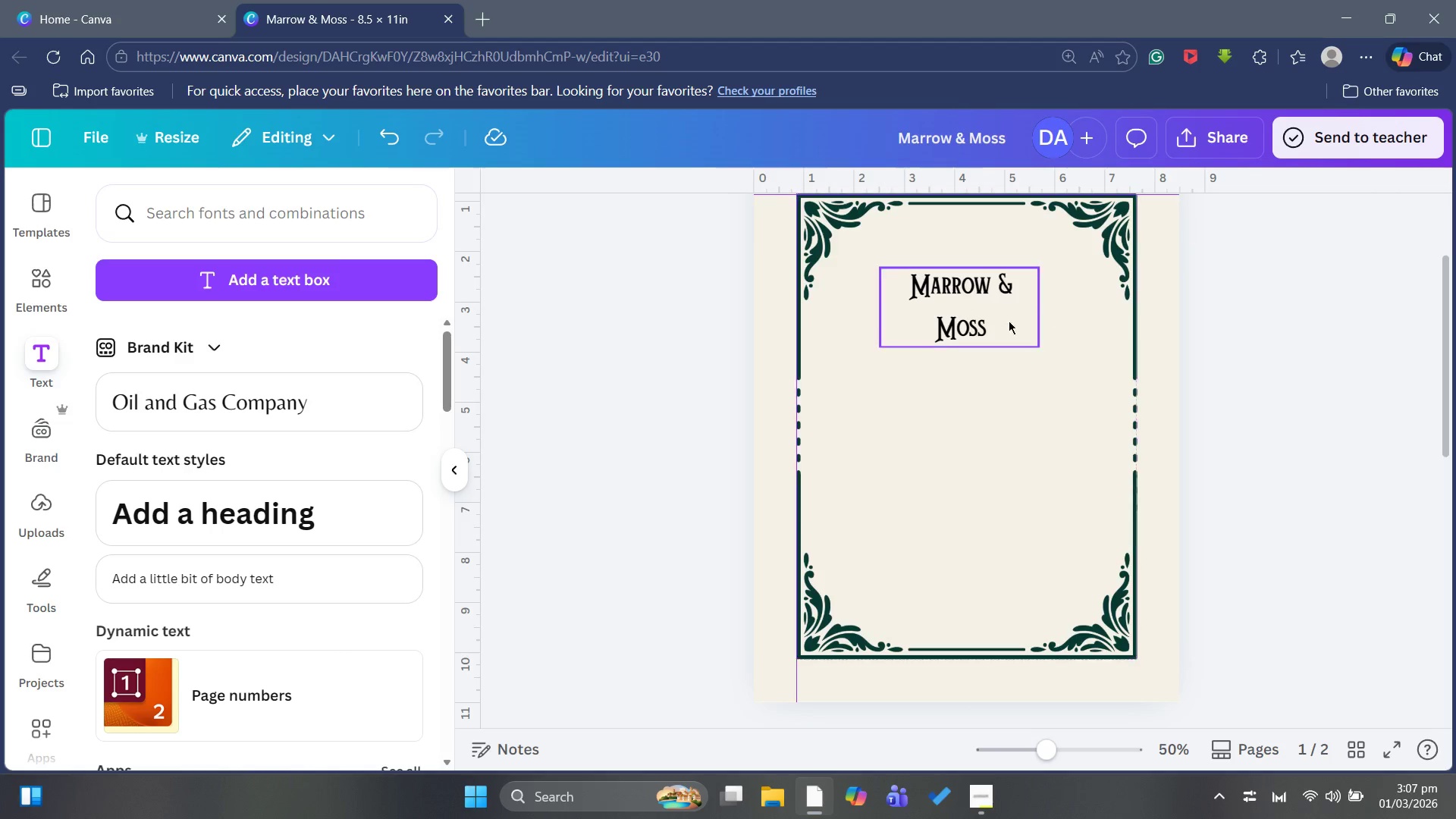 
left_click([987, 312])
 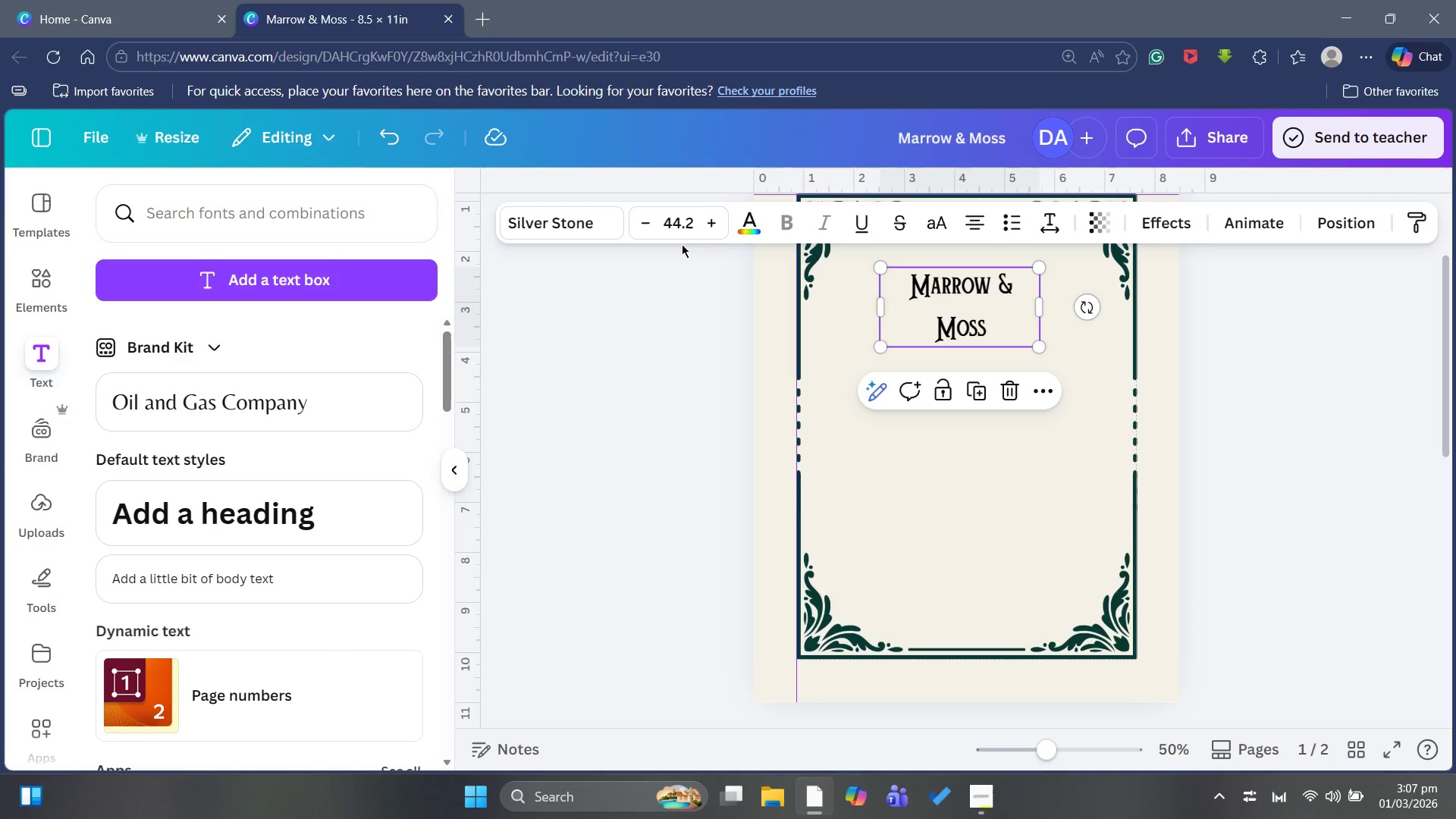 
double_click([708, 224])
 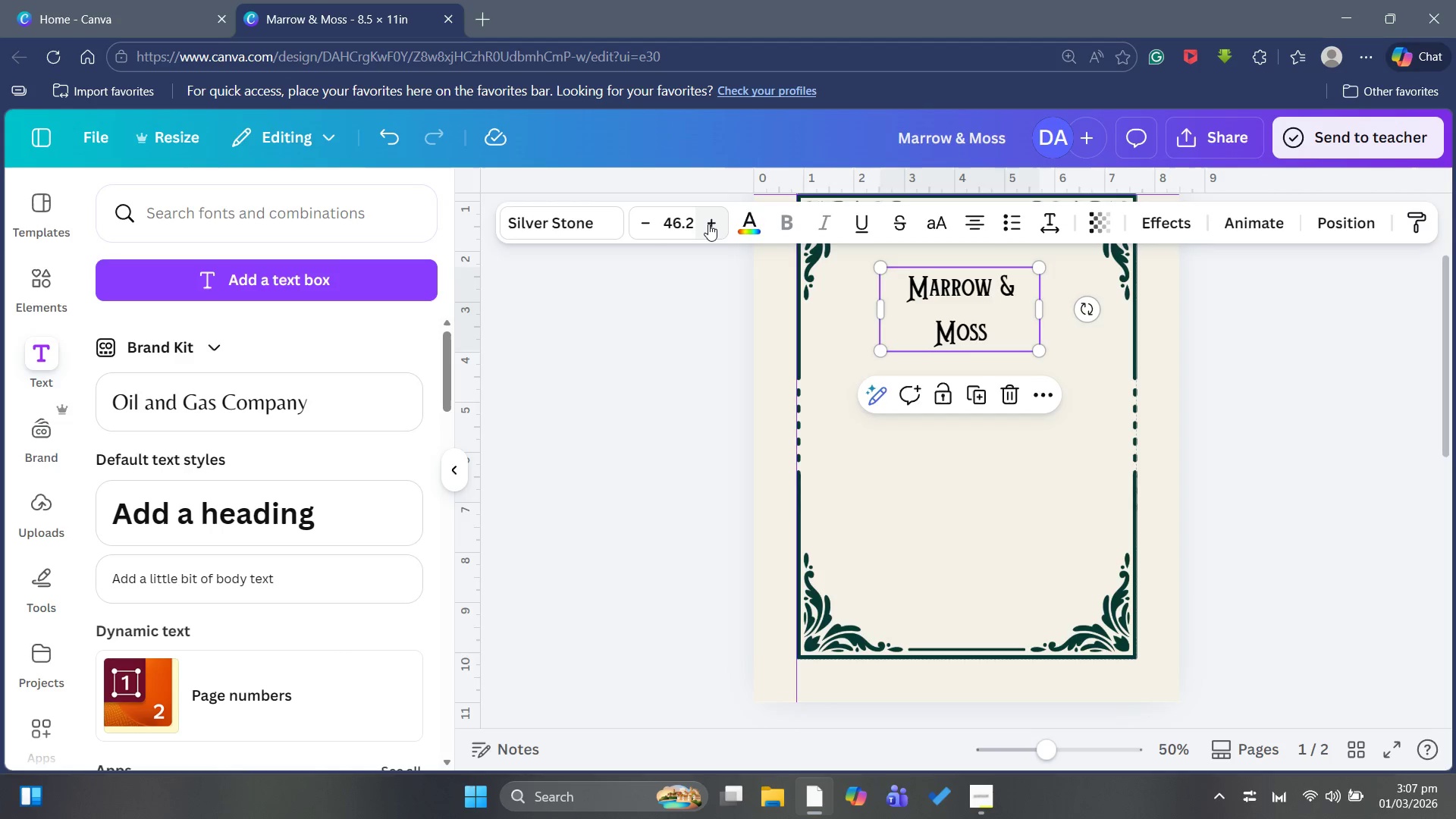 
triple_click([708, 224])
 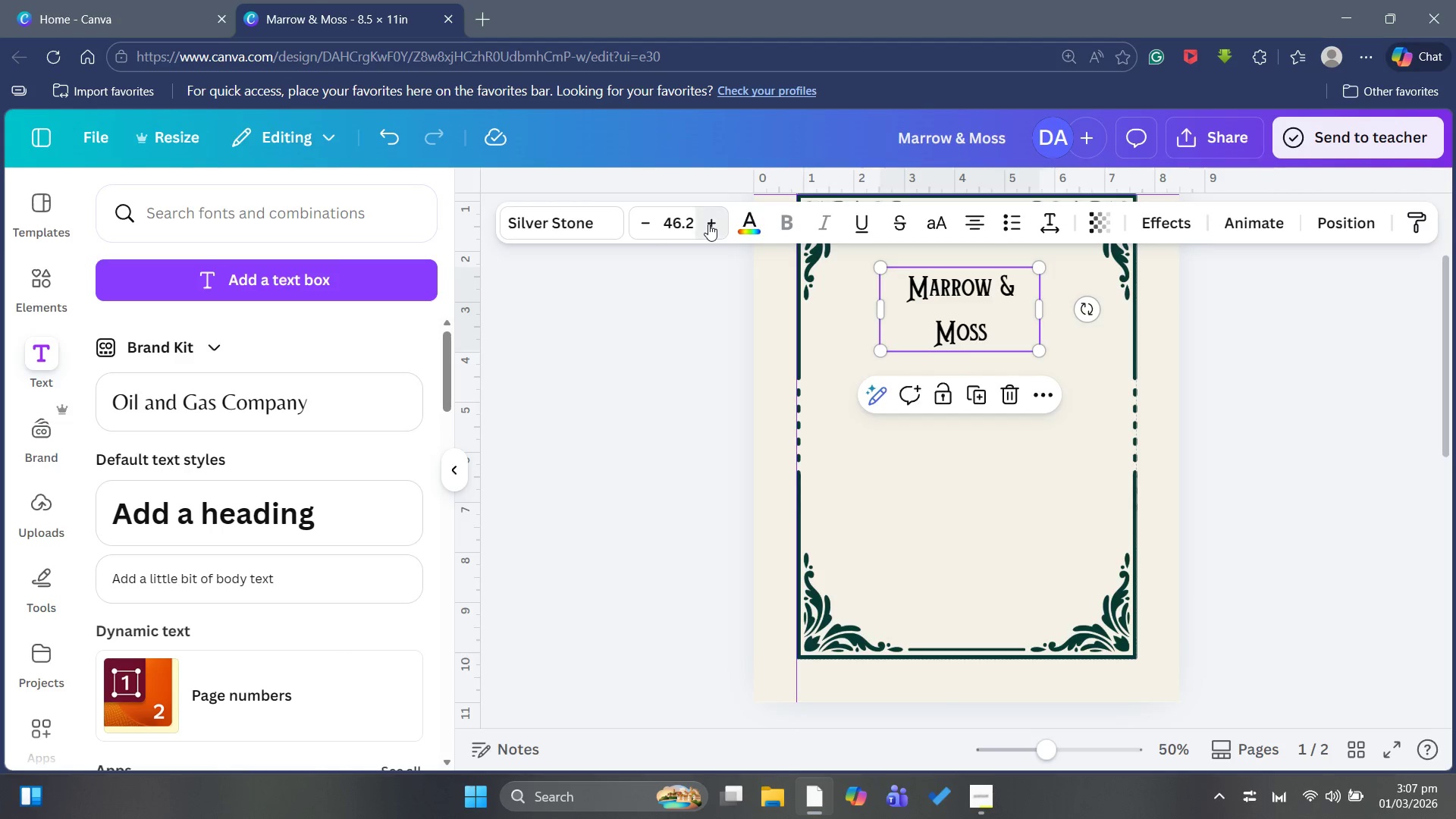 
triple_click([708, 224])
 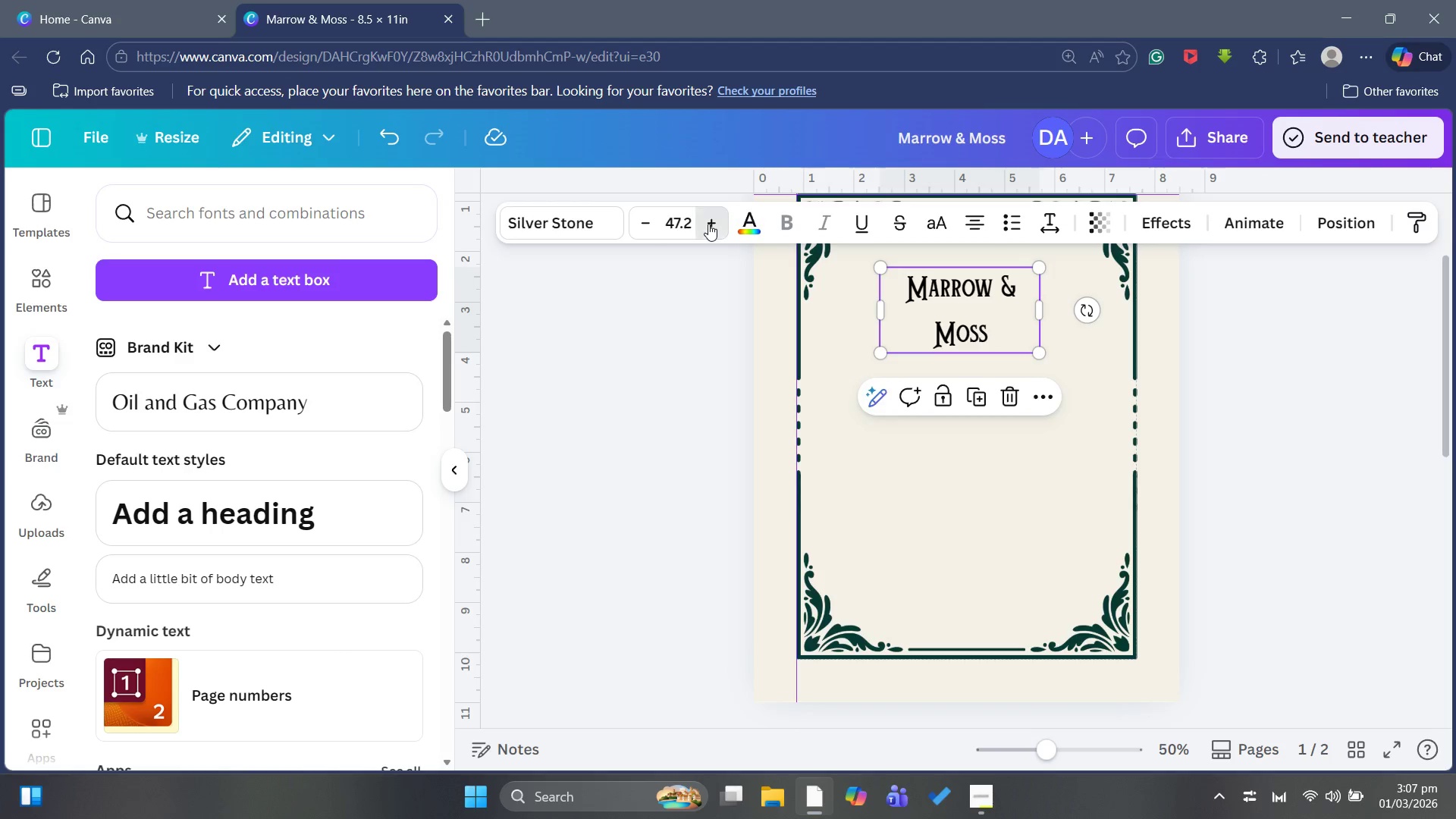 
triple_click([708, 224])
 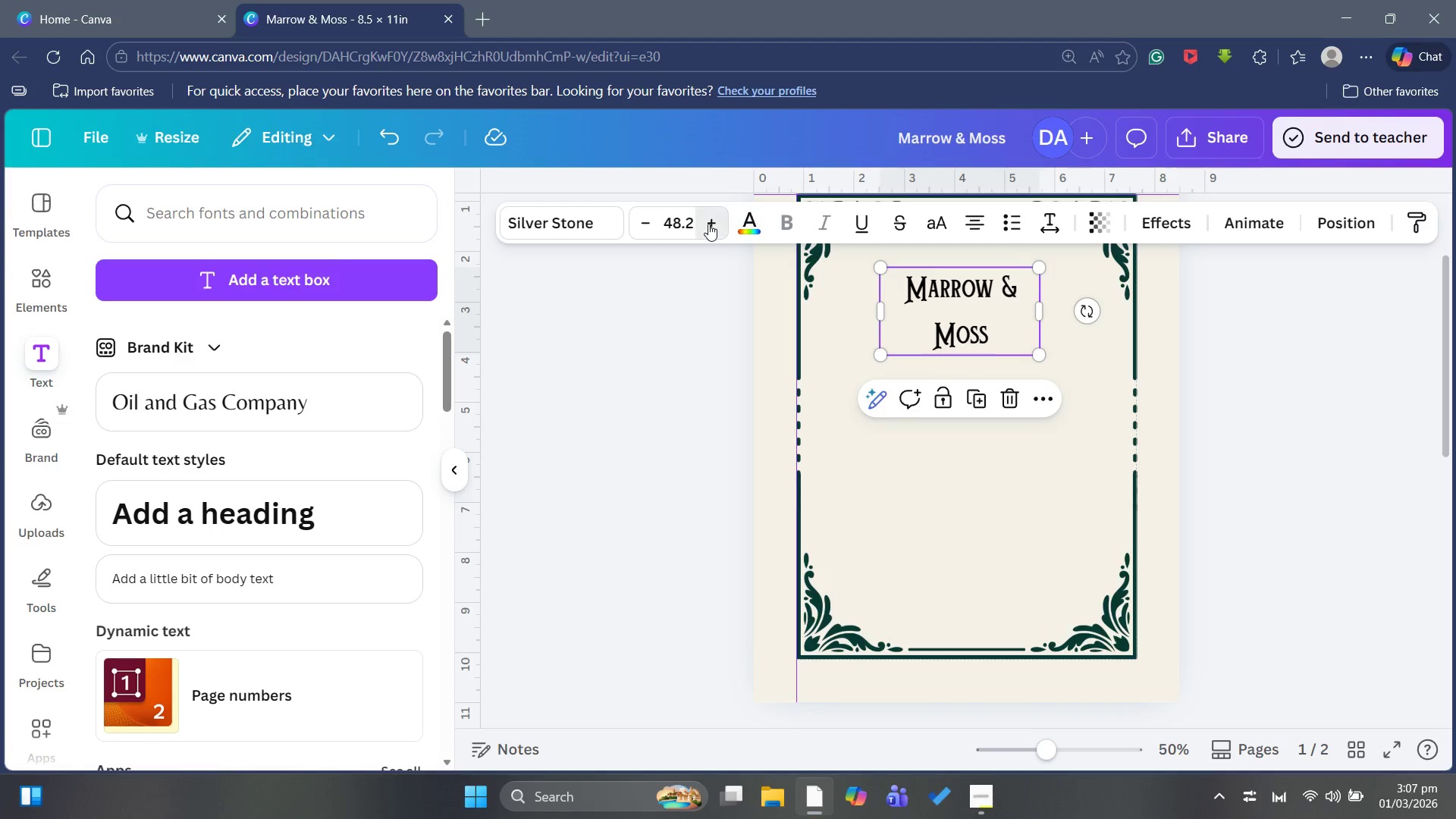 
triple_click([708, 224])
 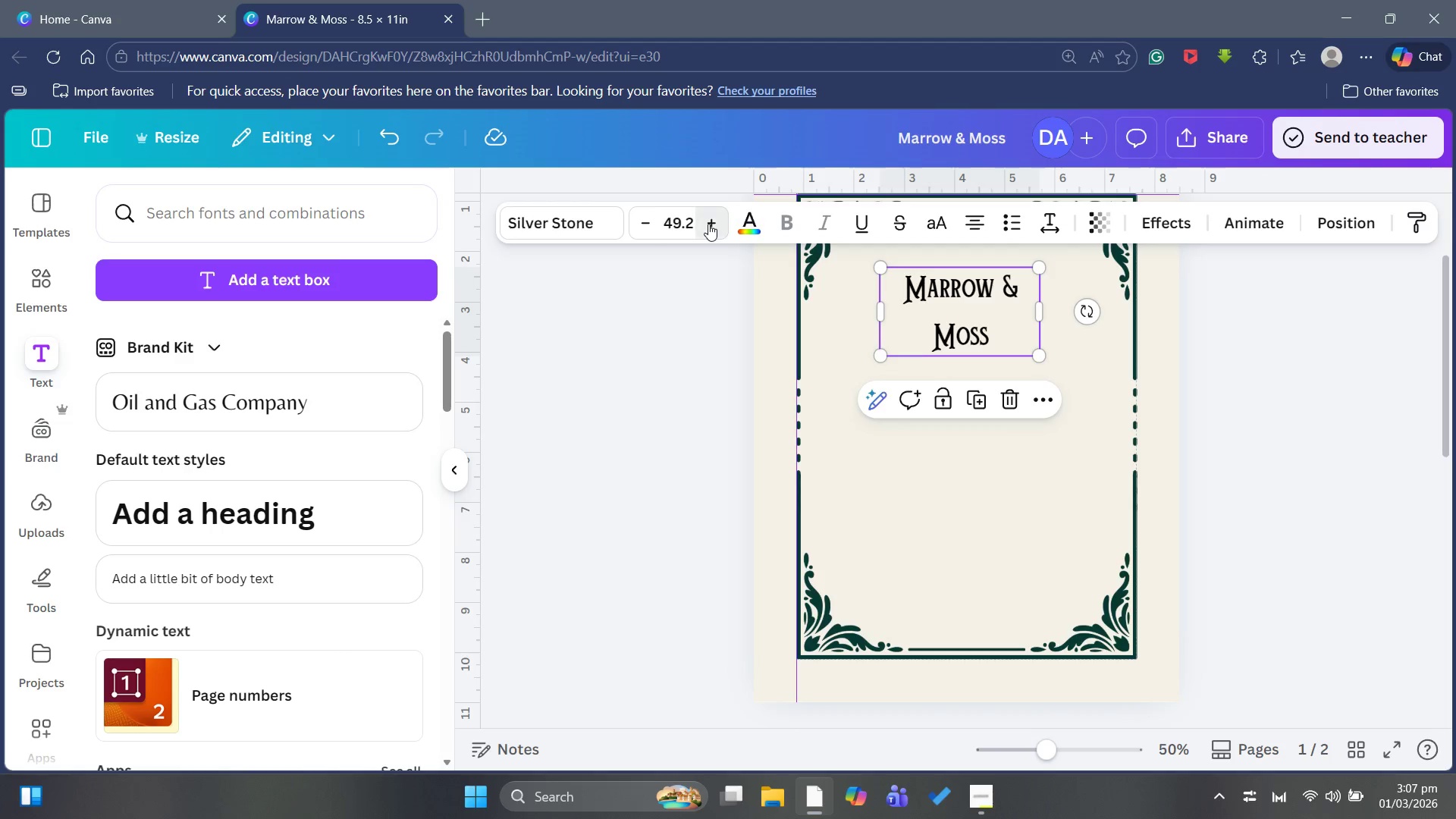 
triple_click([708, 224])
 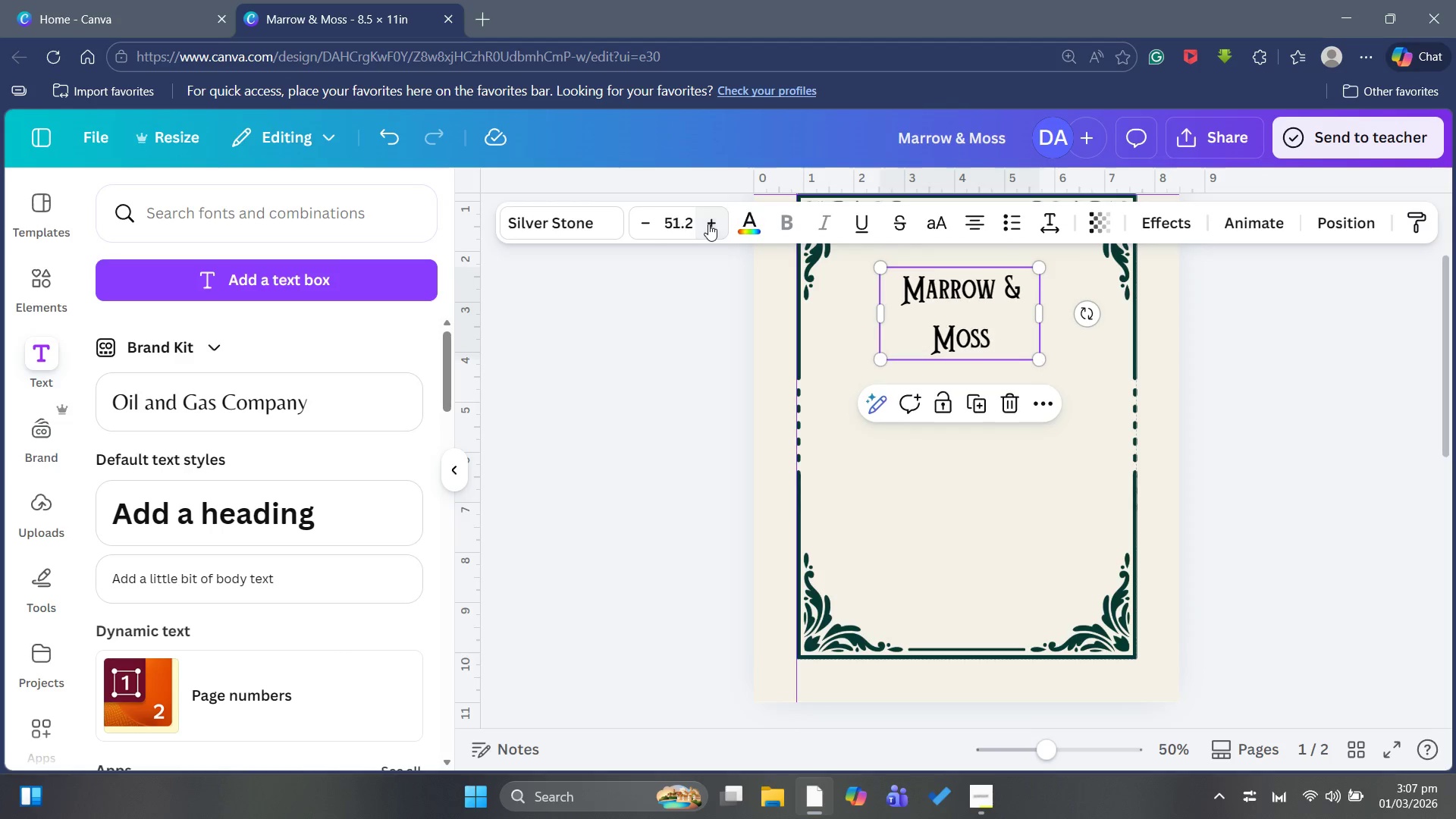 
triple_click([708, 224])
 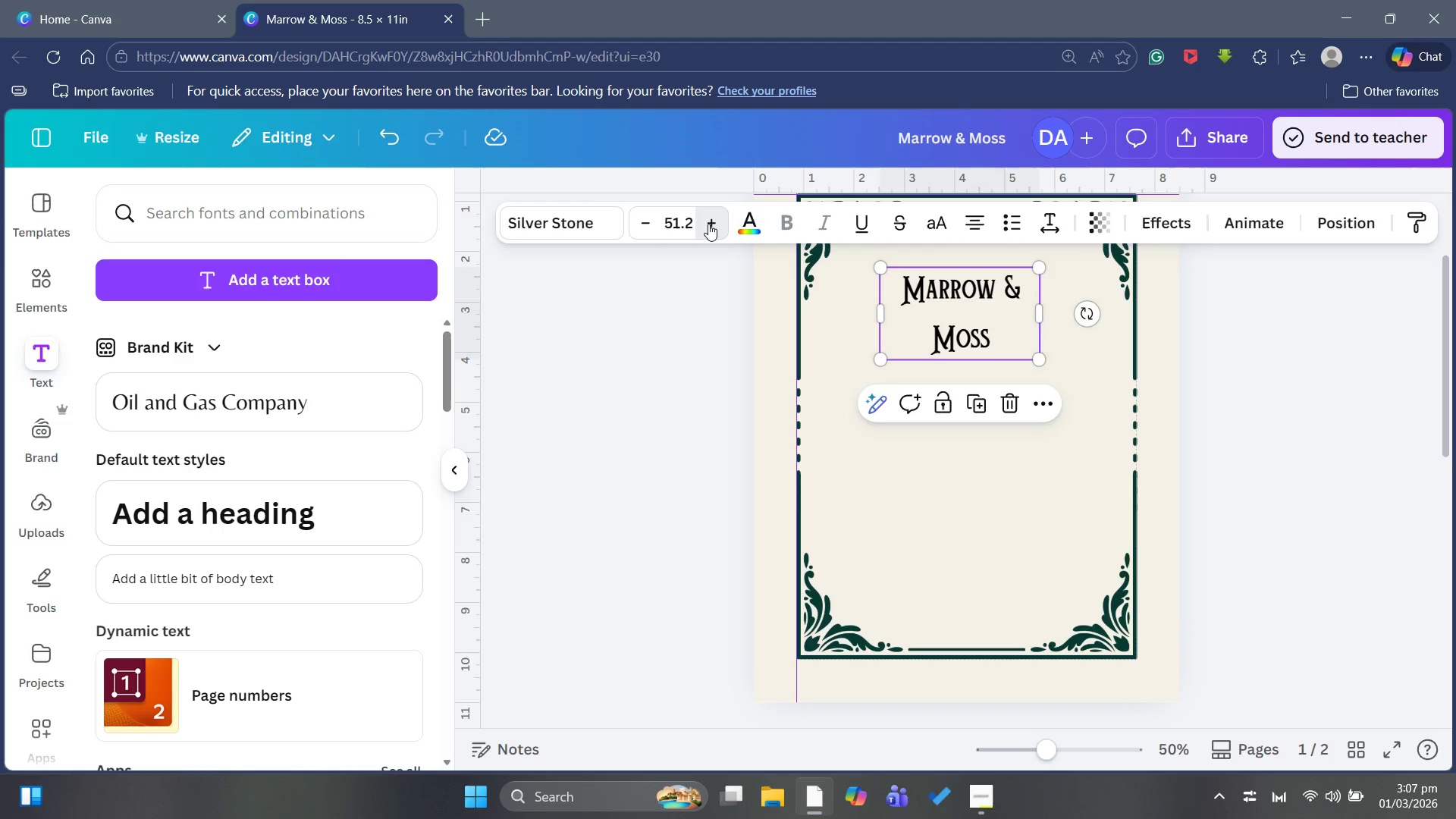 
triple_click([708, 224])
 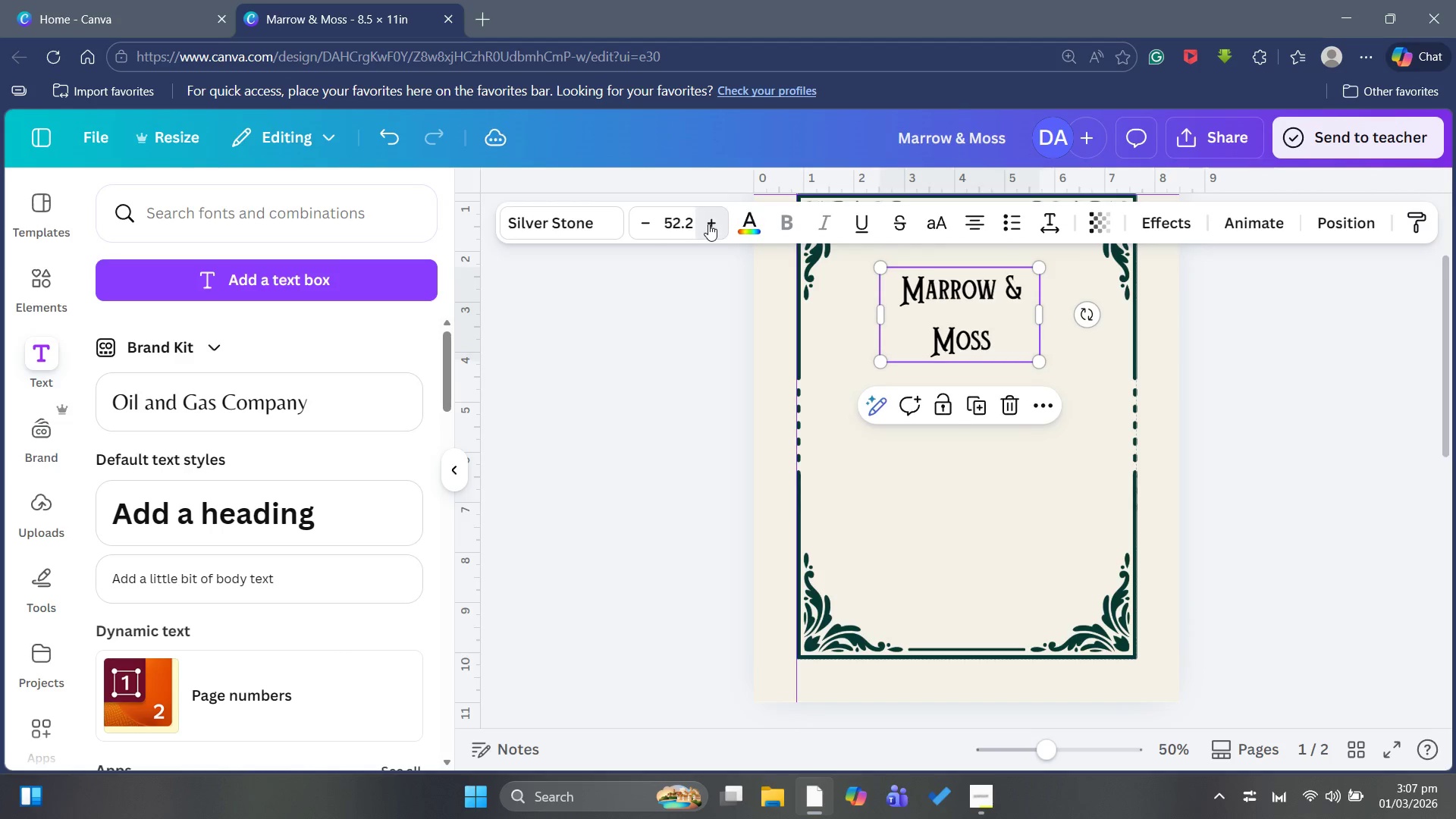 
triple_click([708, 224])
 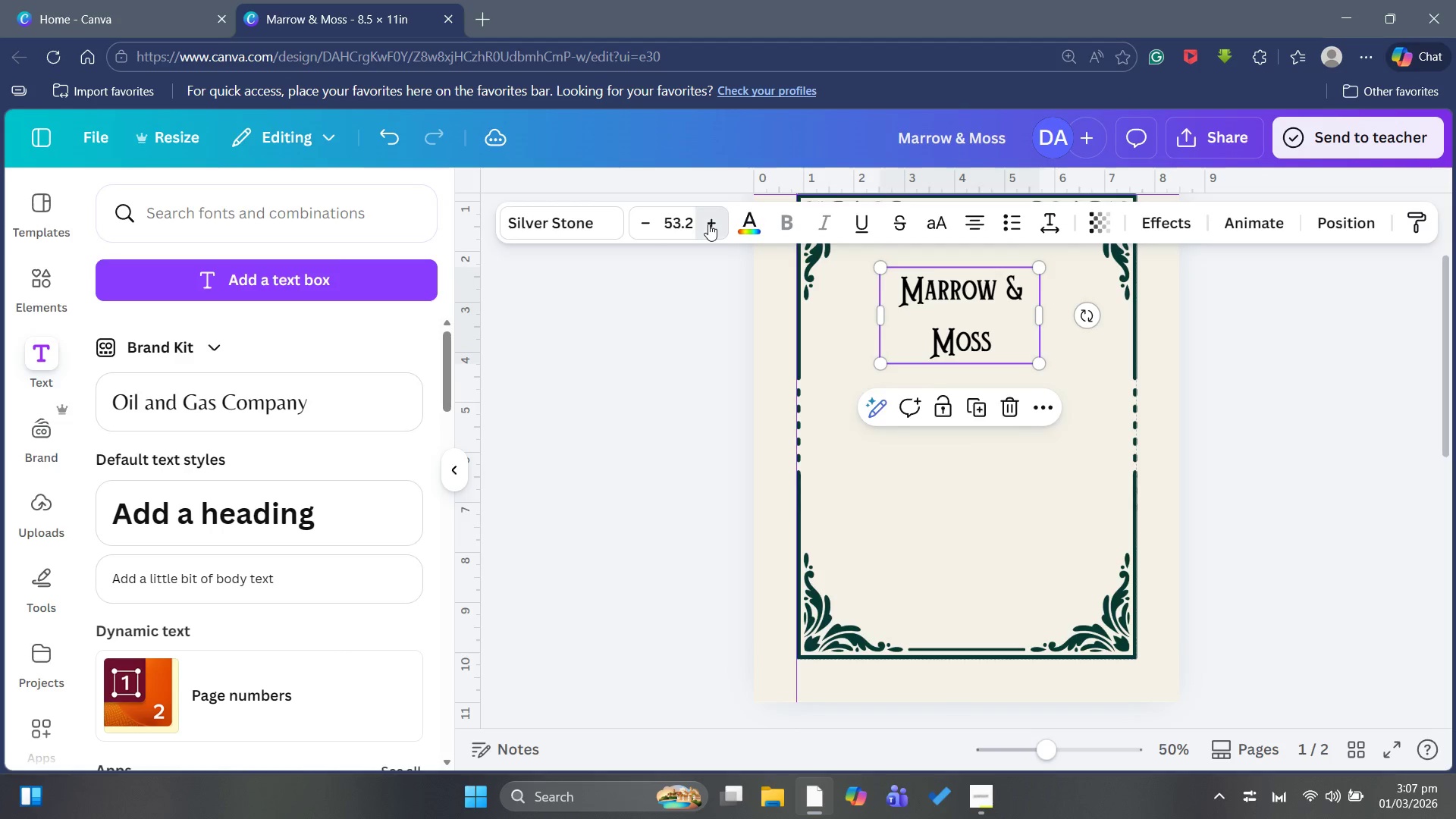 
triple_click([708, 224])
 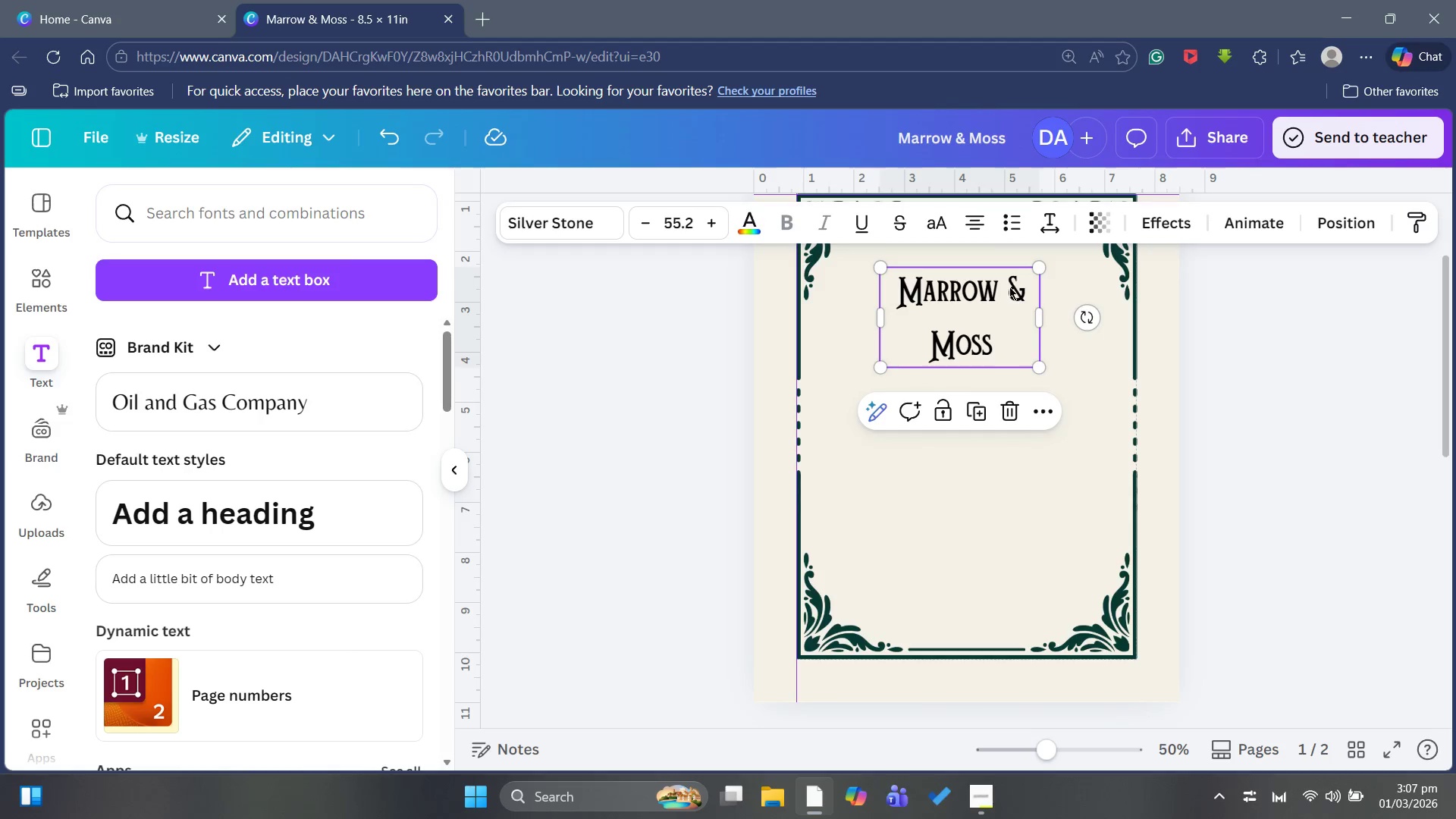 
mouse_move([1043, 237])
 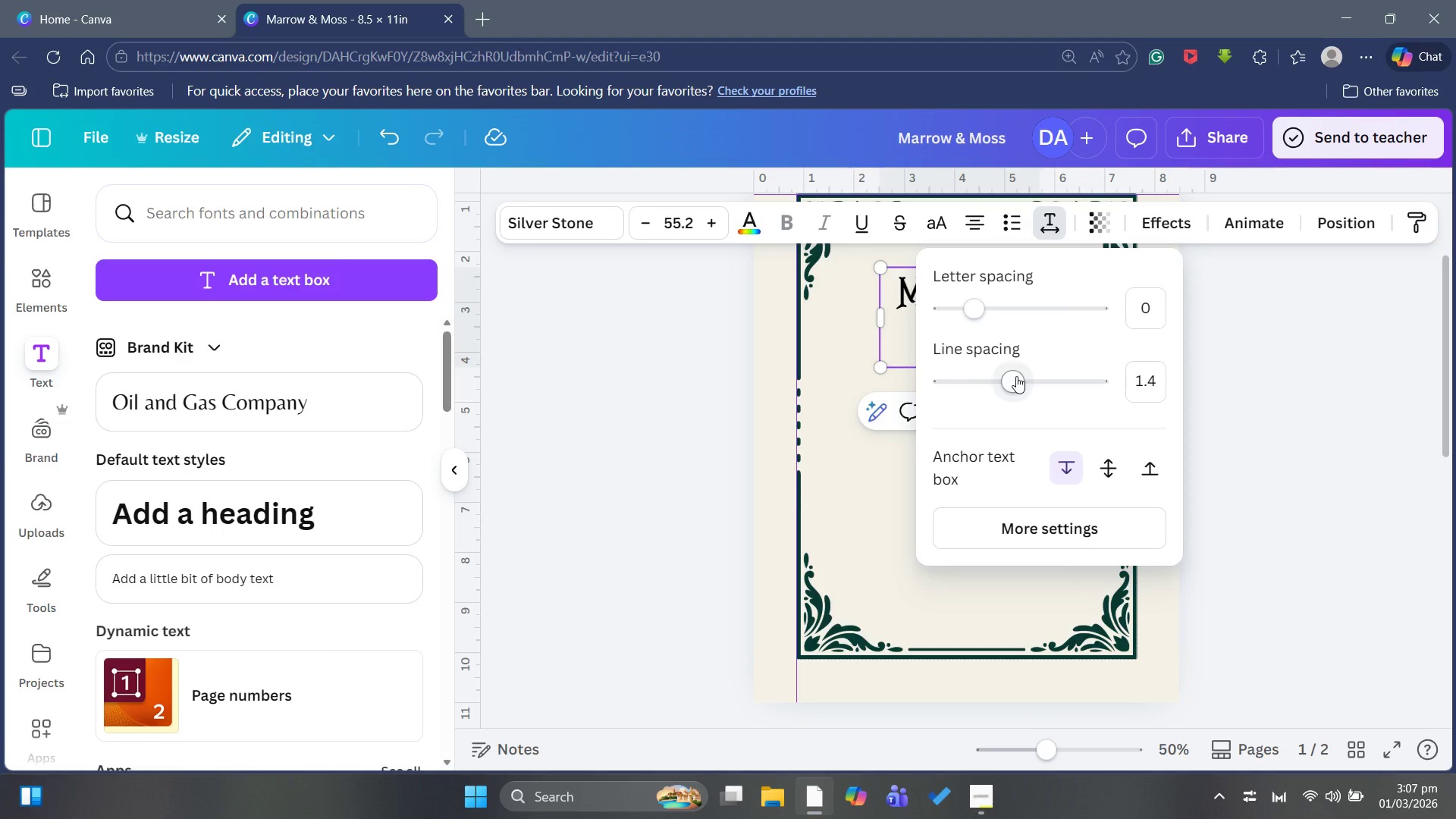 
left_click_drag(start_coordinate=[1016, 376], to_coordinate=[1003, 378])
 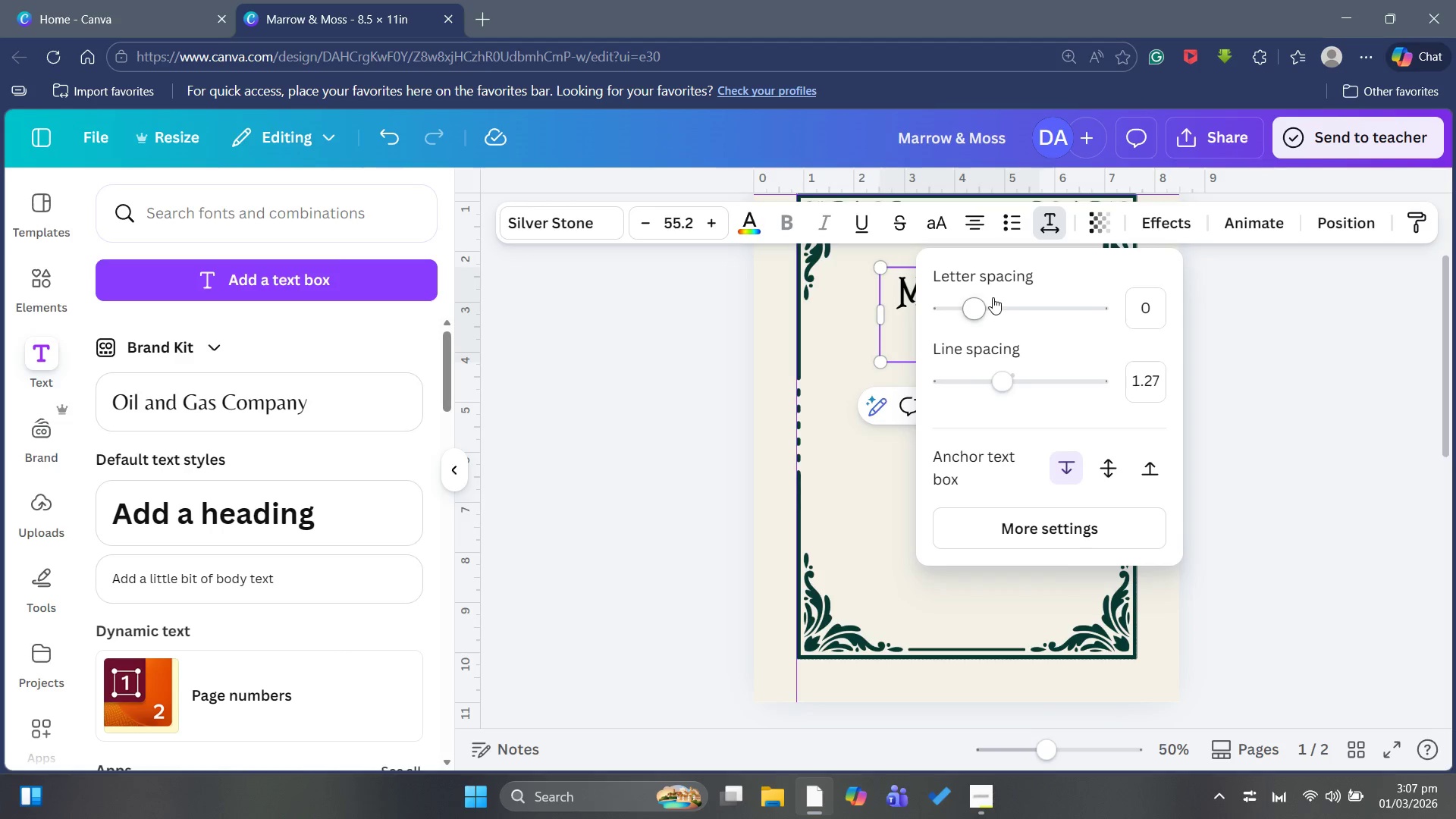 
left_click_drag(start_coordinate=[984, 301], to_coordinate=[977, 305])
 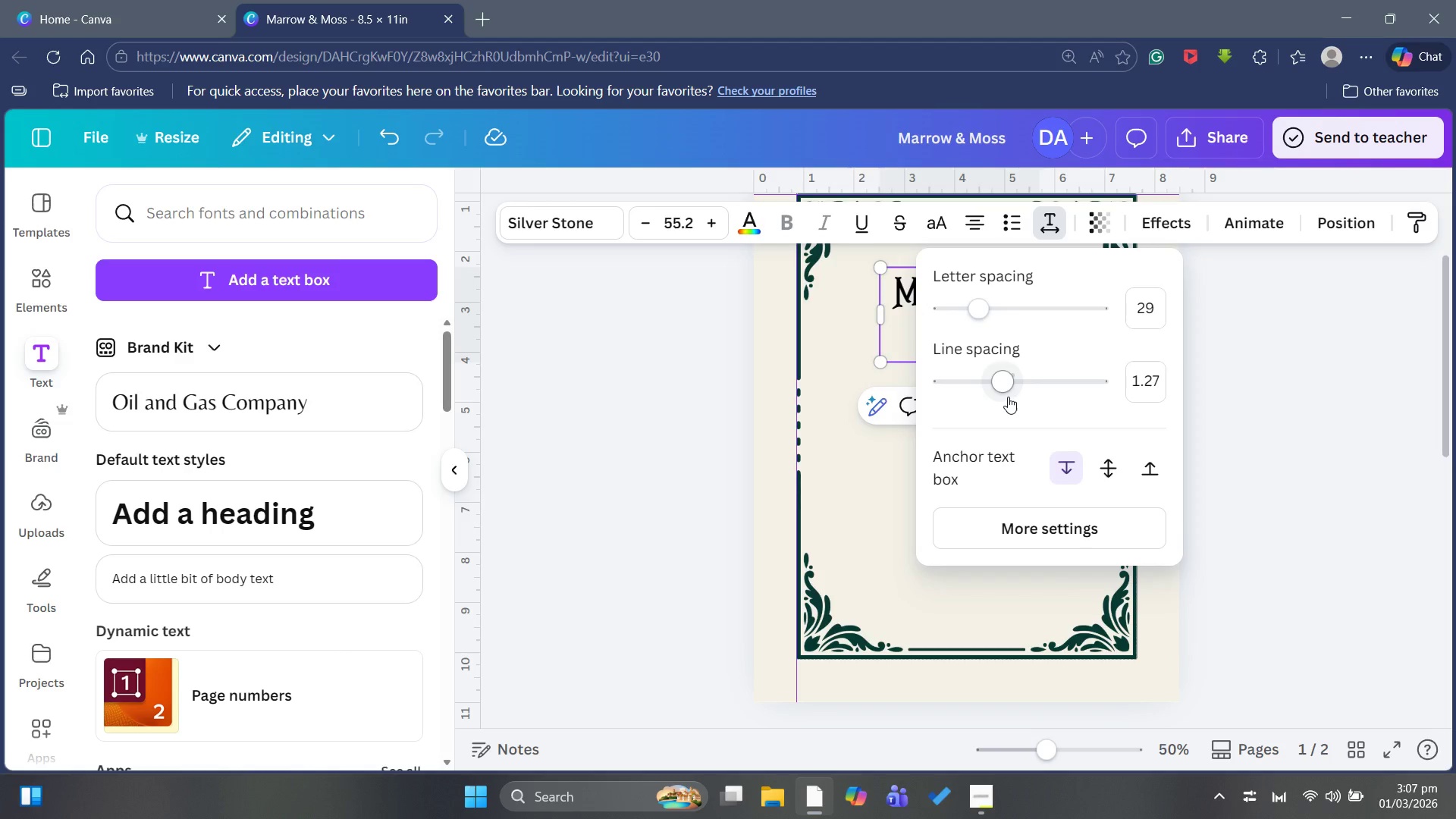 
left_click_drag(start_coordinate=[1008, 397], to_coordinate=[980, 389])
 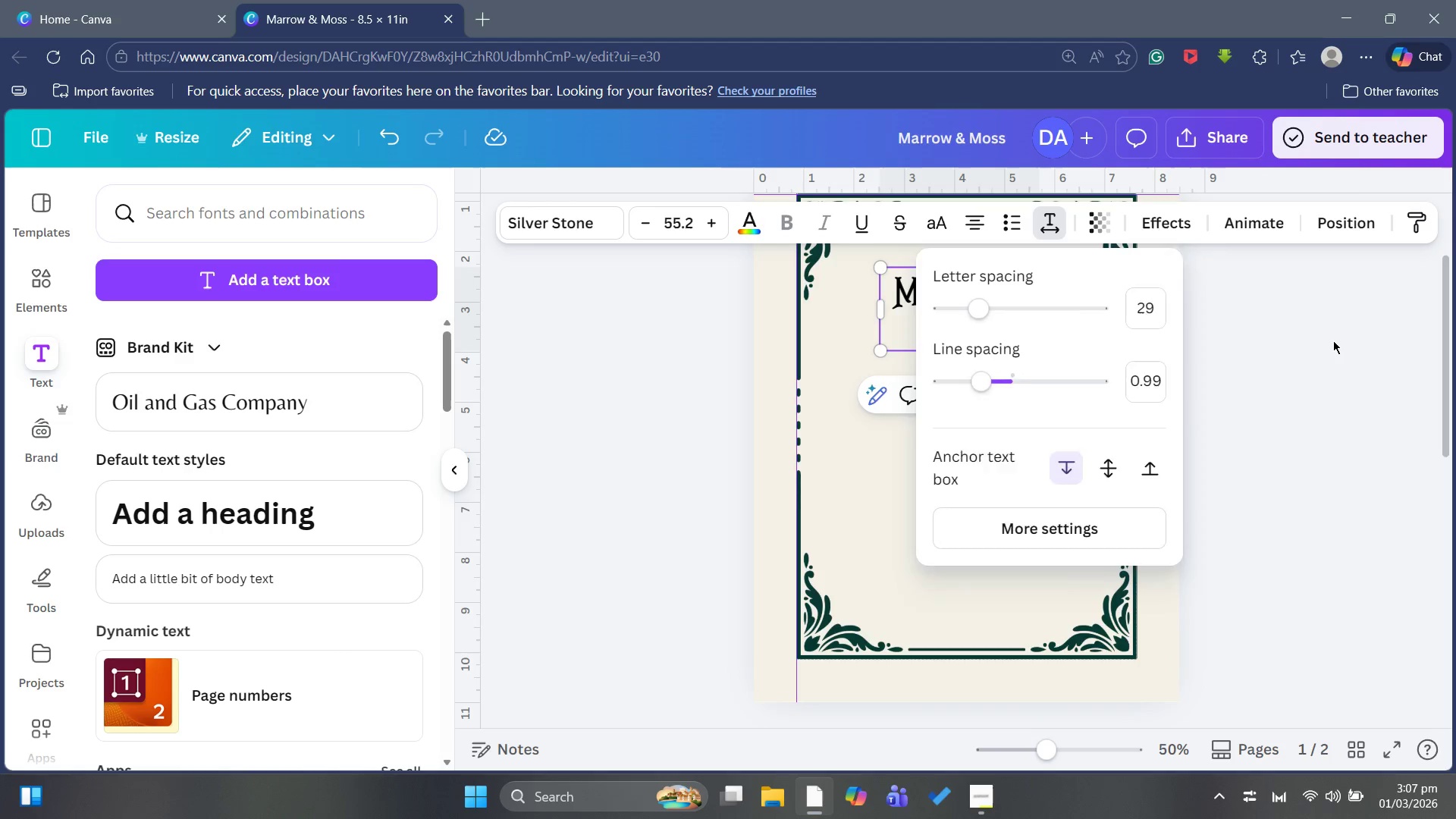 
left_click([1333, 340])
 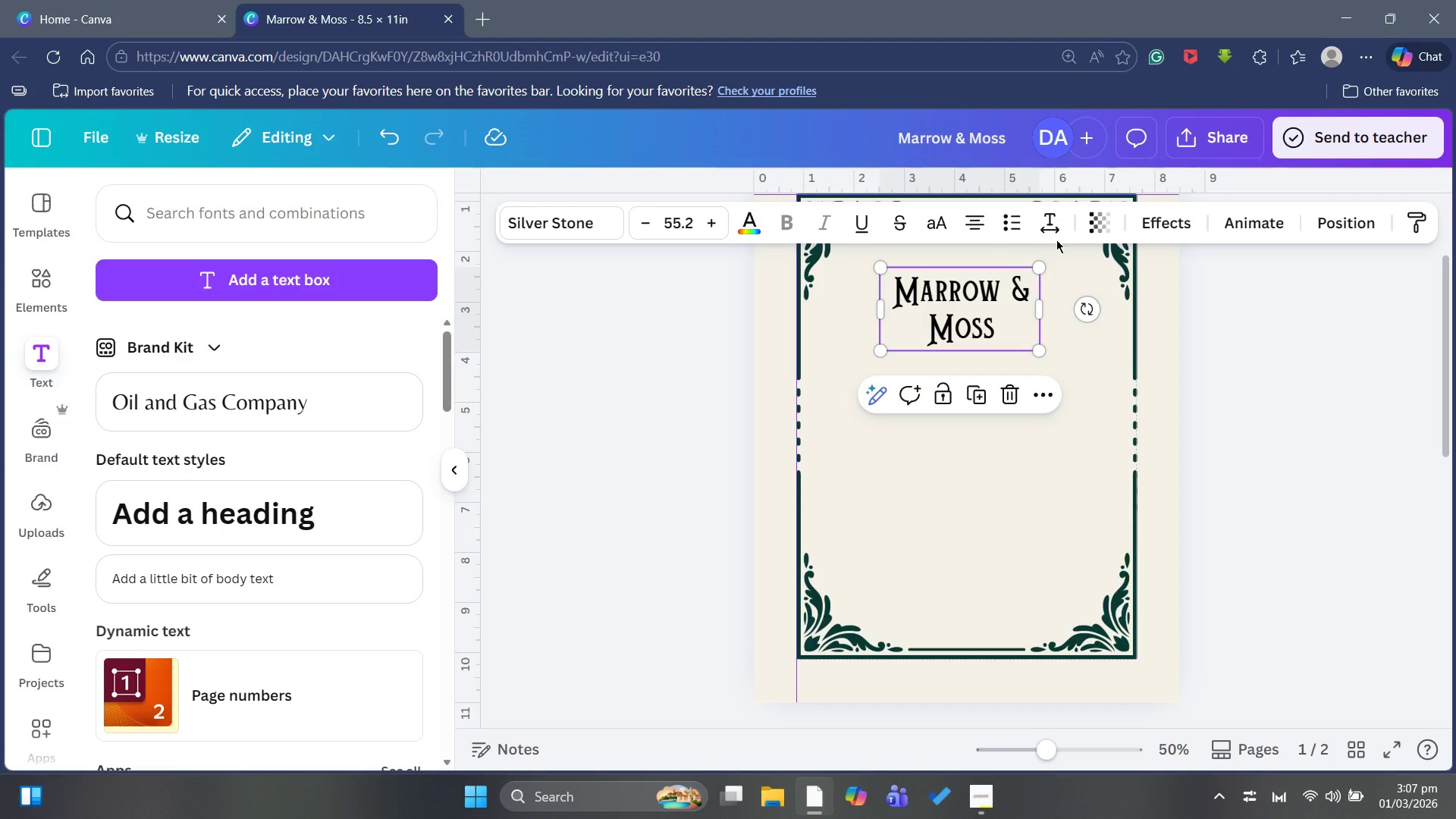 
left_click([1049, 226])
 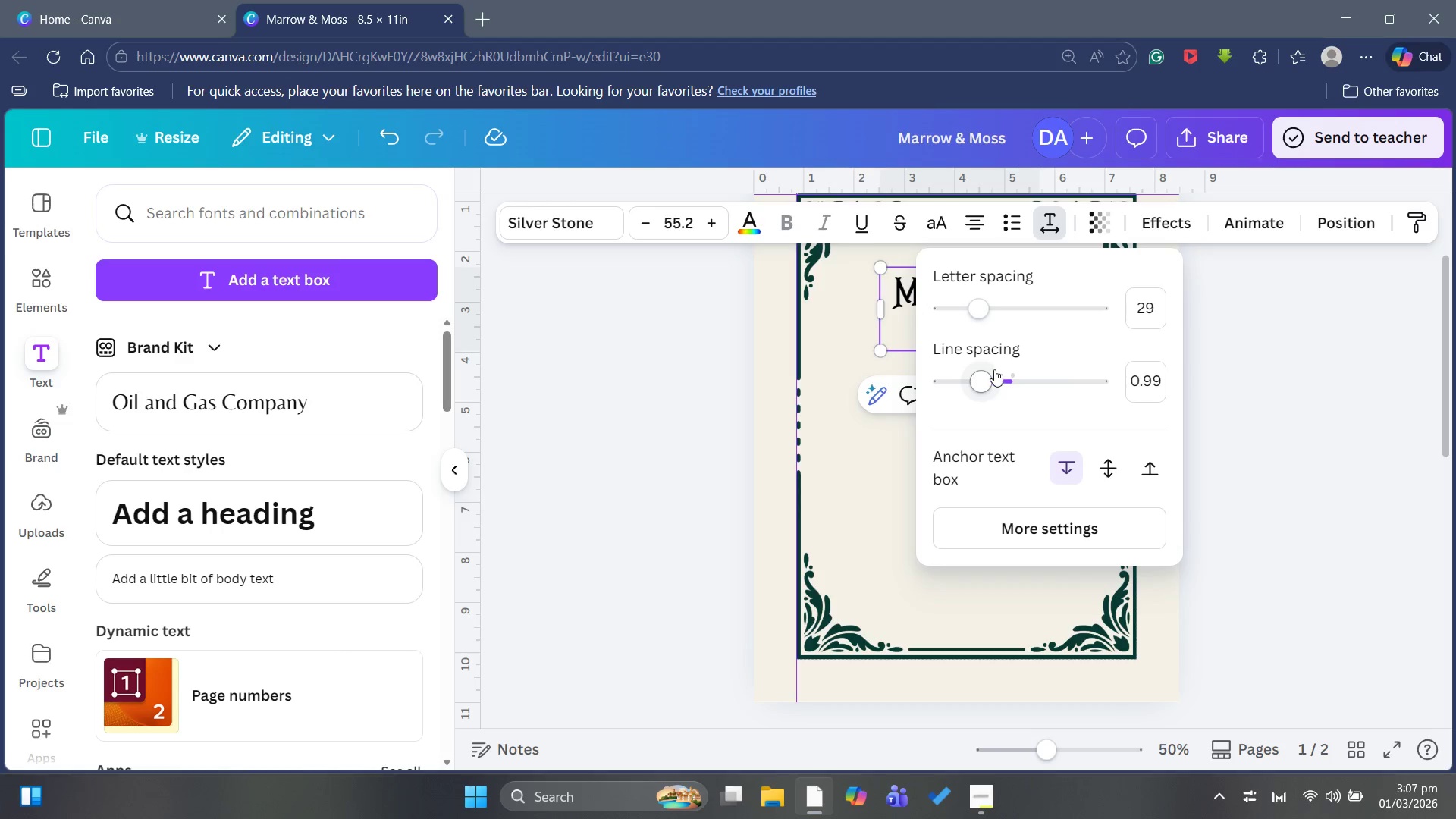 
left_click_drag(start_coordinate=[987, 375], to_coordinate=[971, 374])
 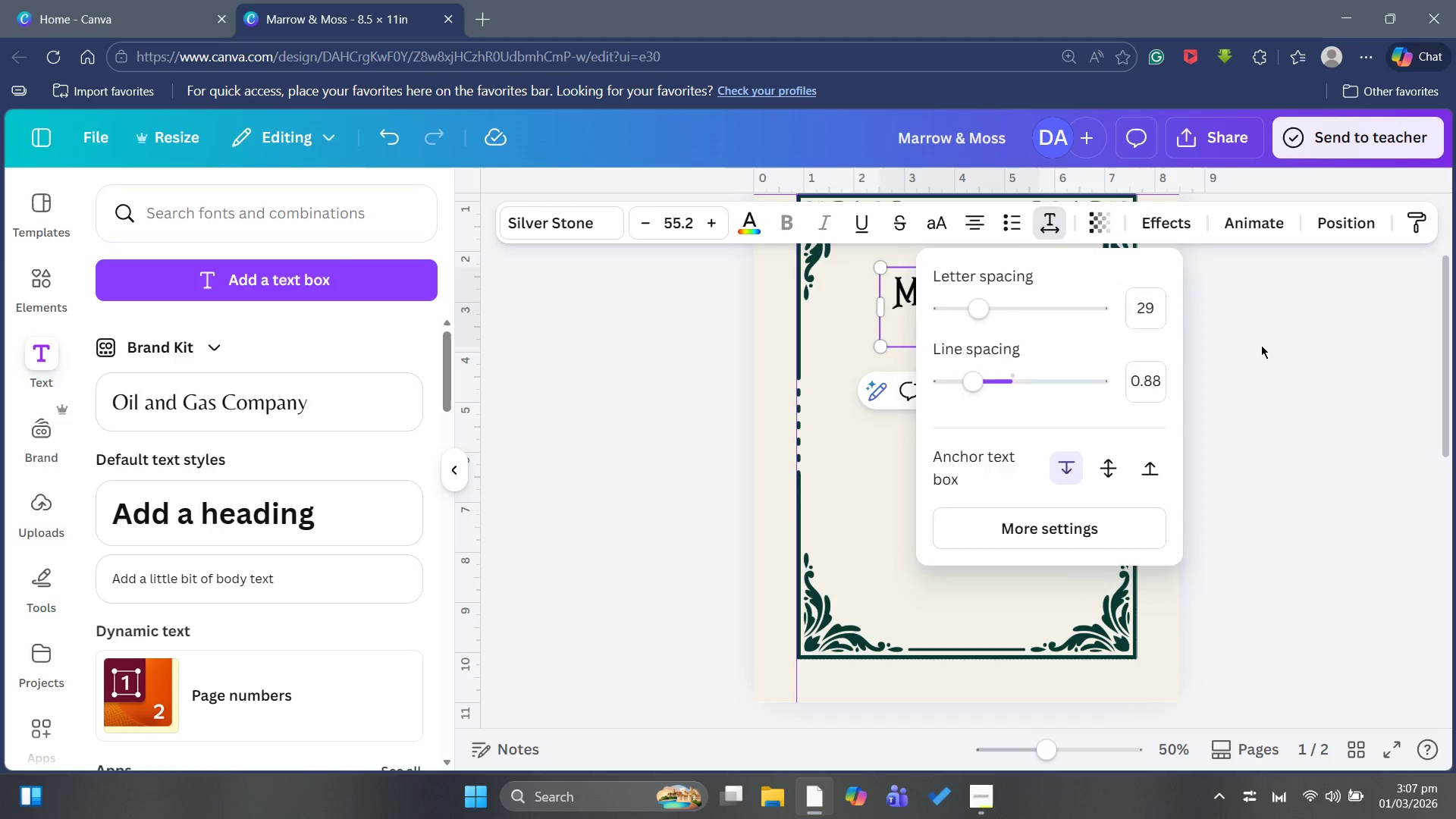 
left_click([1261, 345])
 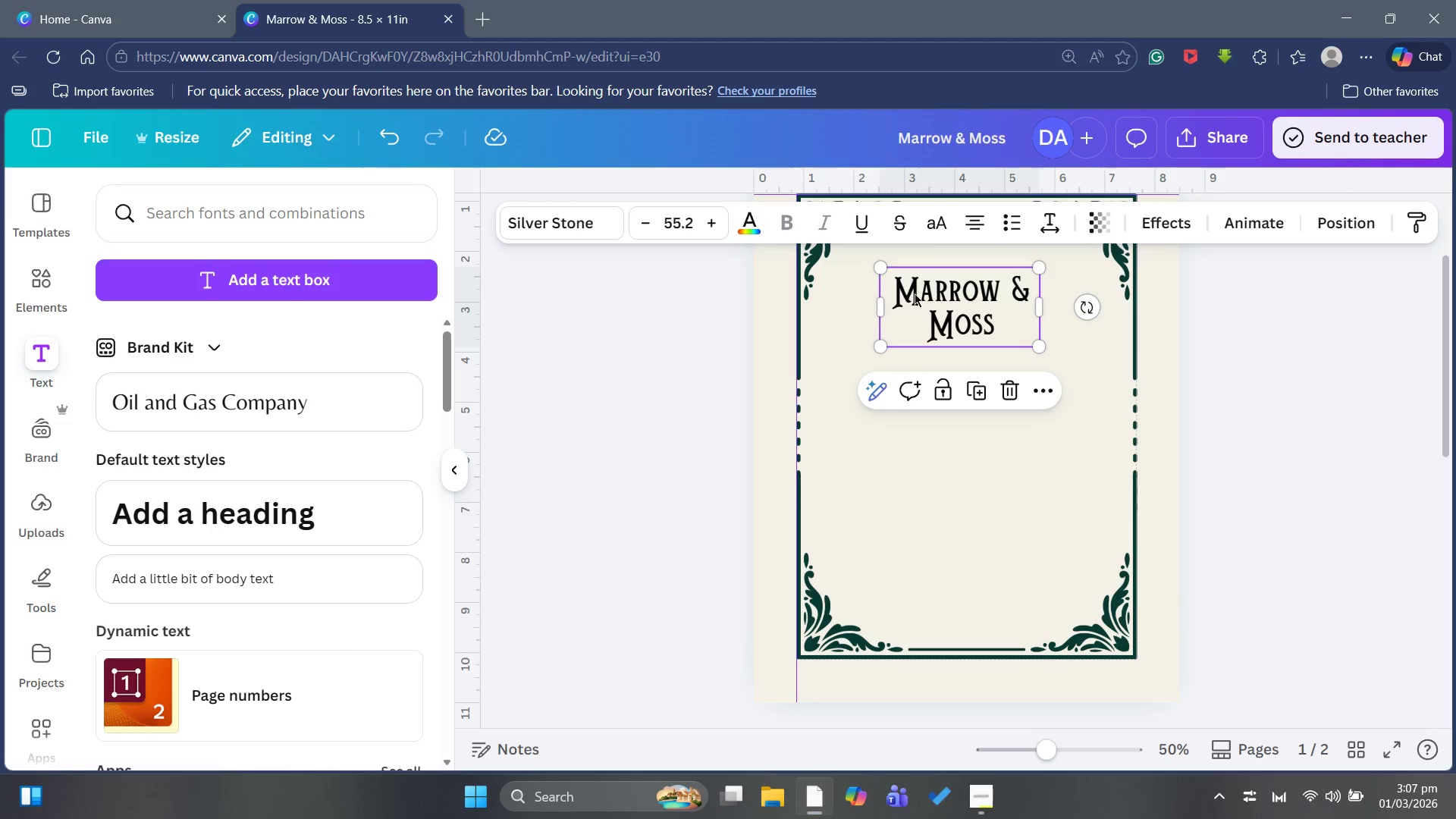 
left_click_drag(start_coordinate=[988, 309], to_coordinate=[977, 312])
 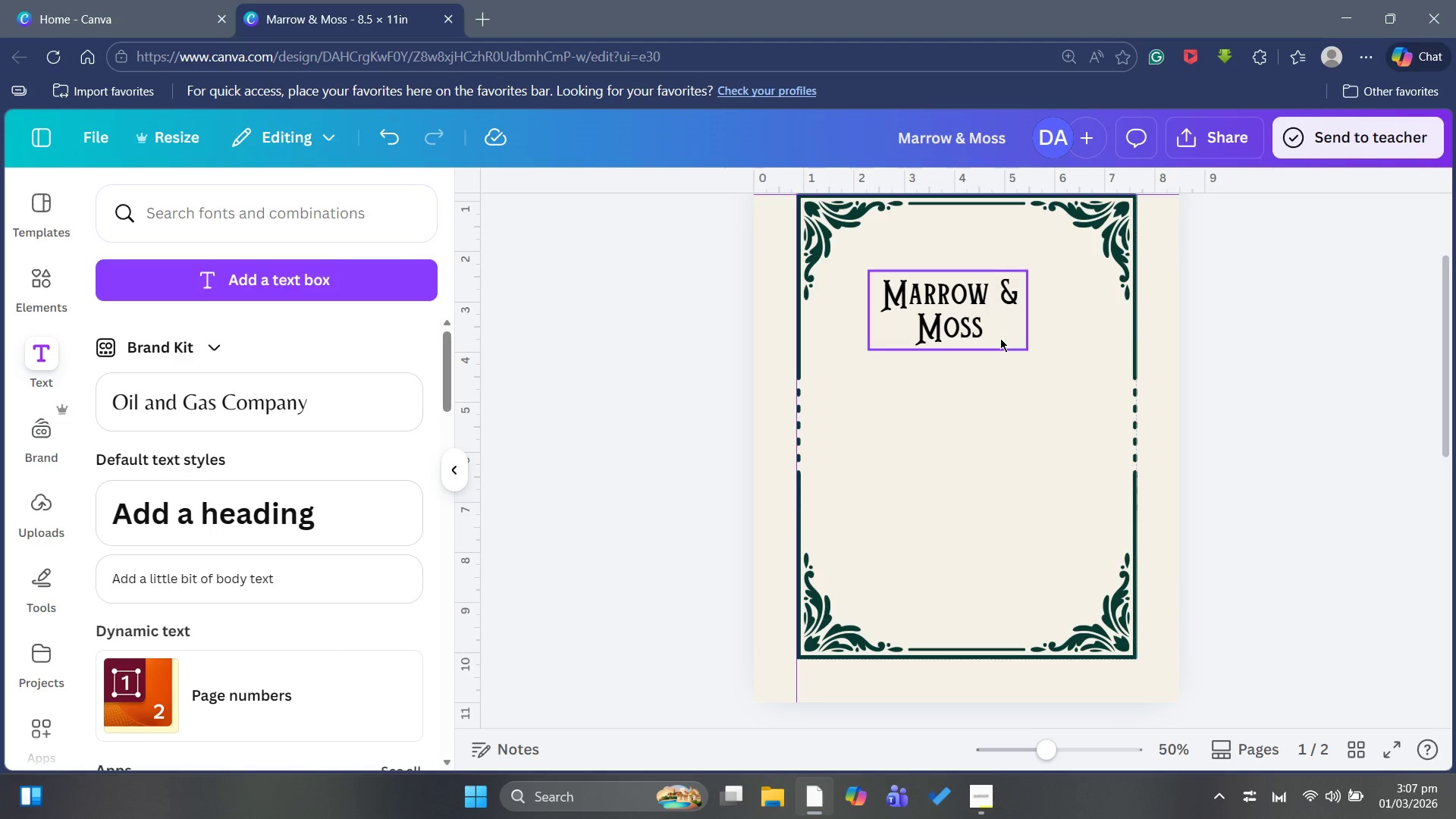 
left_click_drag(start_coordinate=[977, 331], to_coordinate=[980, 314])
 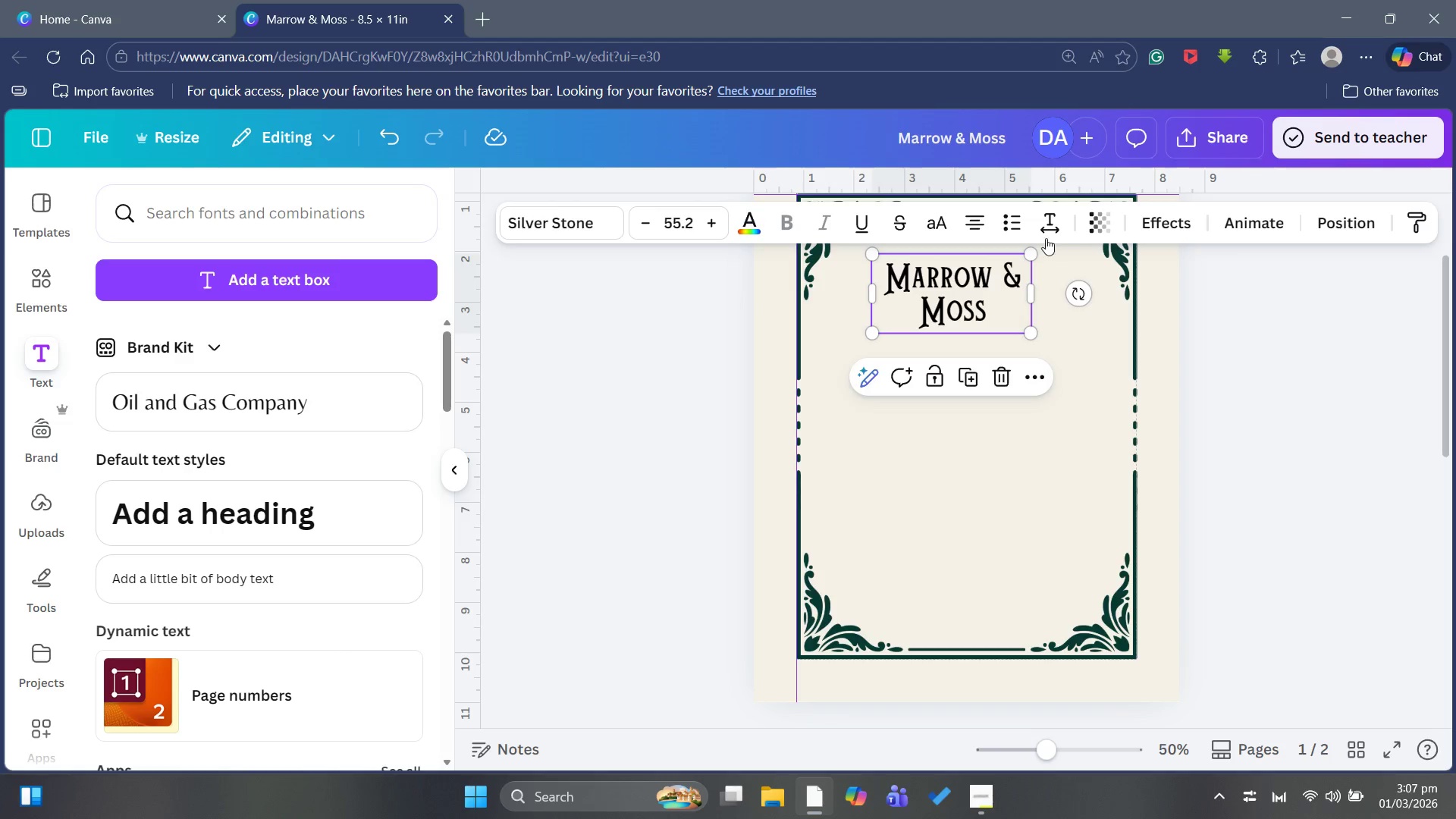 
left_click([1044, 234])
 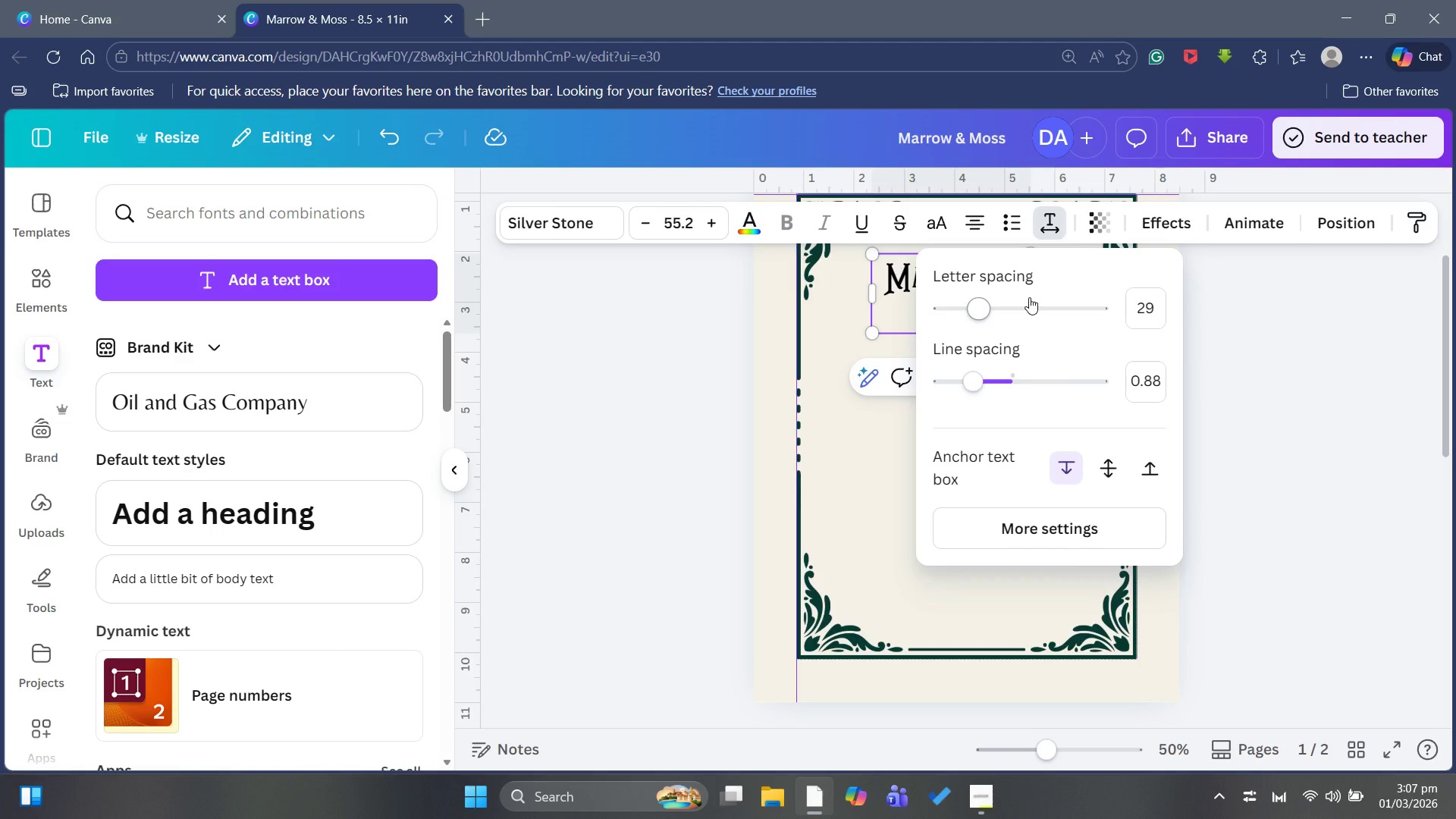 
wait(6.3)
 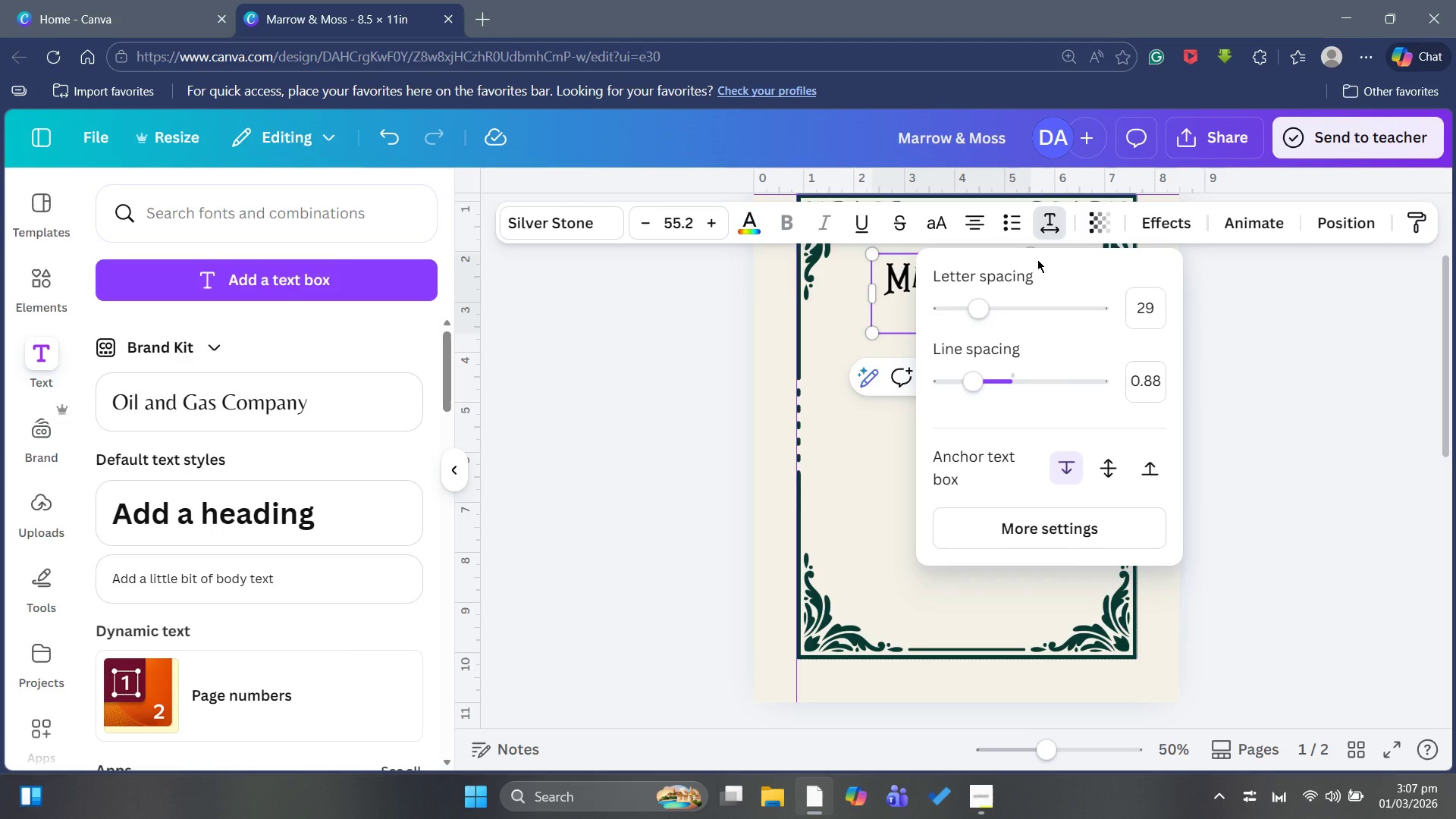 
left_click_drag(start_coordinate=[983, 306], to_coordinate=[988, 306])
 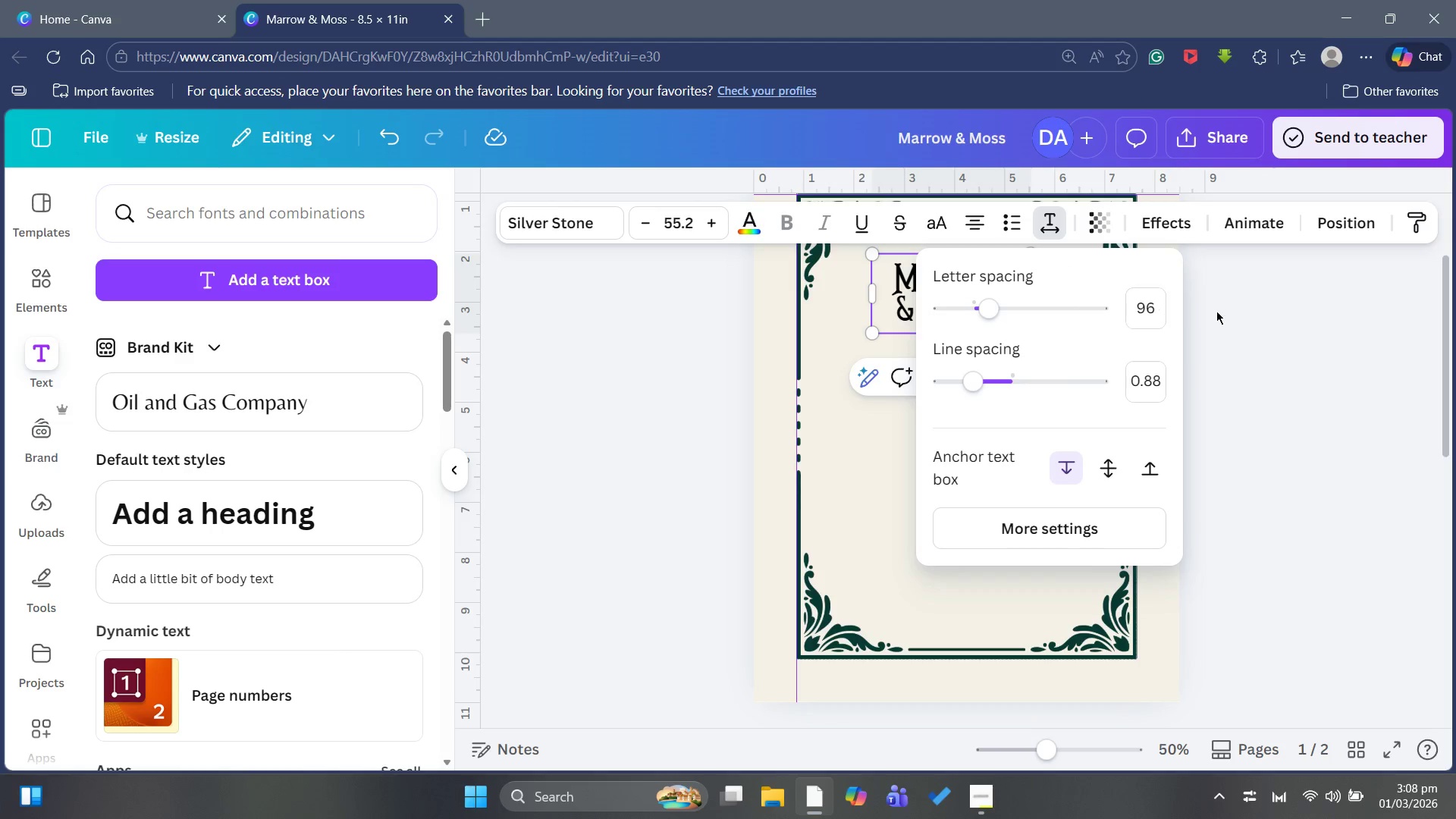 
left_click([1218, 311])
 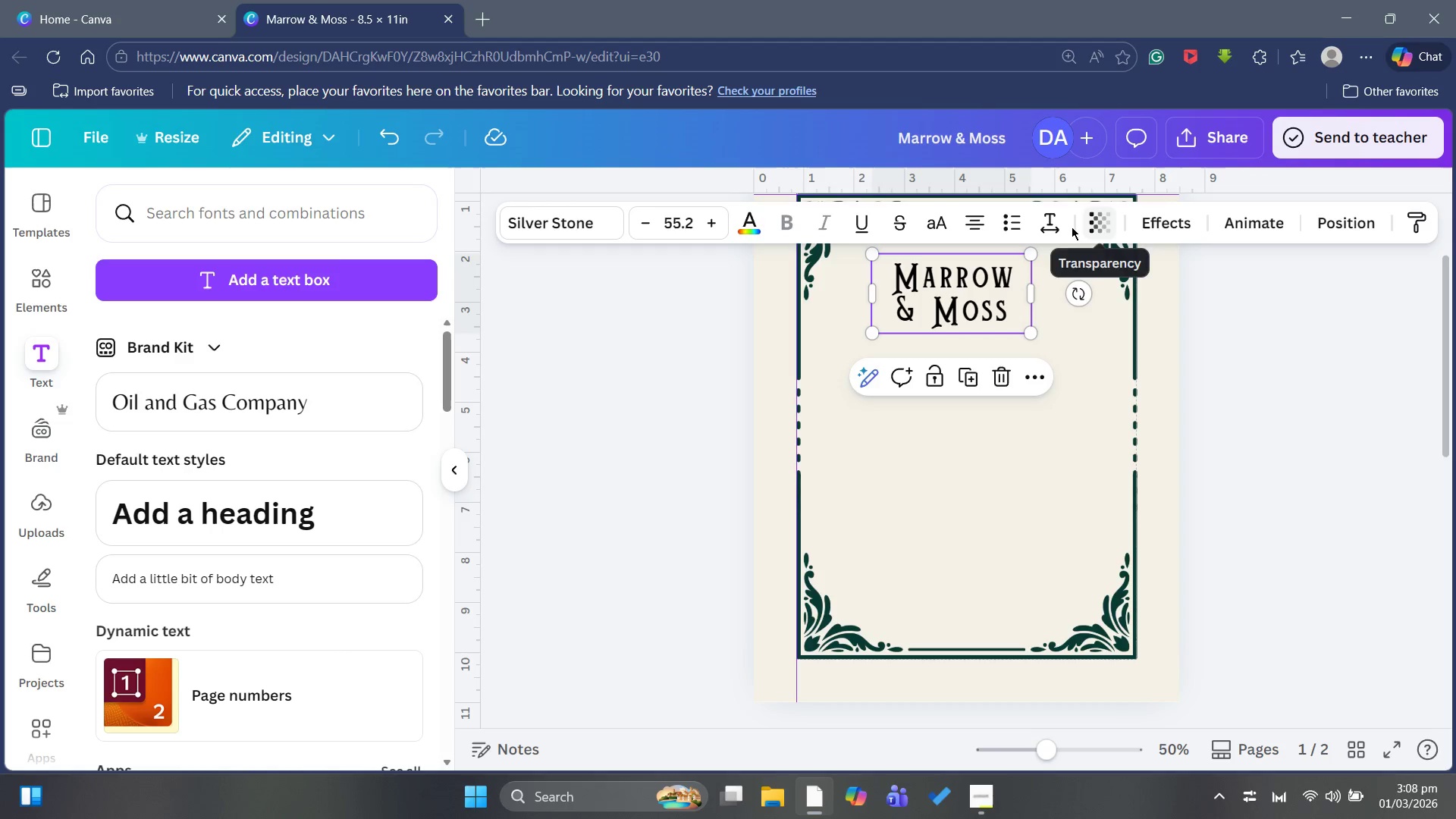 
left_click([1056, 234])
 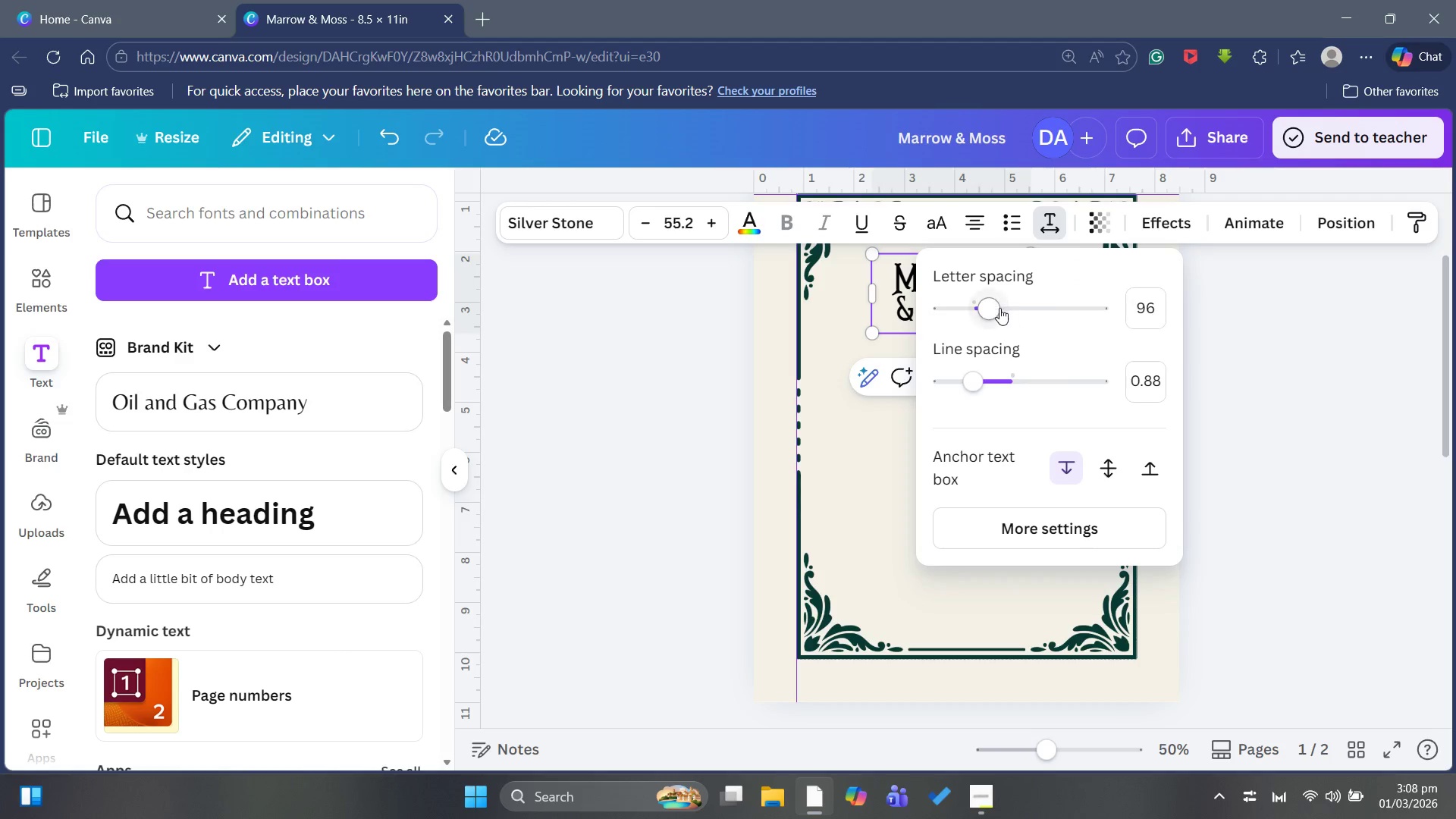 
left_click_drag(start_coordinate=[995, 307], to_coordinate=[978, 316])
 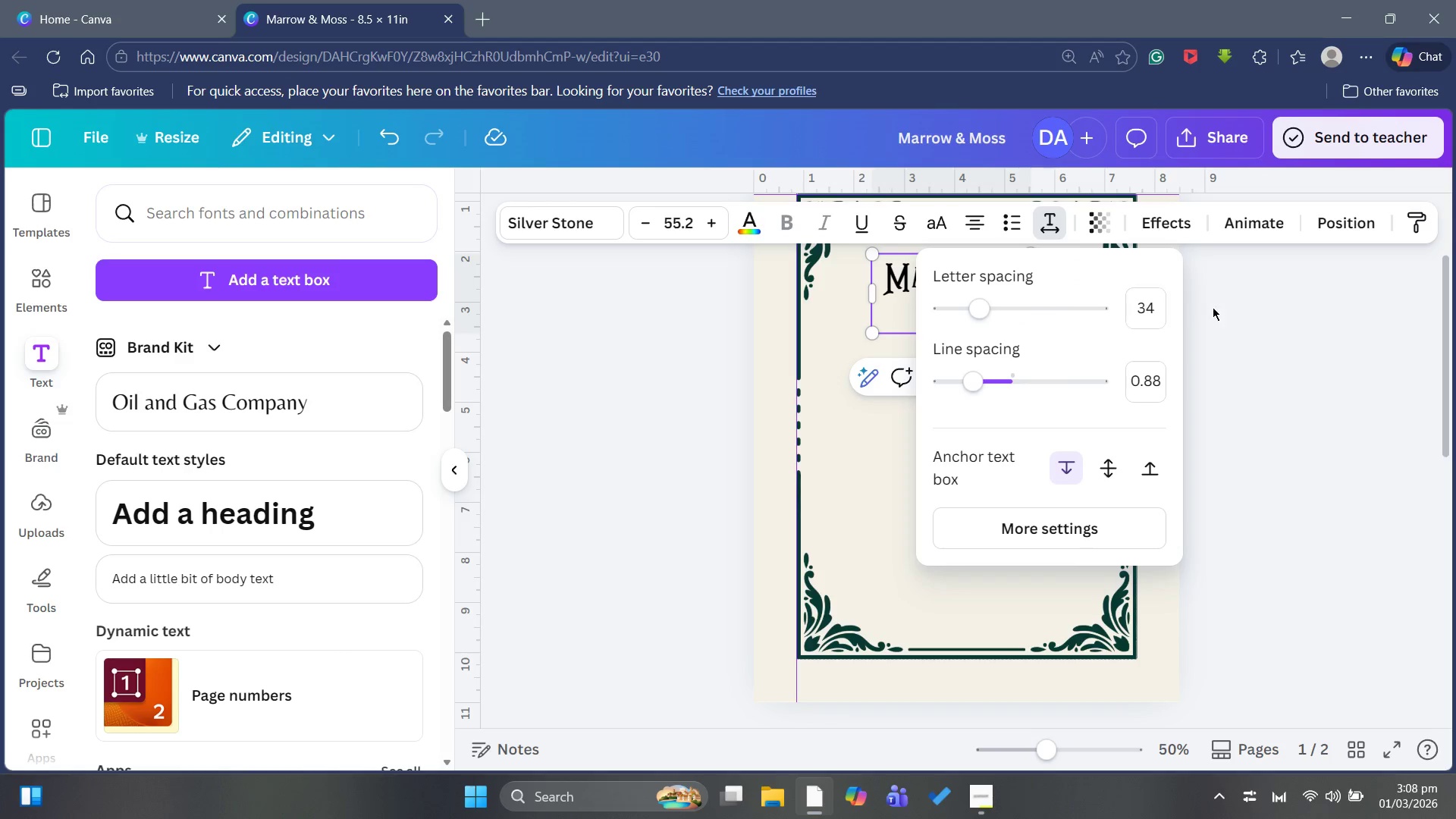 
left_click_drag(start_coordinate=[1225, 317], to_coordinate=[1227, 321])
 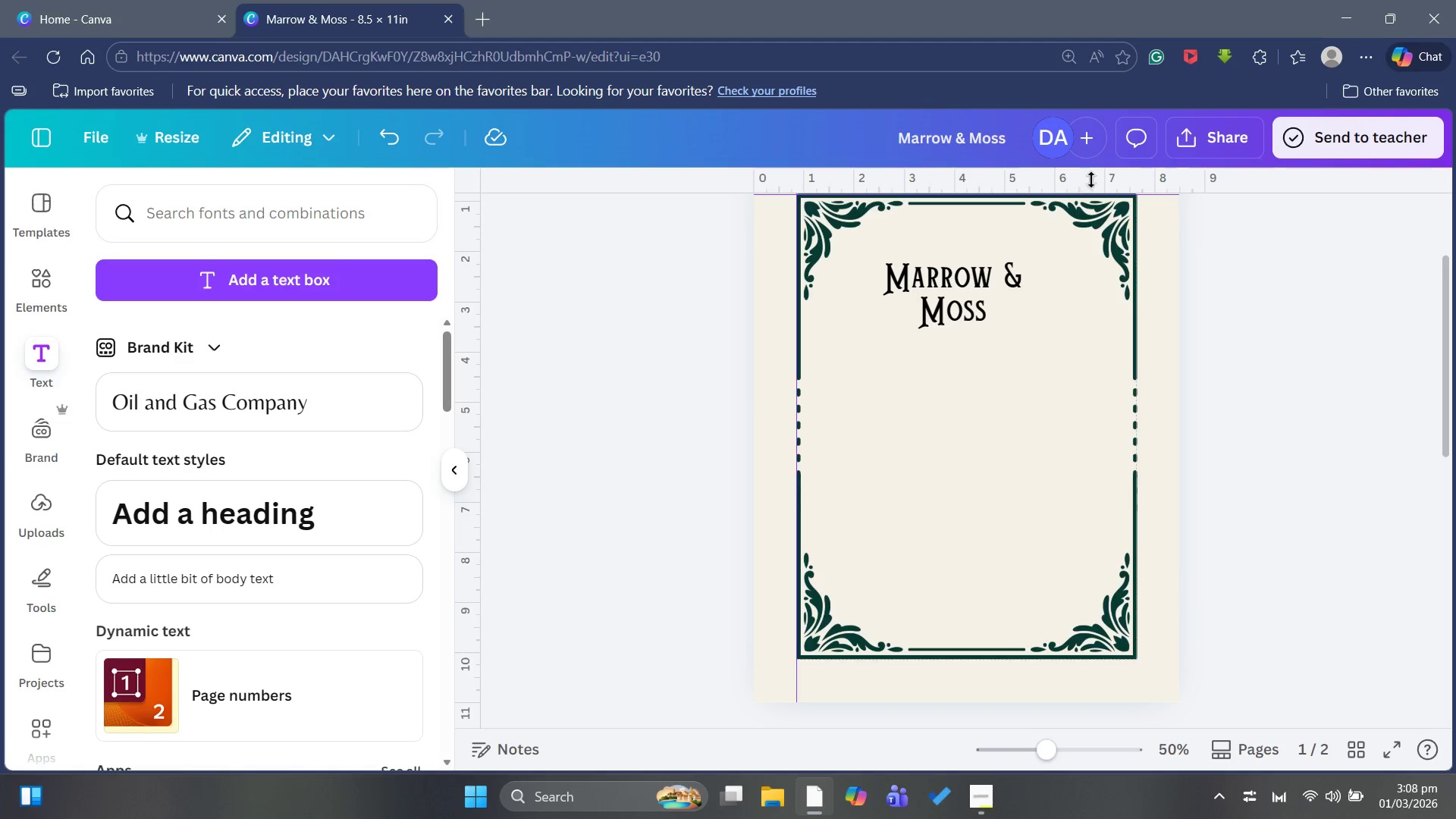 
left_click([990, 303])
 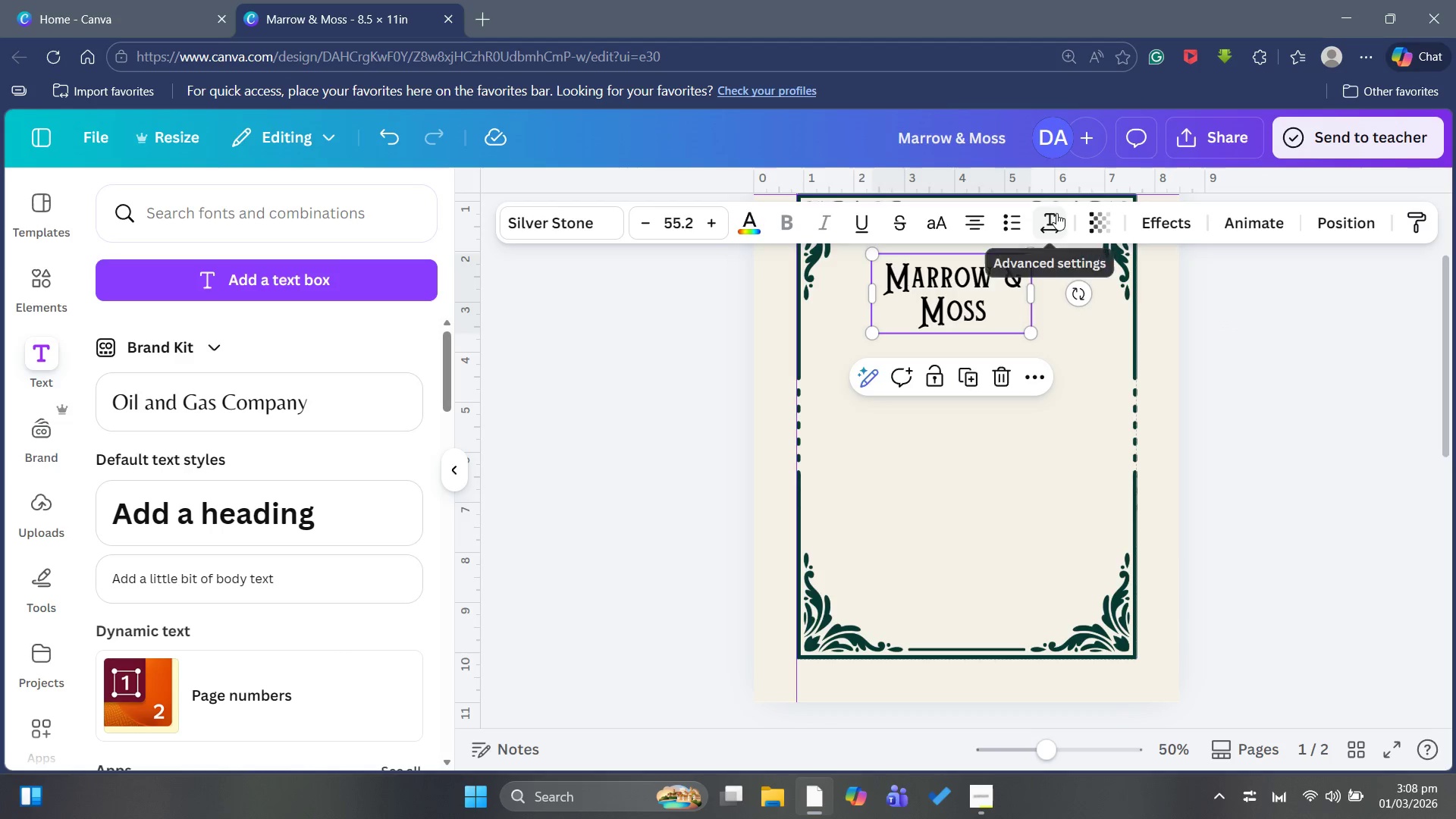 
left_click([1045, 216])
 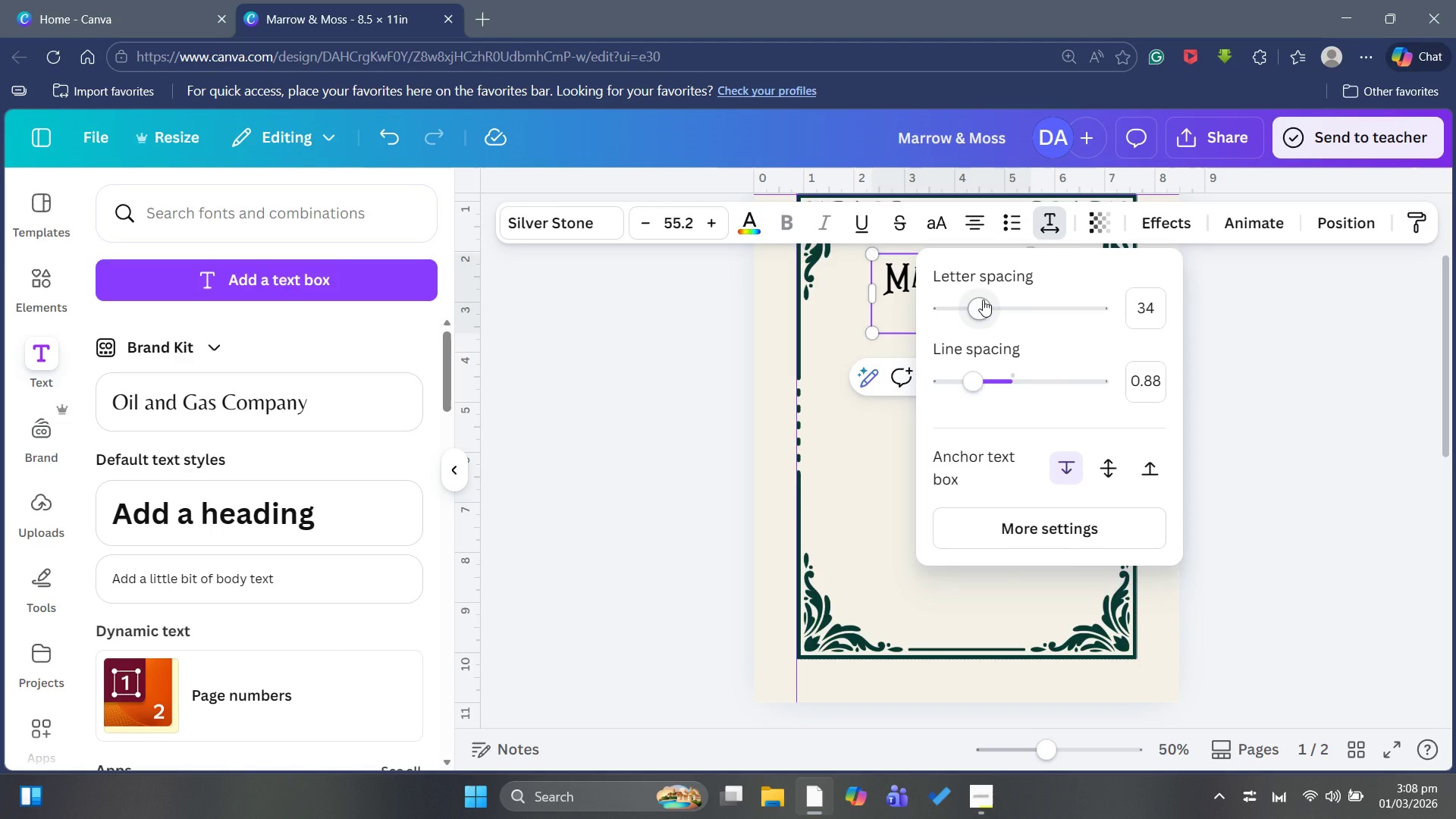 
left_click([983, 300])
 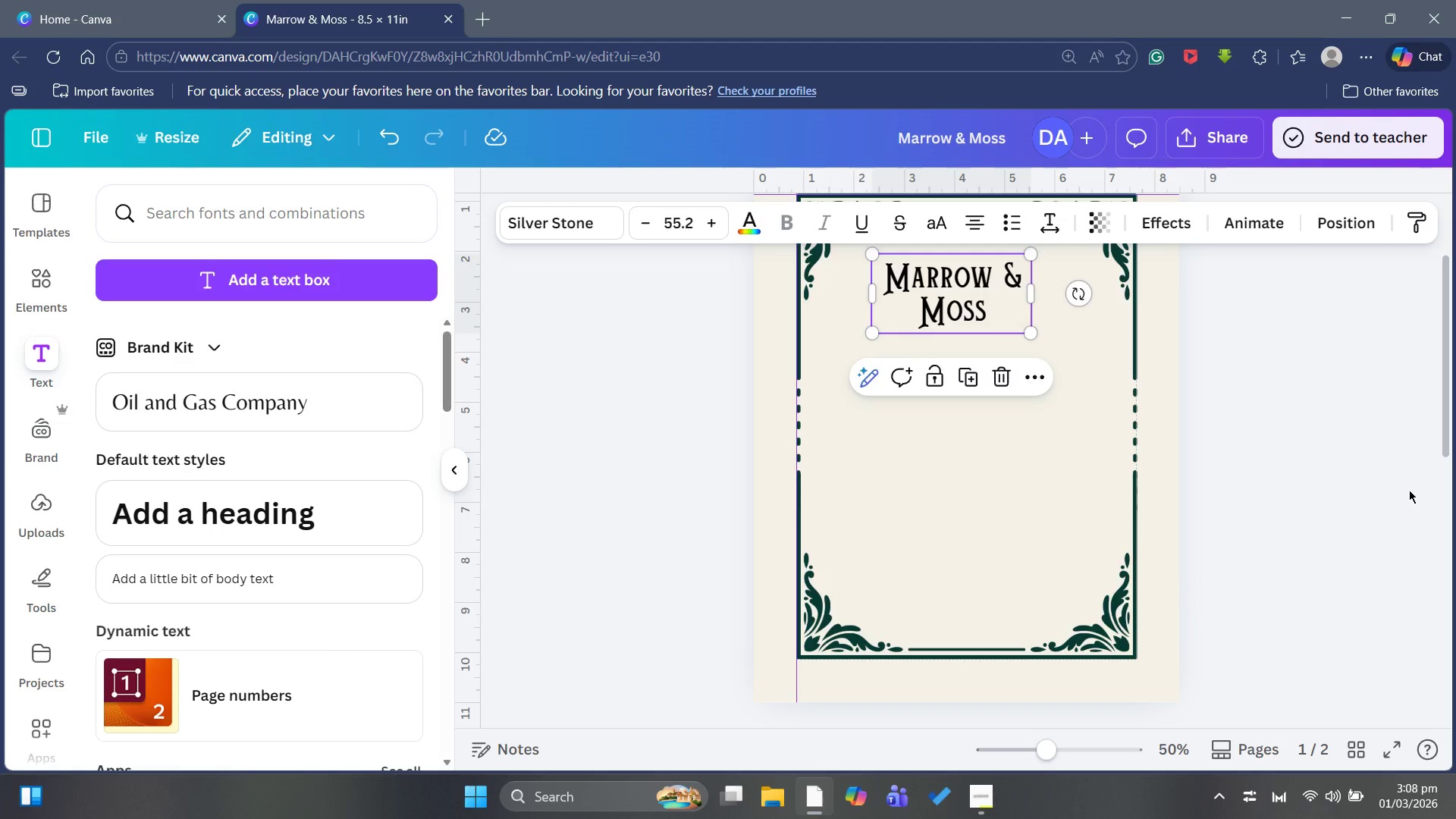 
scroll: coordinate [1372, 554], scroll_direction: up, amount: 6.0
 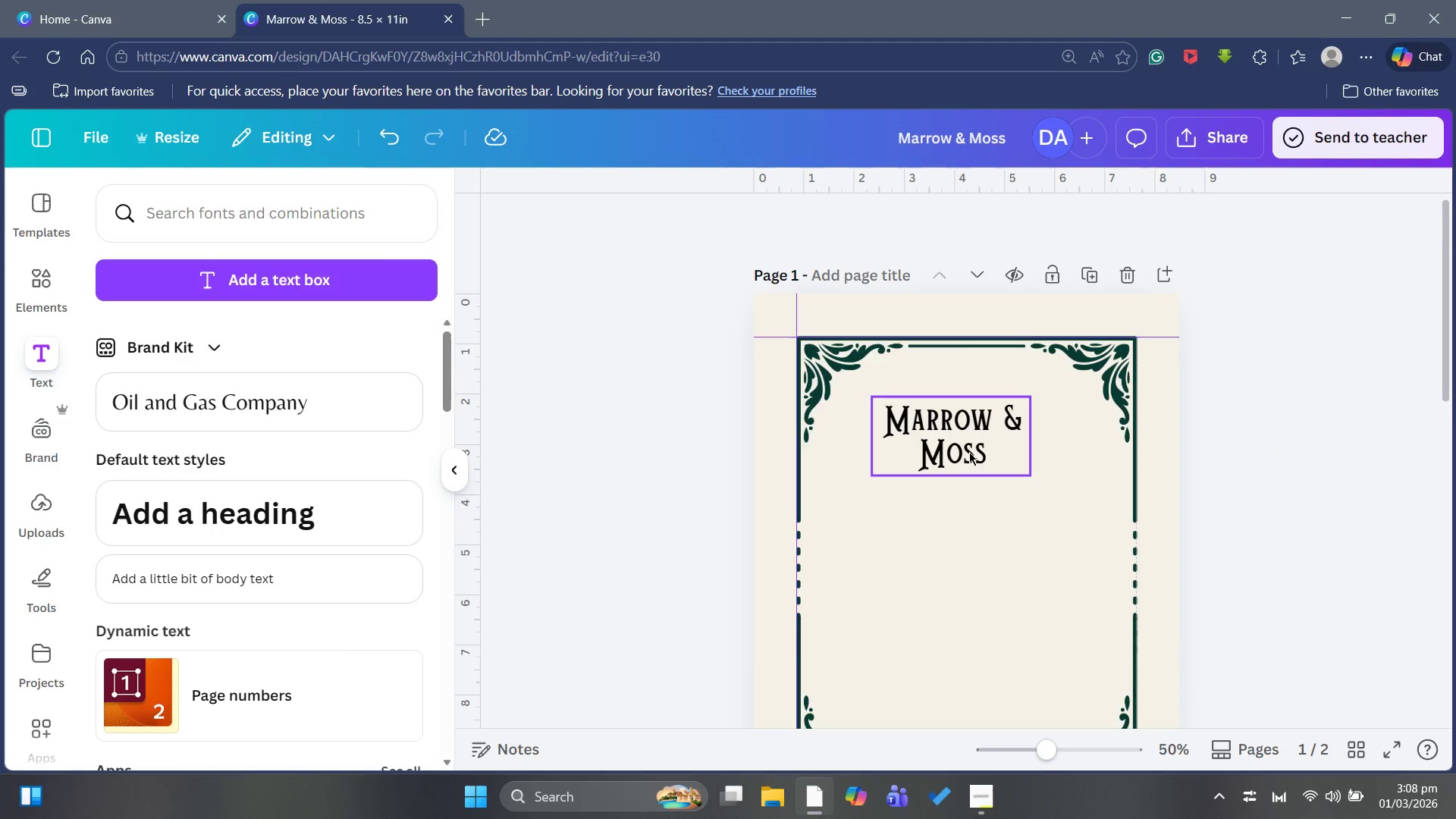 
left_click_drag(start_coordinate=[967, 451], to_coordinate=[958, 441])
 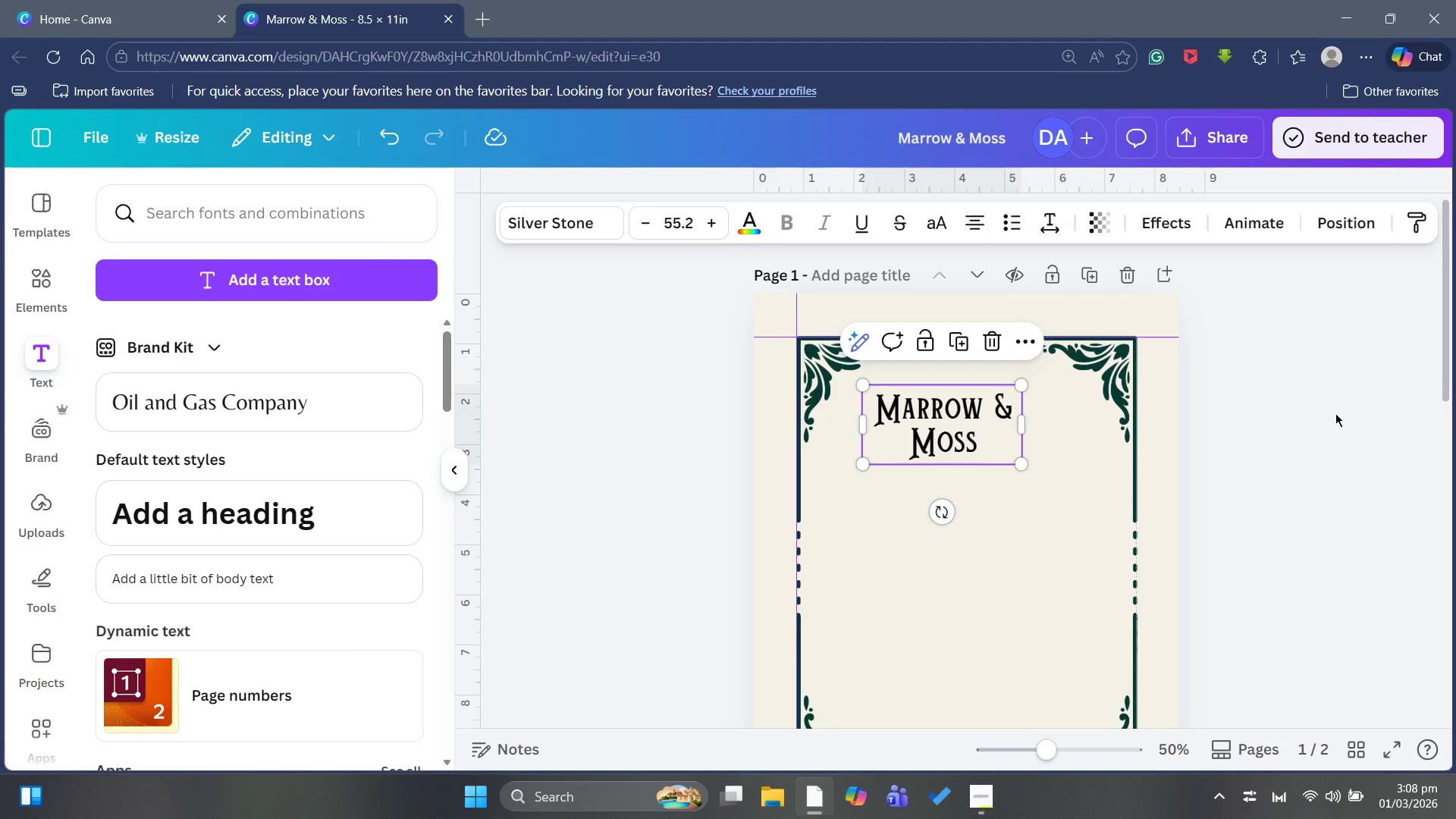 
left_click([1263, 516])
 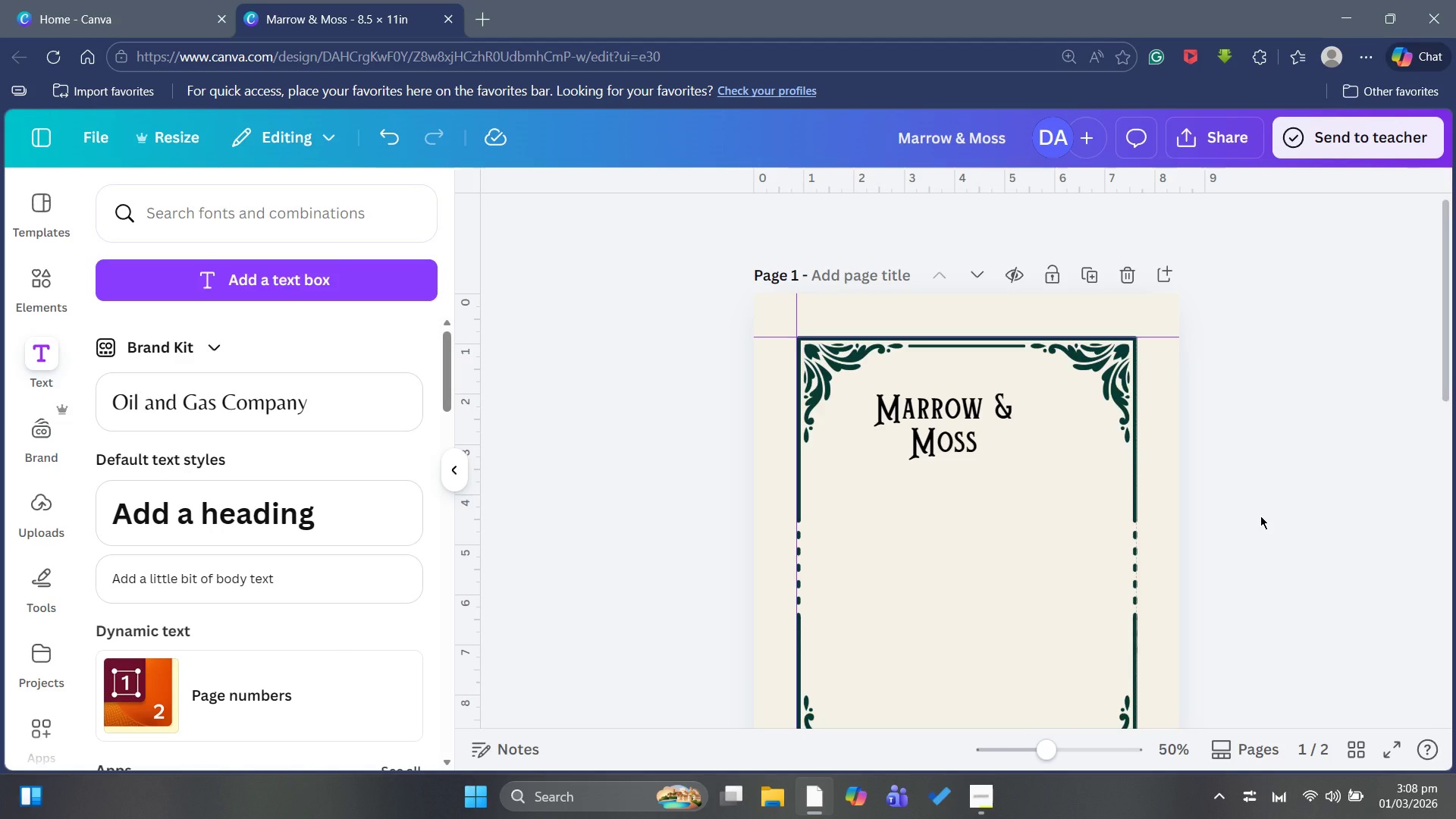 
wait(15.17)
 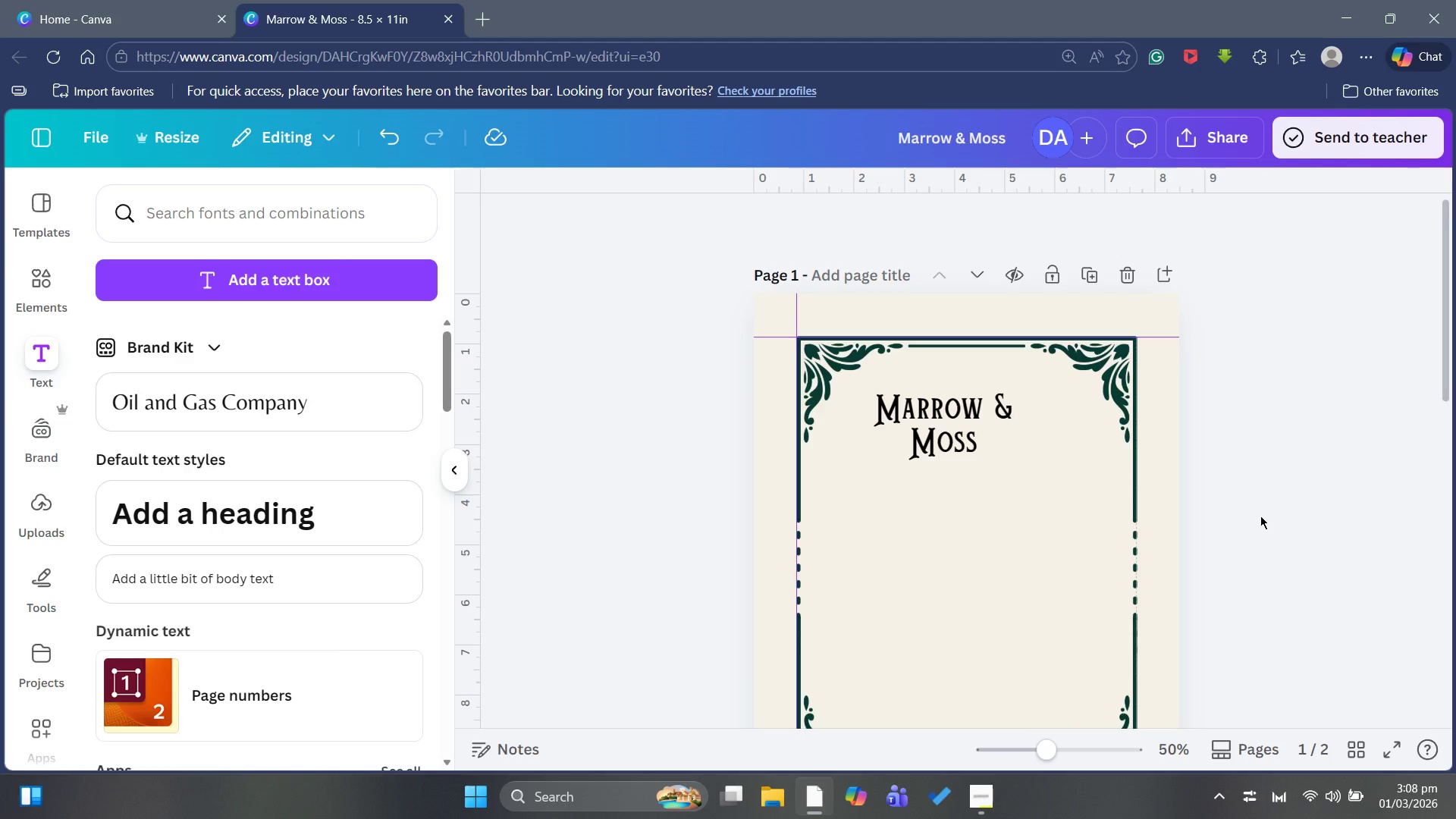 
left_click([955, 439])
 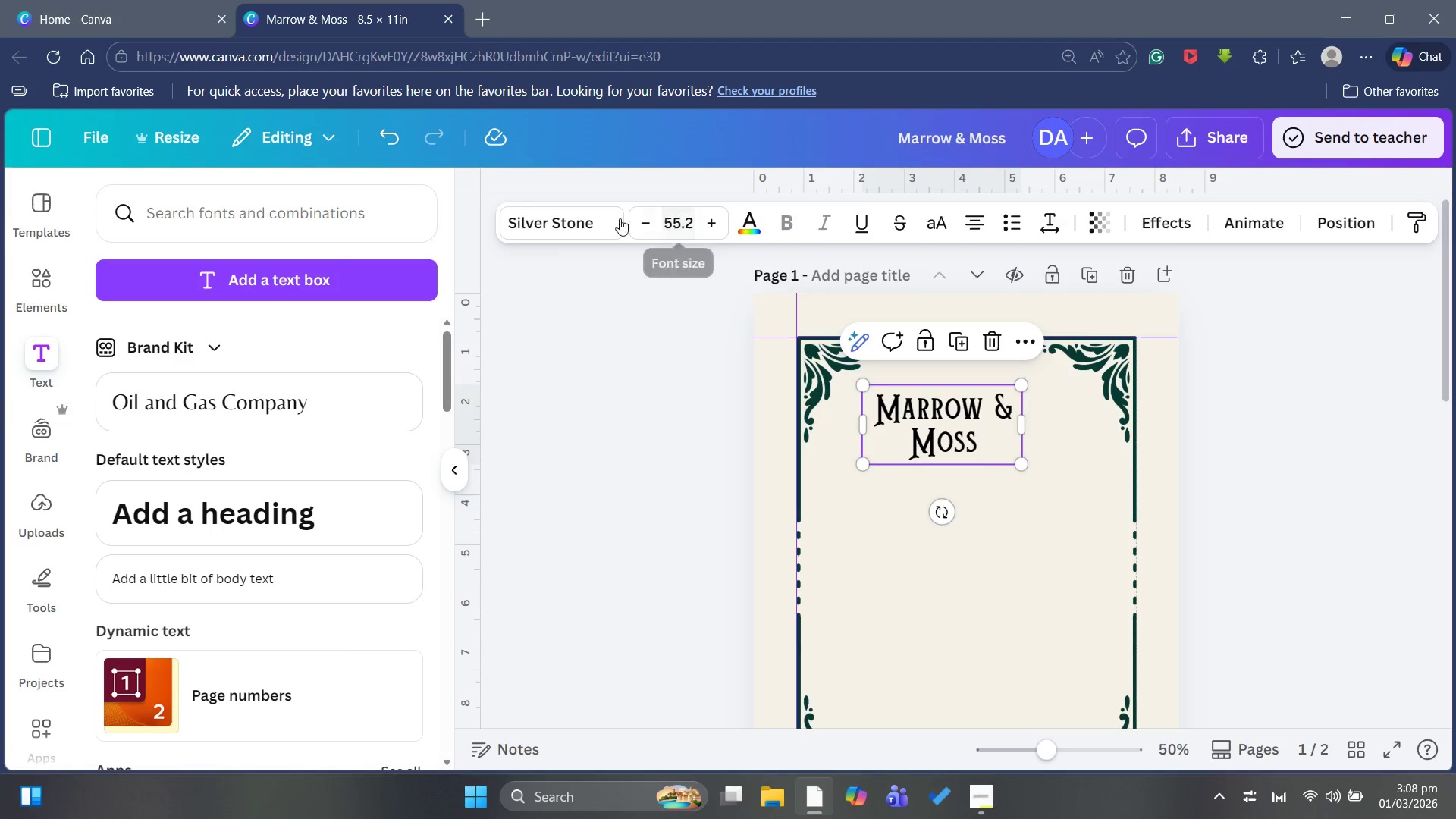 
left_click([587, 209])
 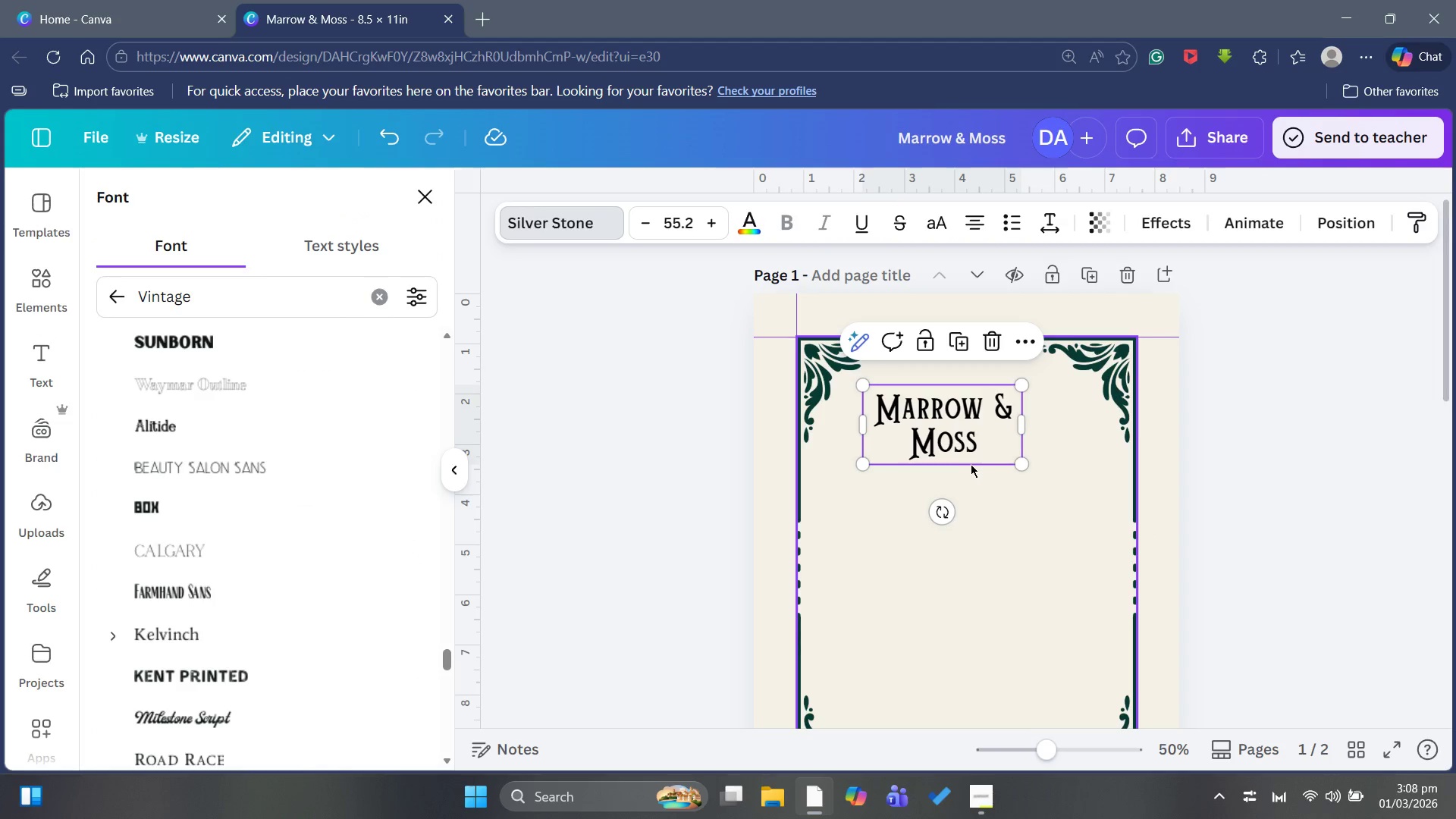 
left_click([980, 445])
 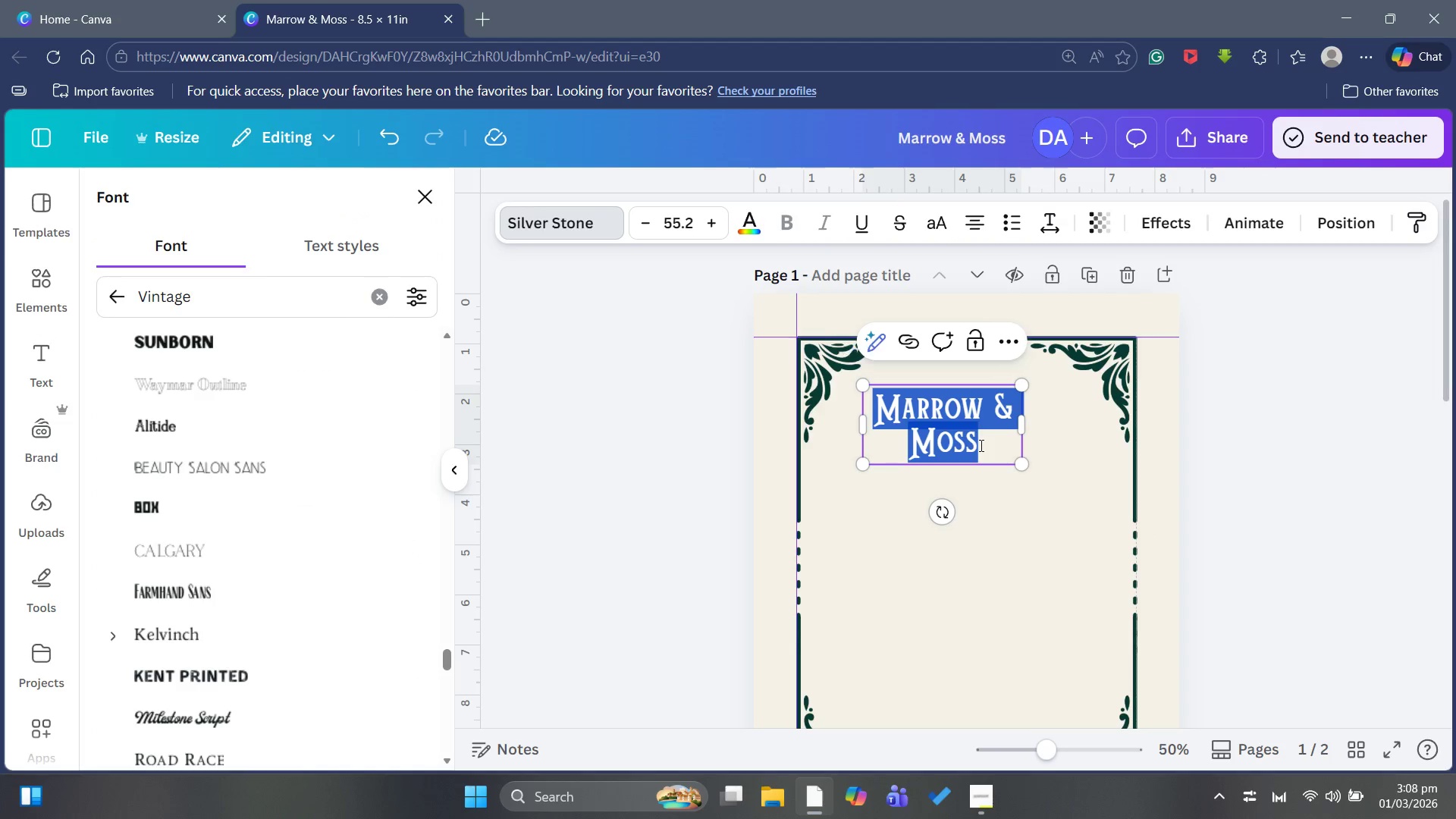 
key(Control+C)
 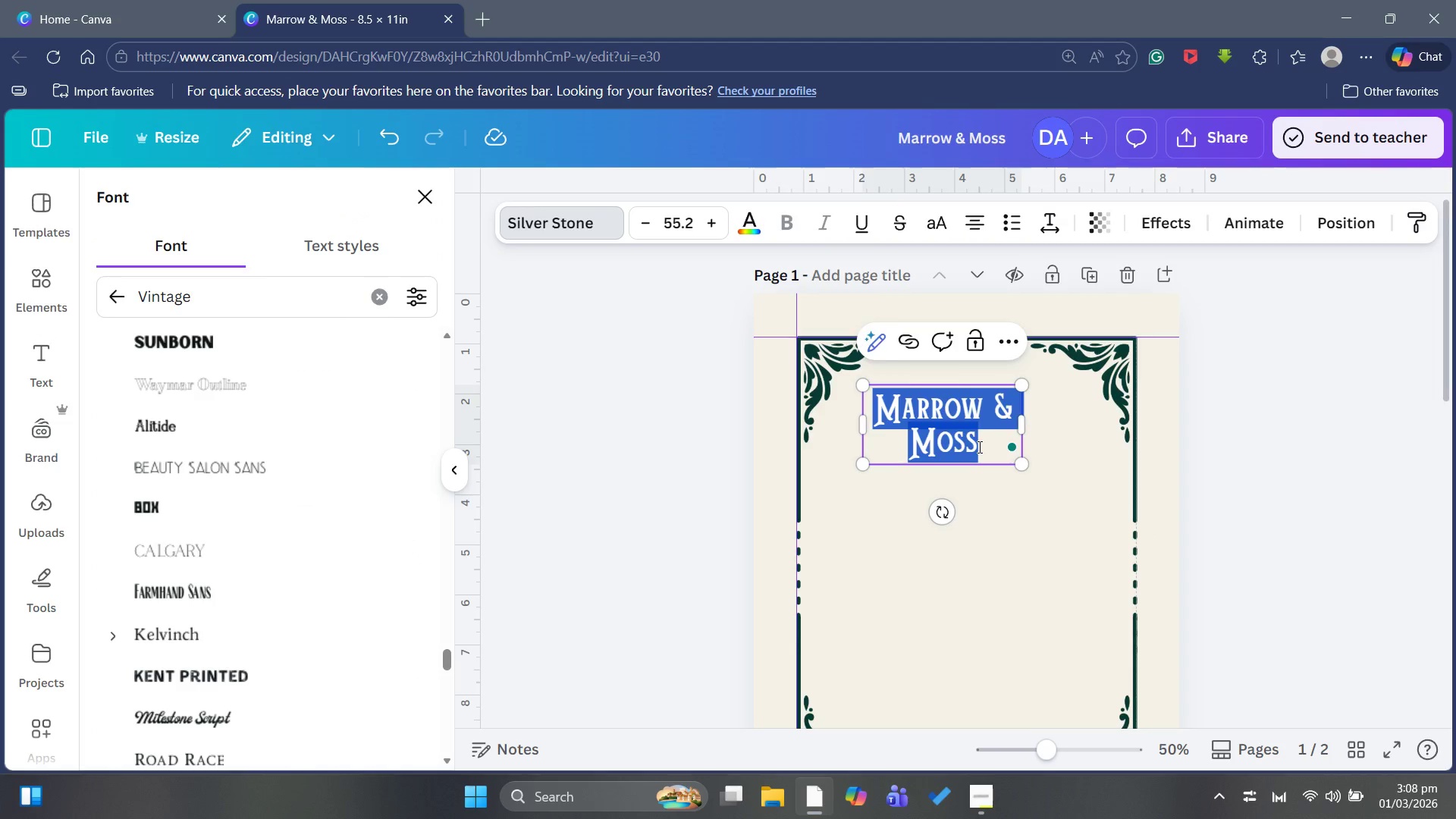 
key(Control+V)
 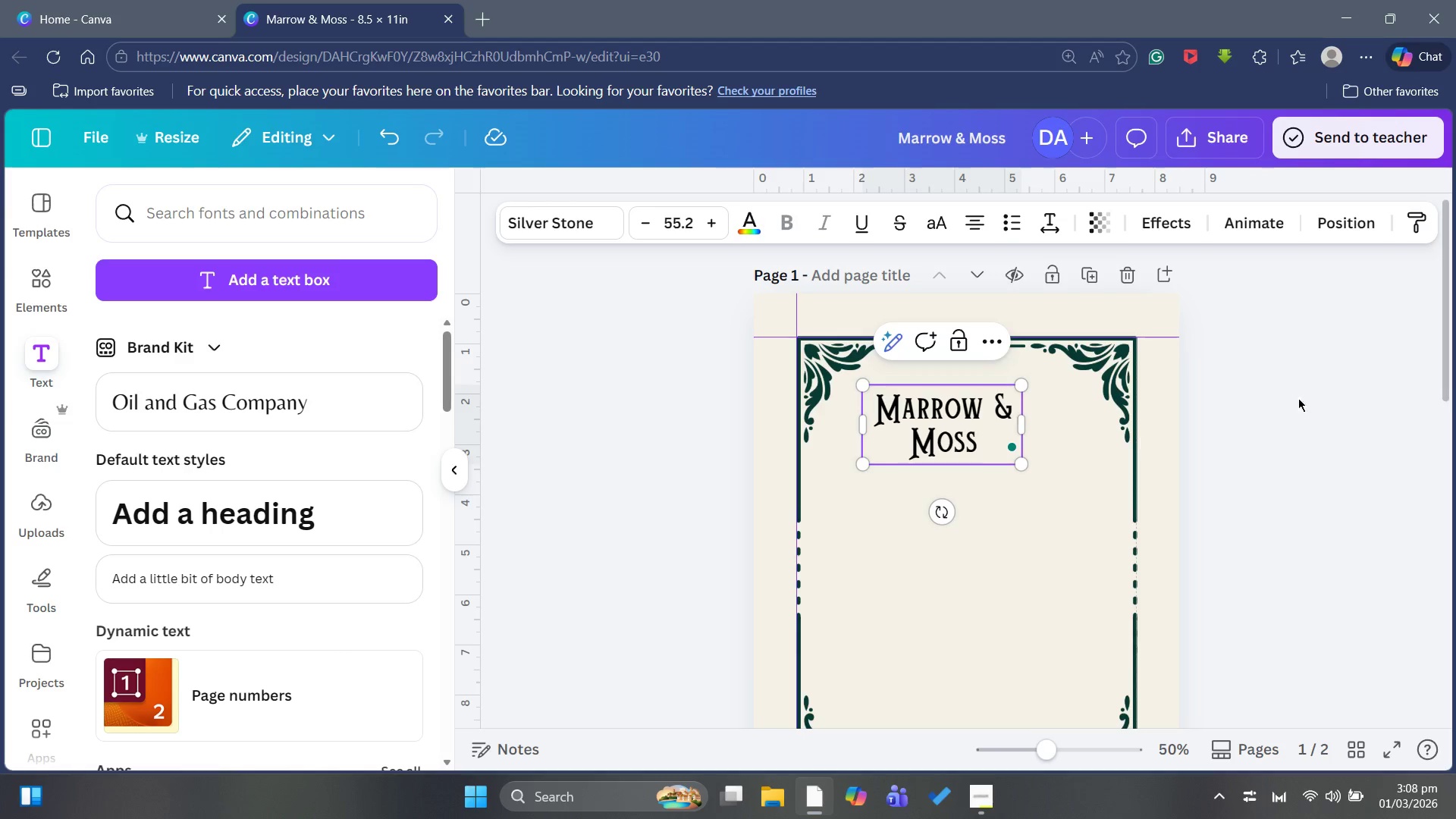 
left_click([943, 423])
 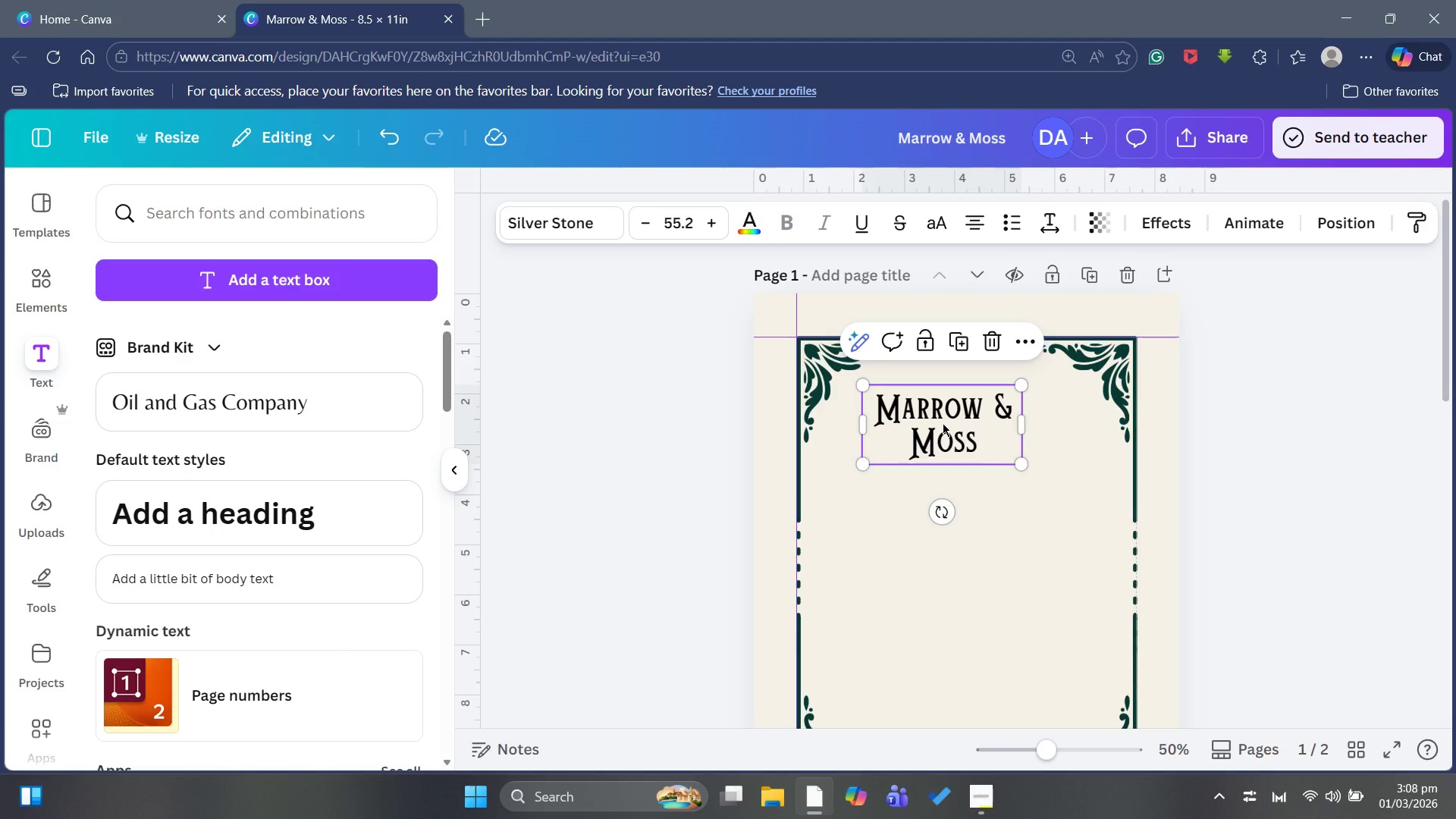 
key(Control+C)
 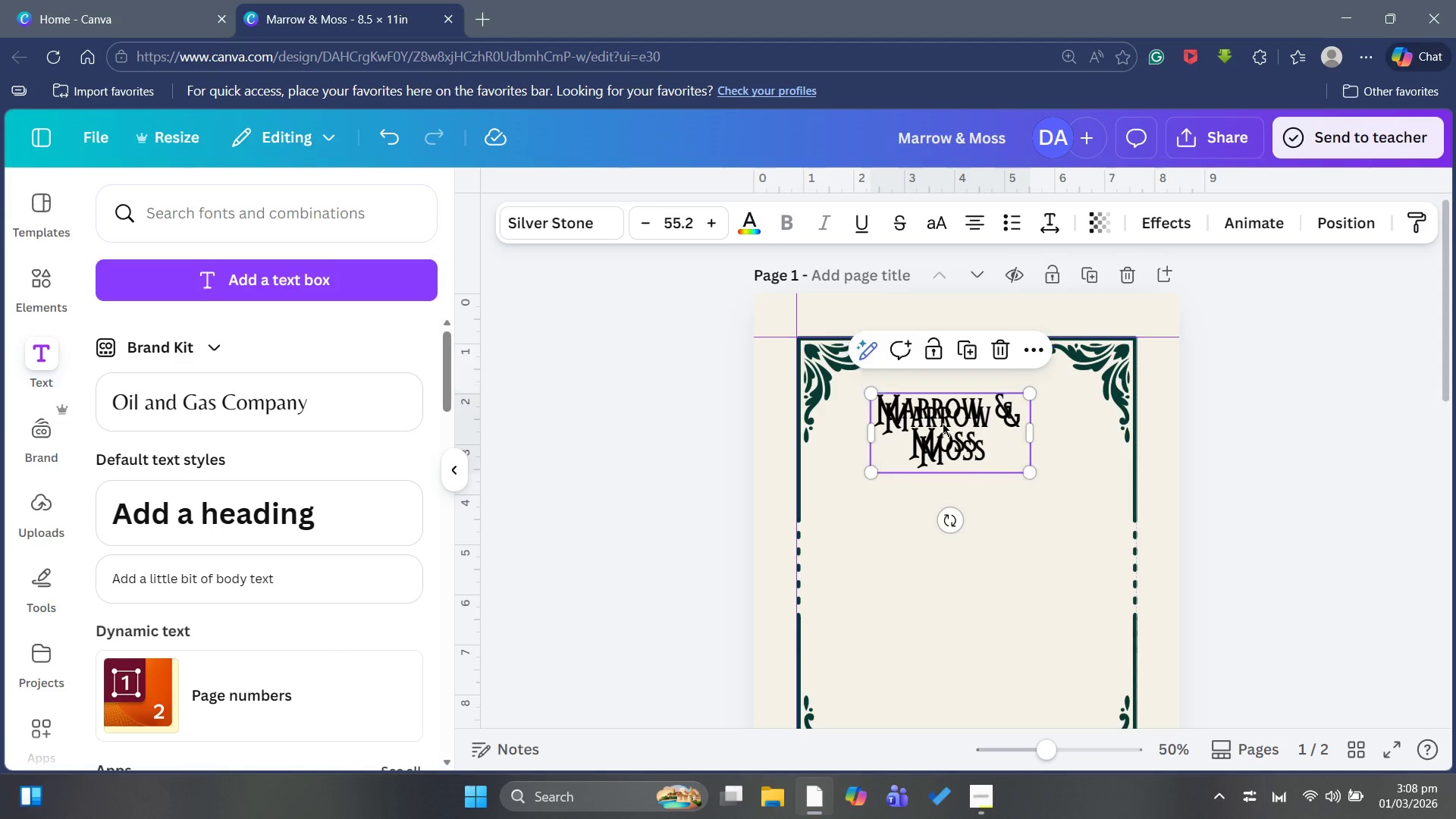 
key(Control+V)
 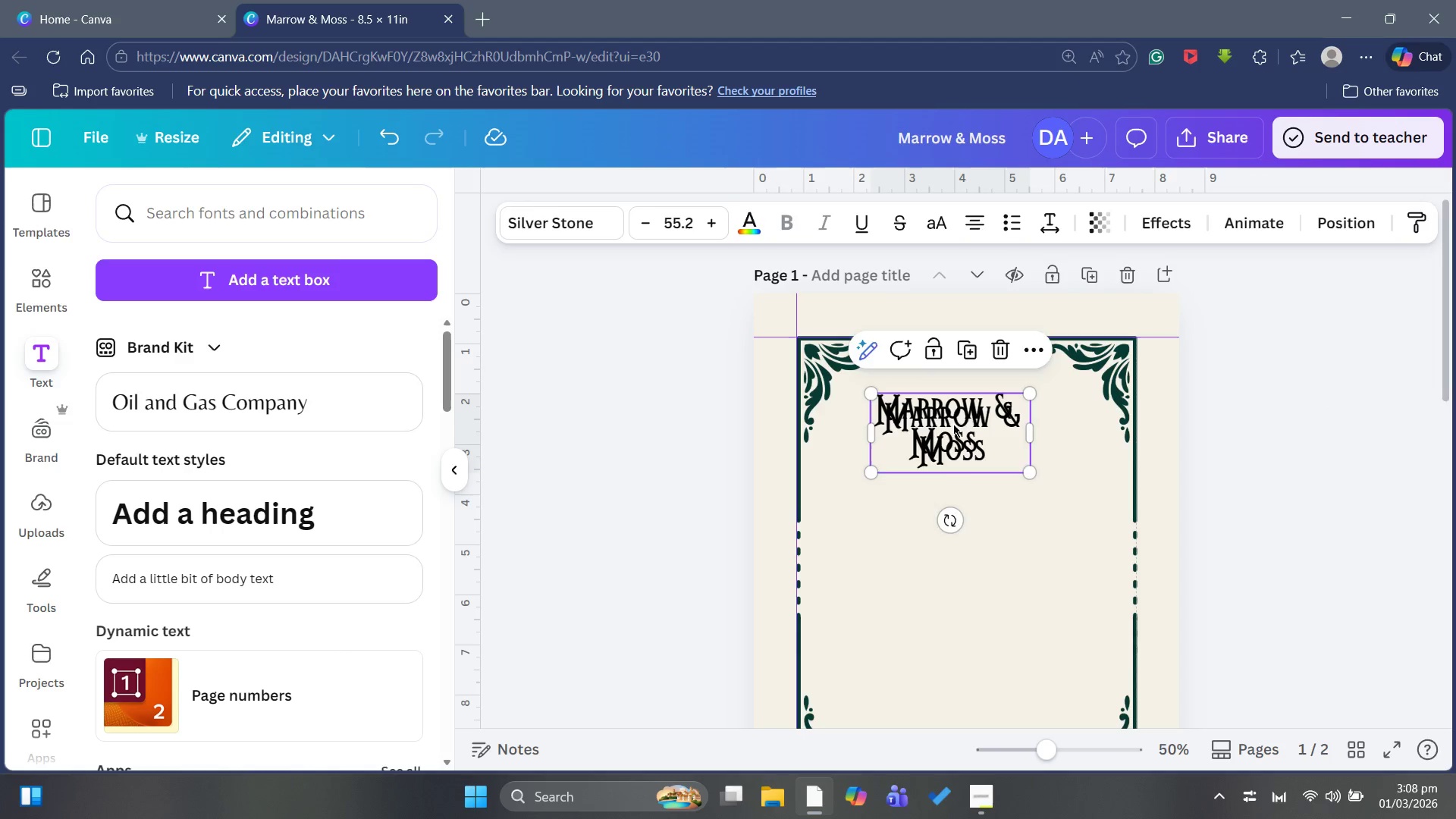 
left_click_drag(start_coordinate=[953, 424], to_coordinate=[959, 519])
 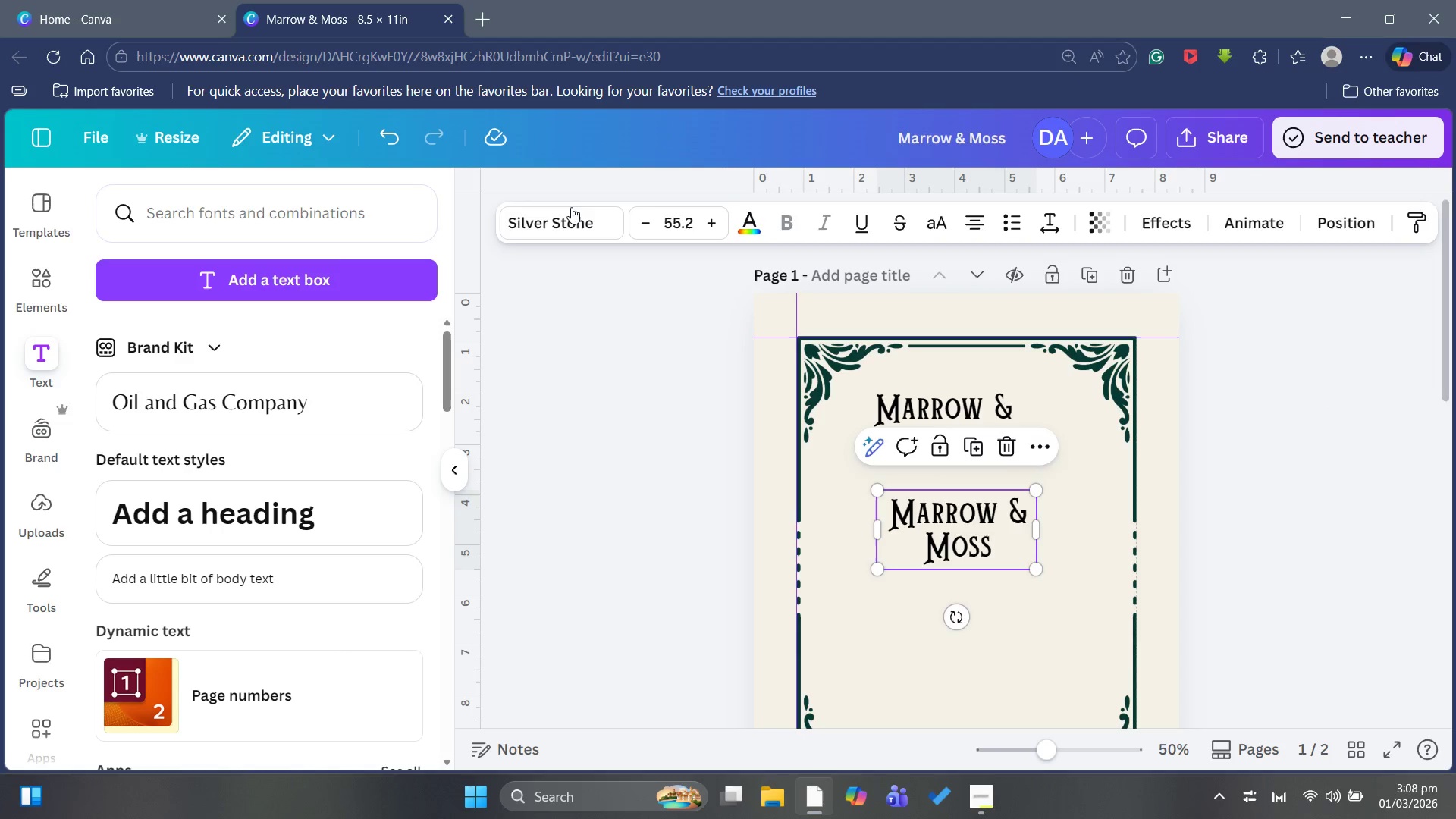 
left_click([569, 213])
 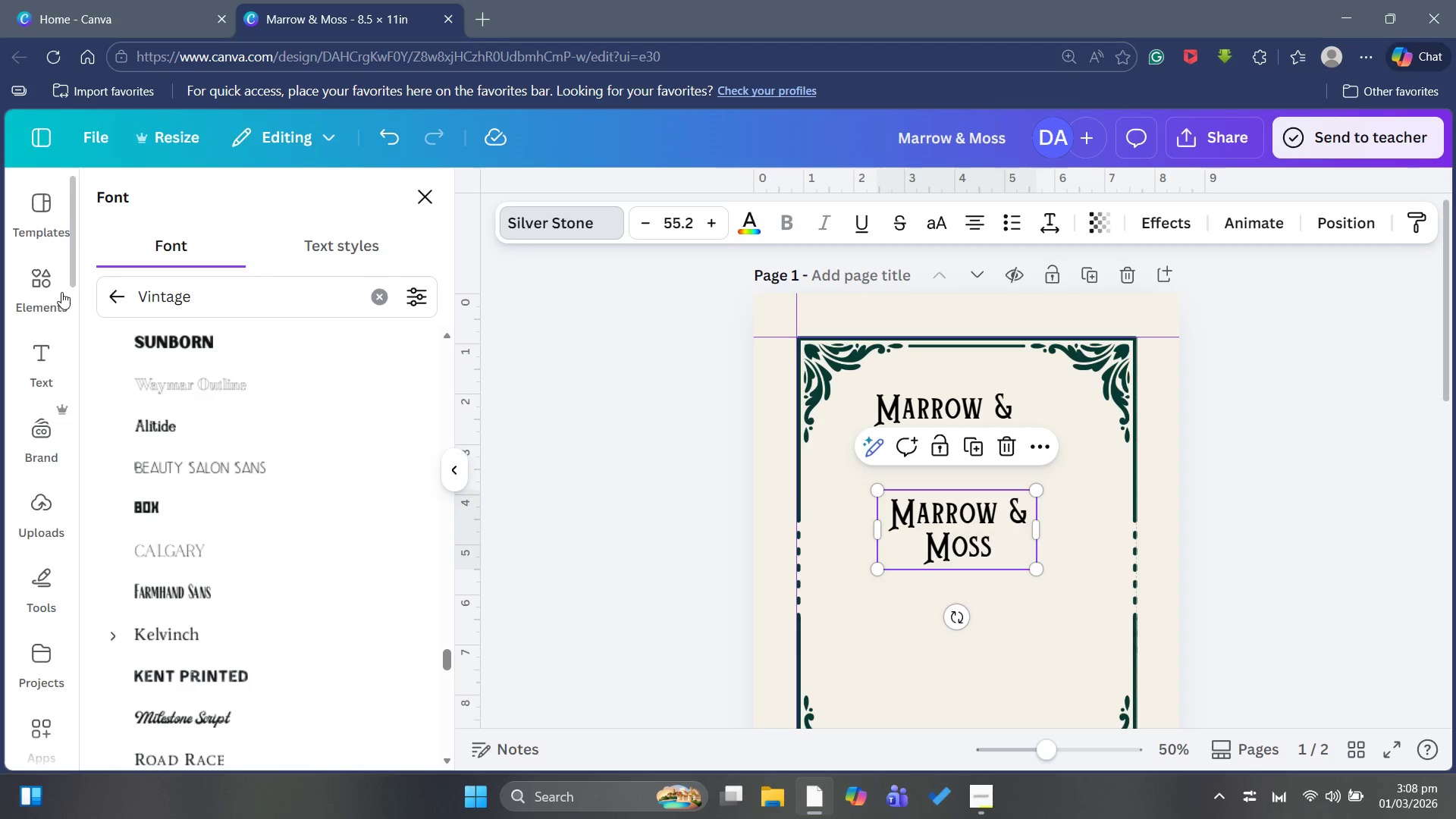 
left_click([125, 297])
 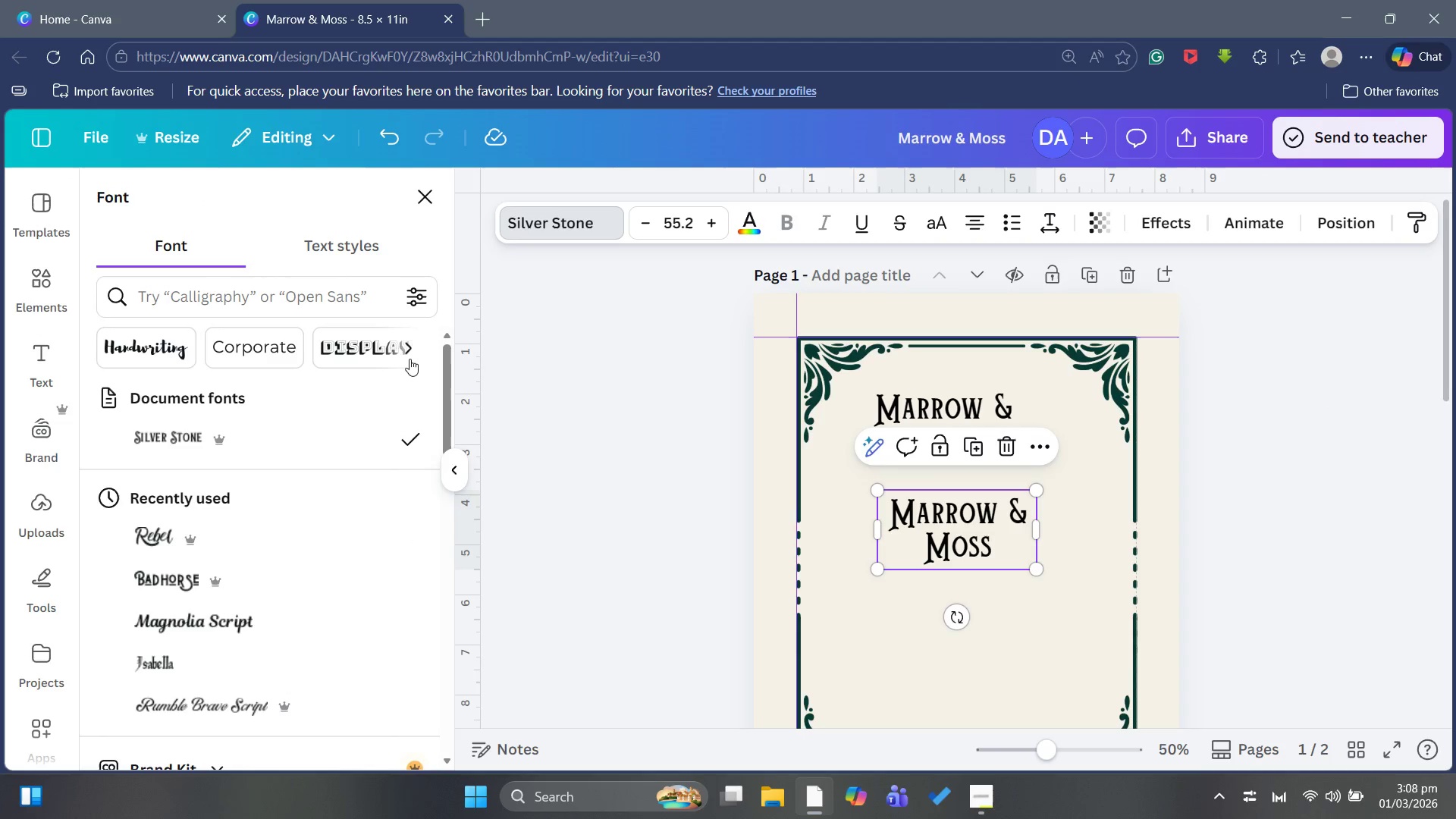 
left_click([412, 352])
 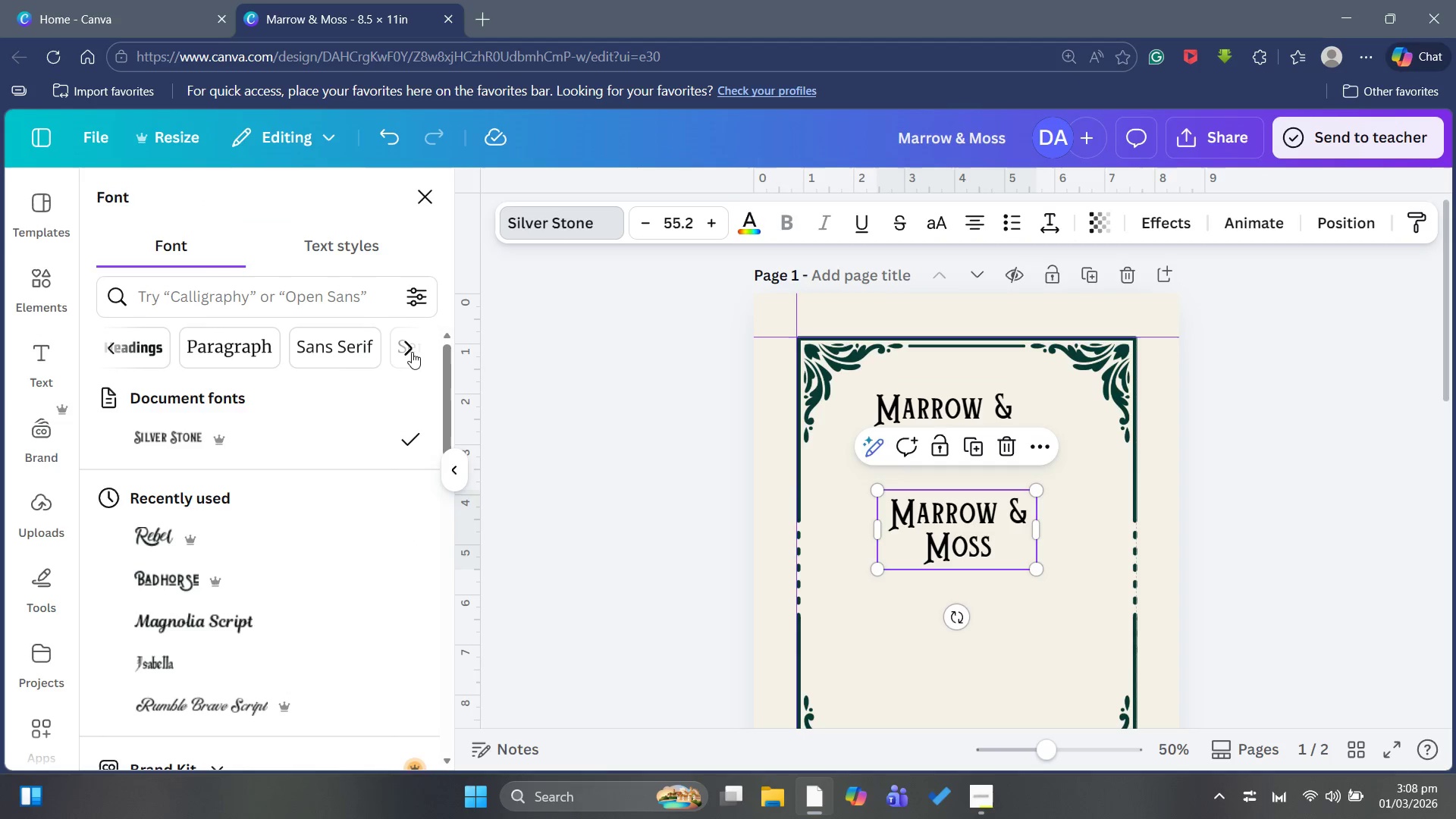 
left_click([412, 352])
 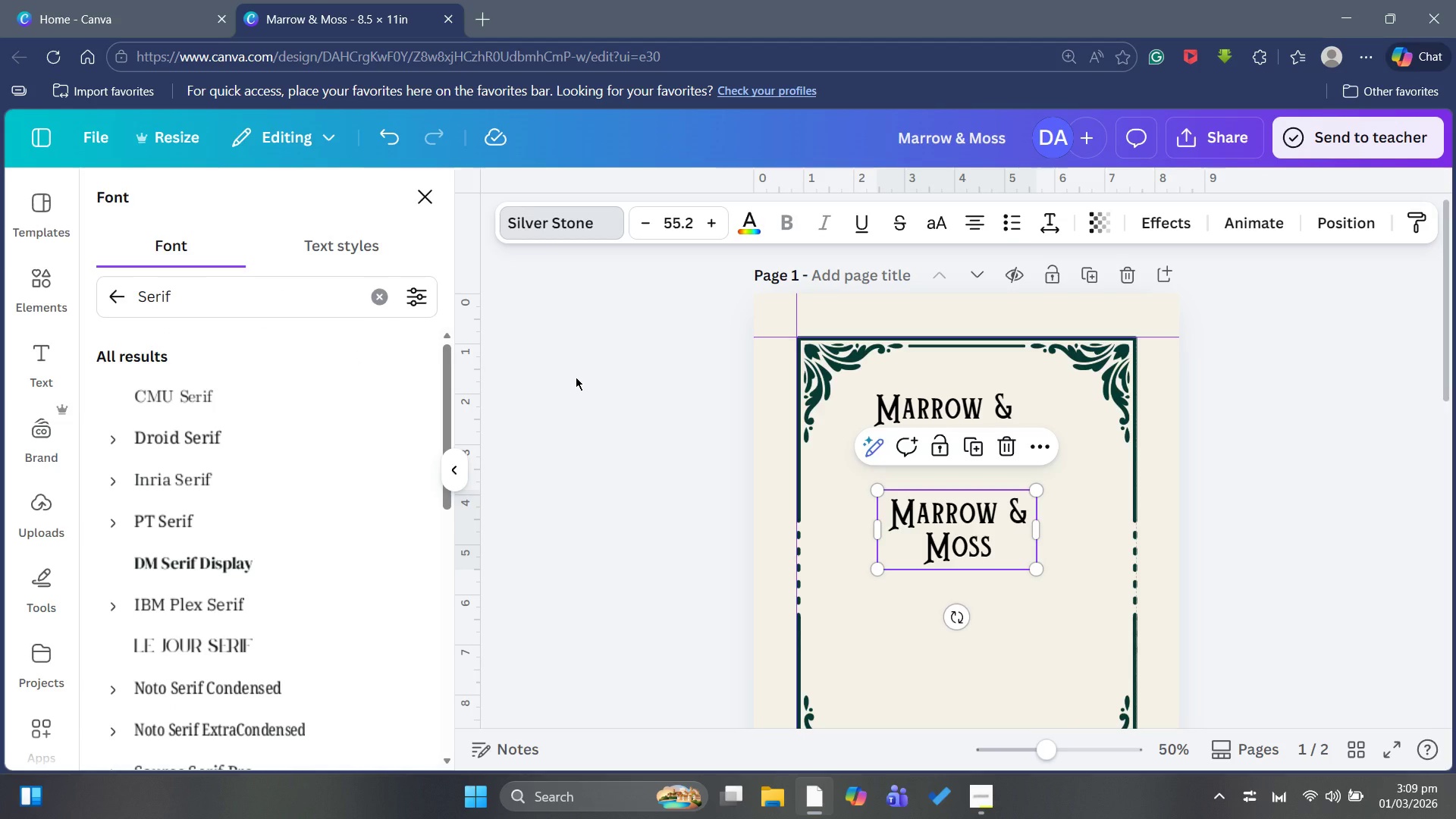 
wait(6.27)
 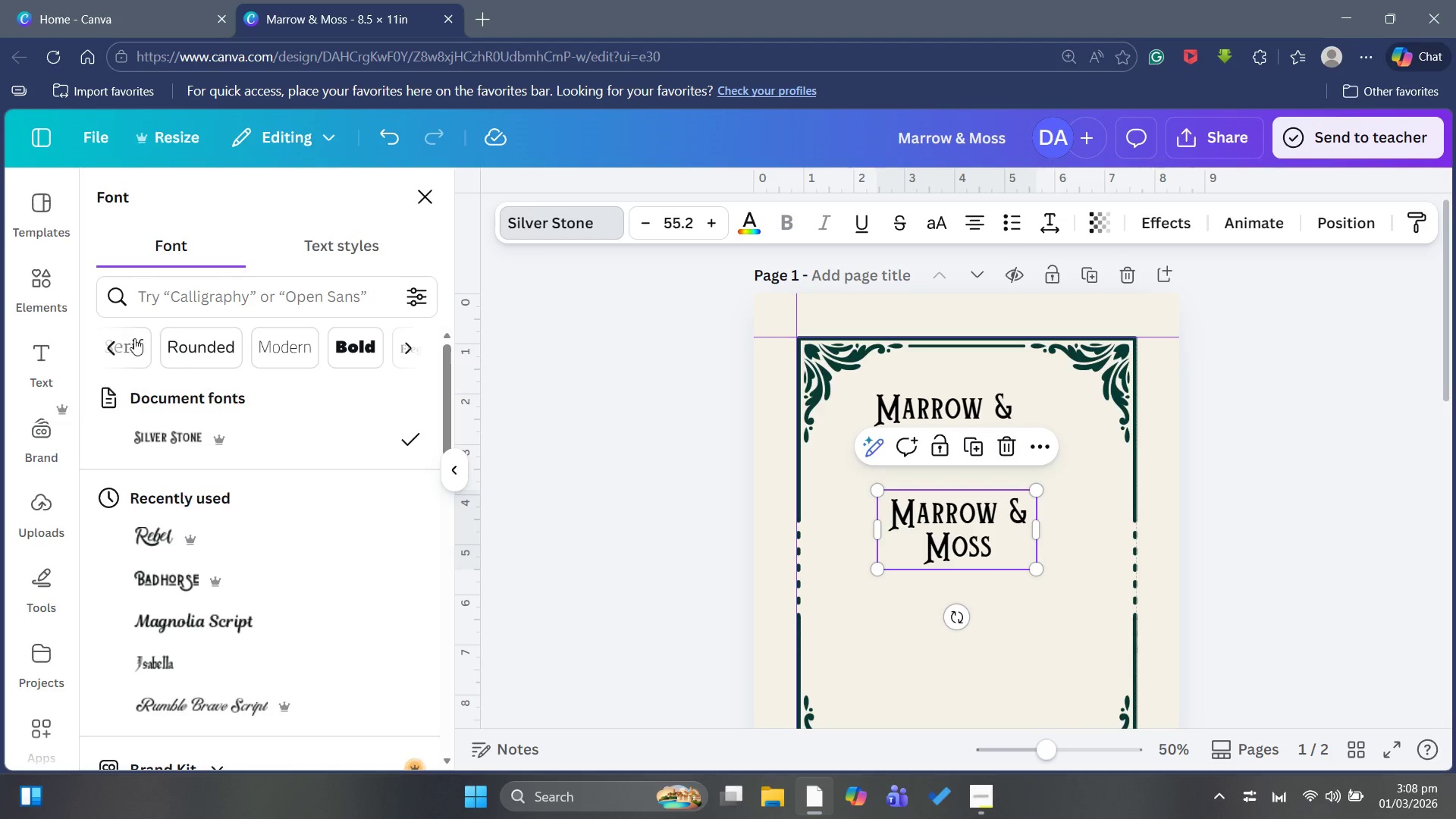 
scroll: coordinate [259, 518], scroll_direction: down, amount: 4.0
 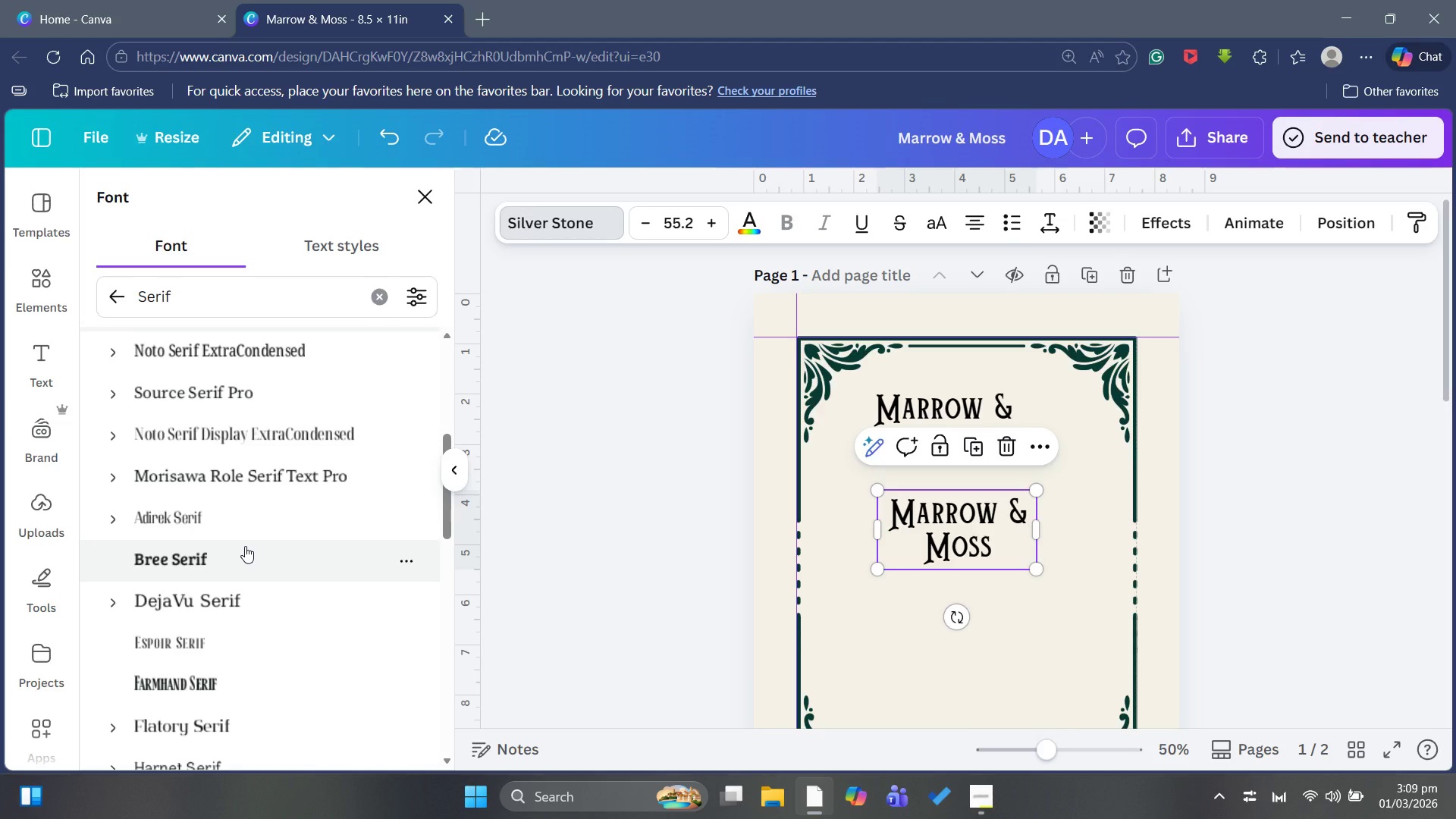 
left_click([245, 546])
 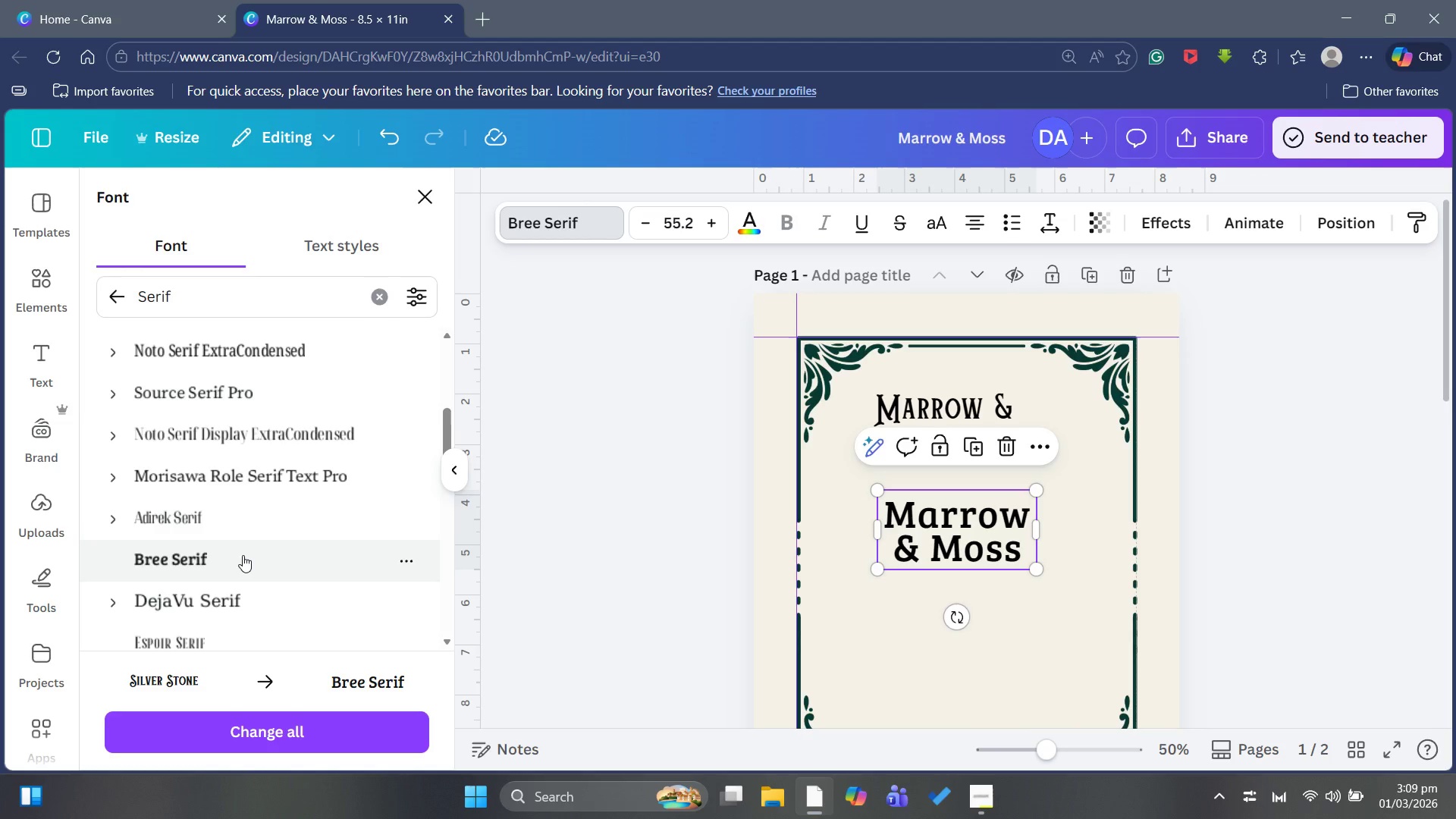 
scroll: coordinate [208, 568], scroll_direction: down, amount: 11.0
 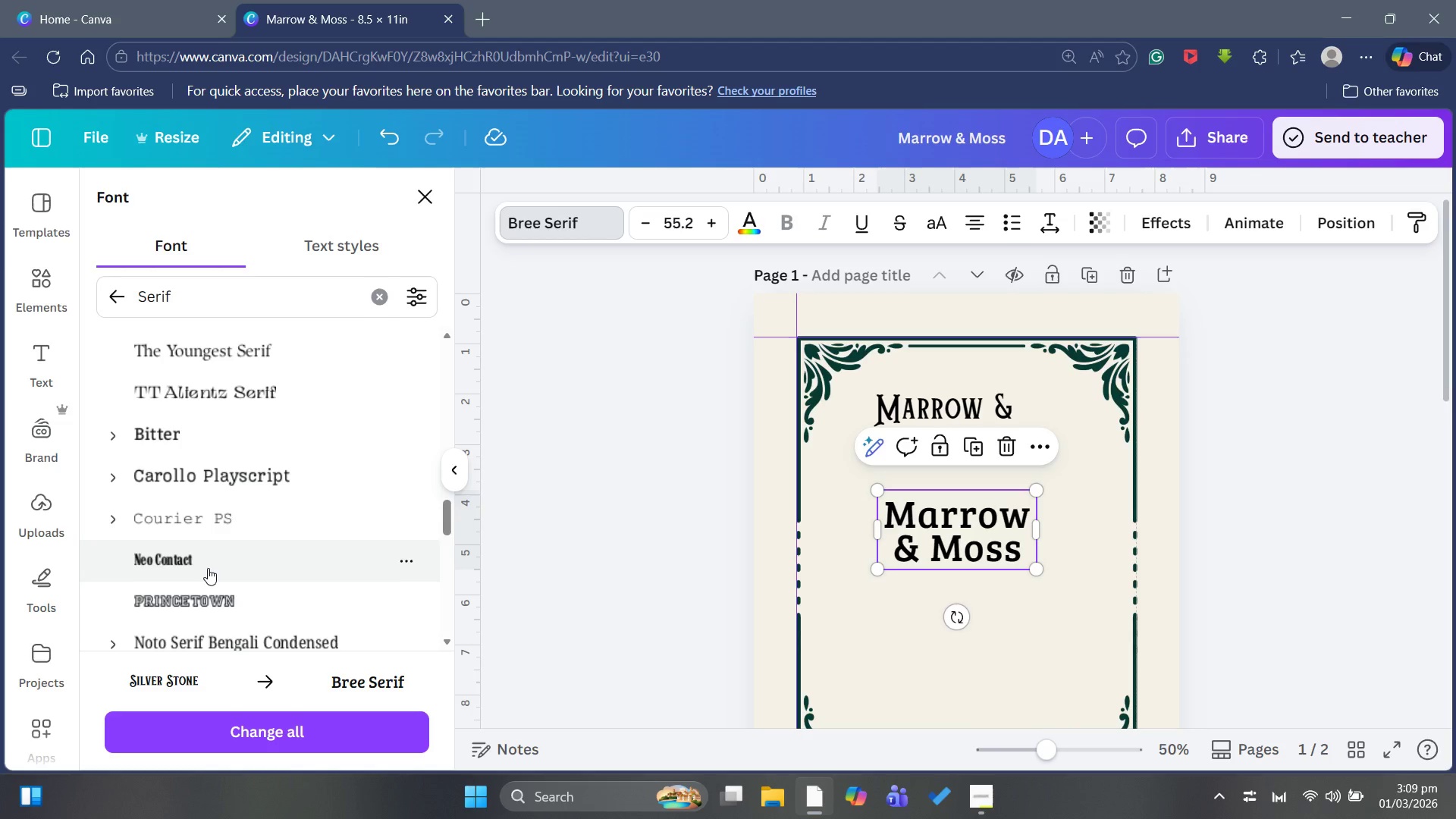 
scroll: coordinate [208, 568], scroll_direction: down, amount: 2.0
 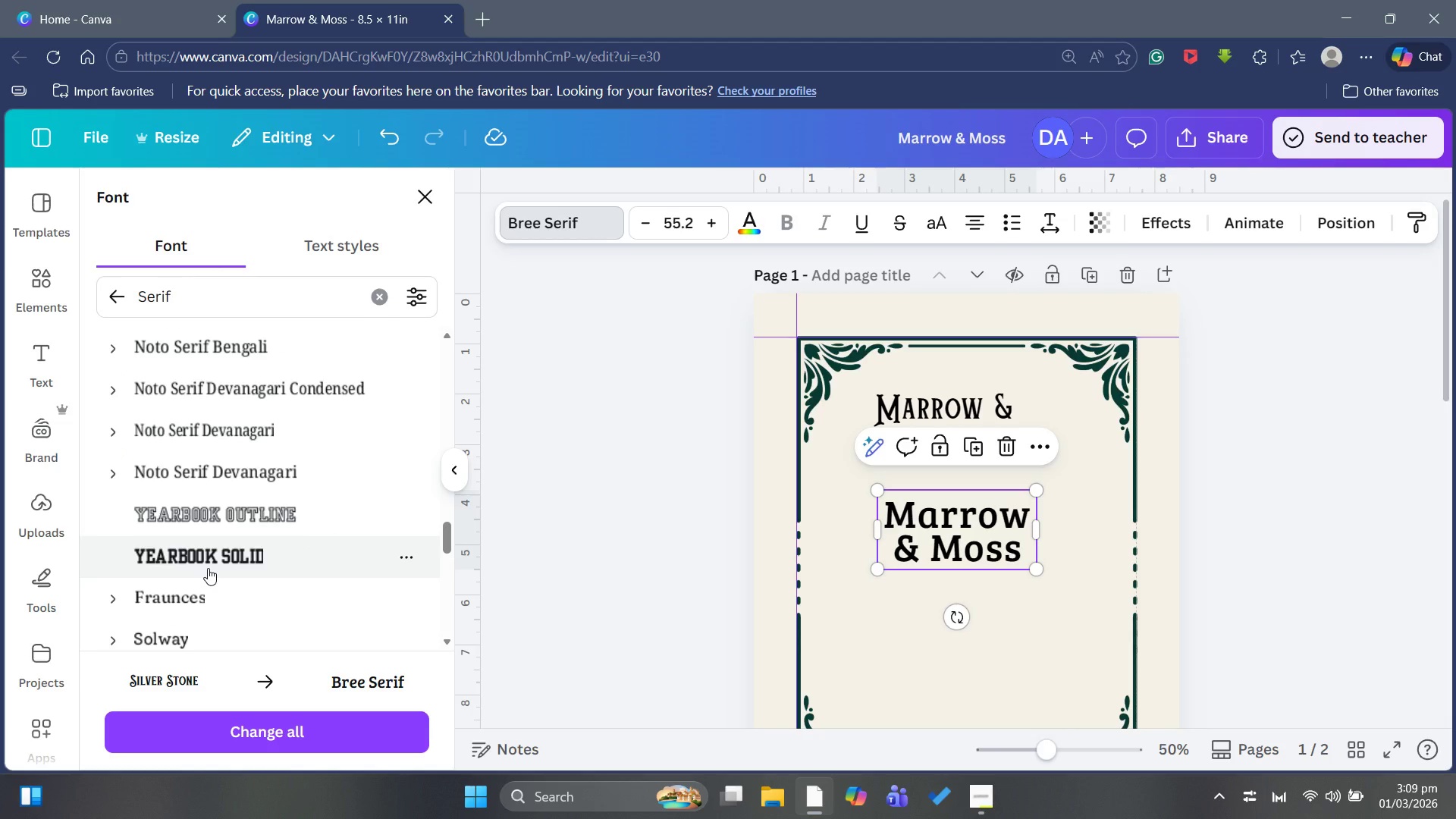 
left_click([208, 568])
 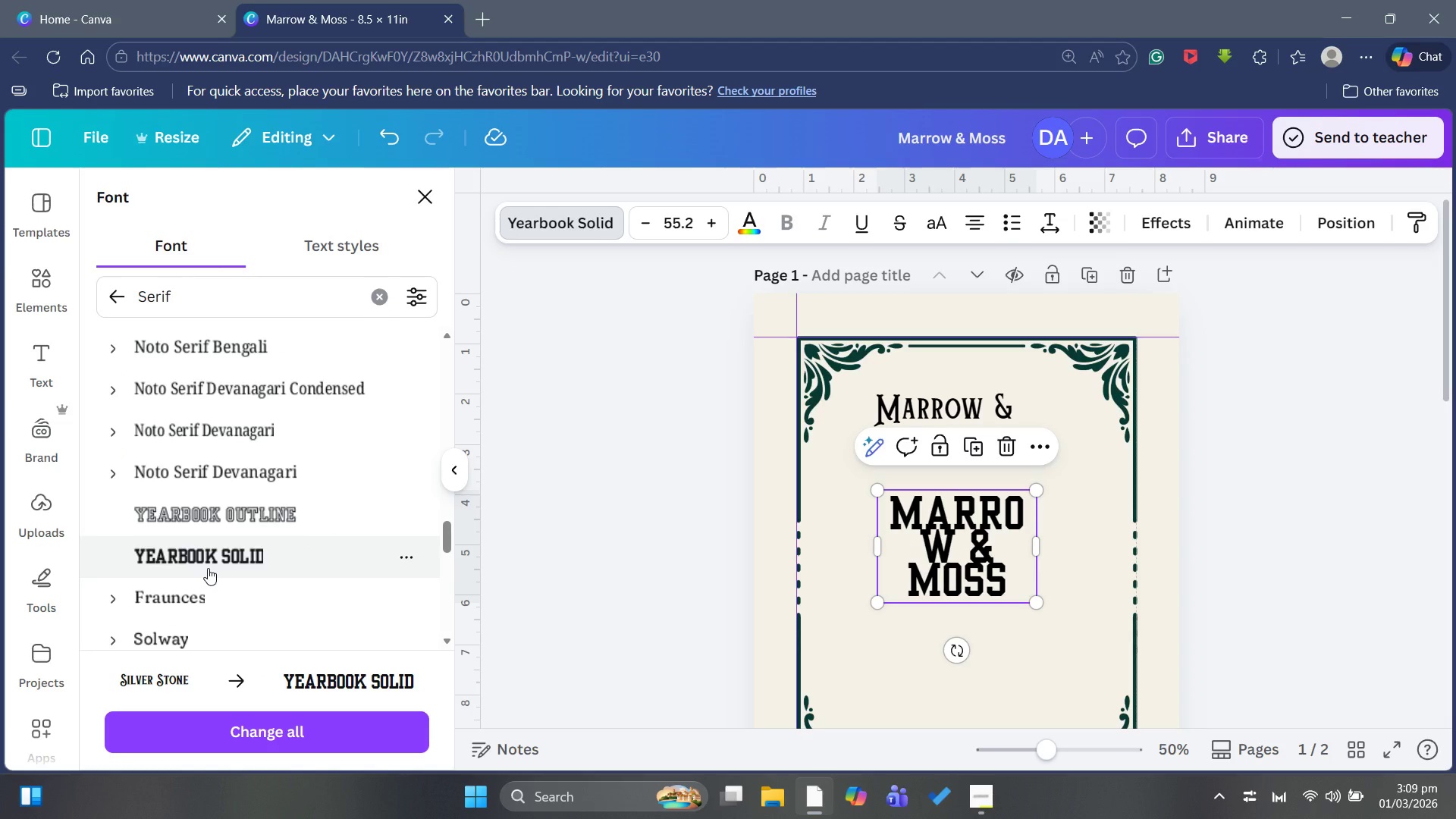 
scroll: coordinate [218, 506], scroll_direction: down, amount: 7.0
 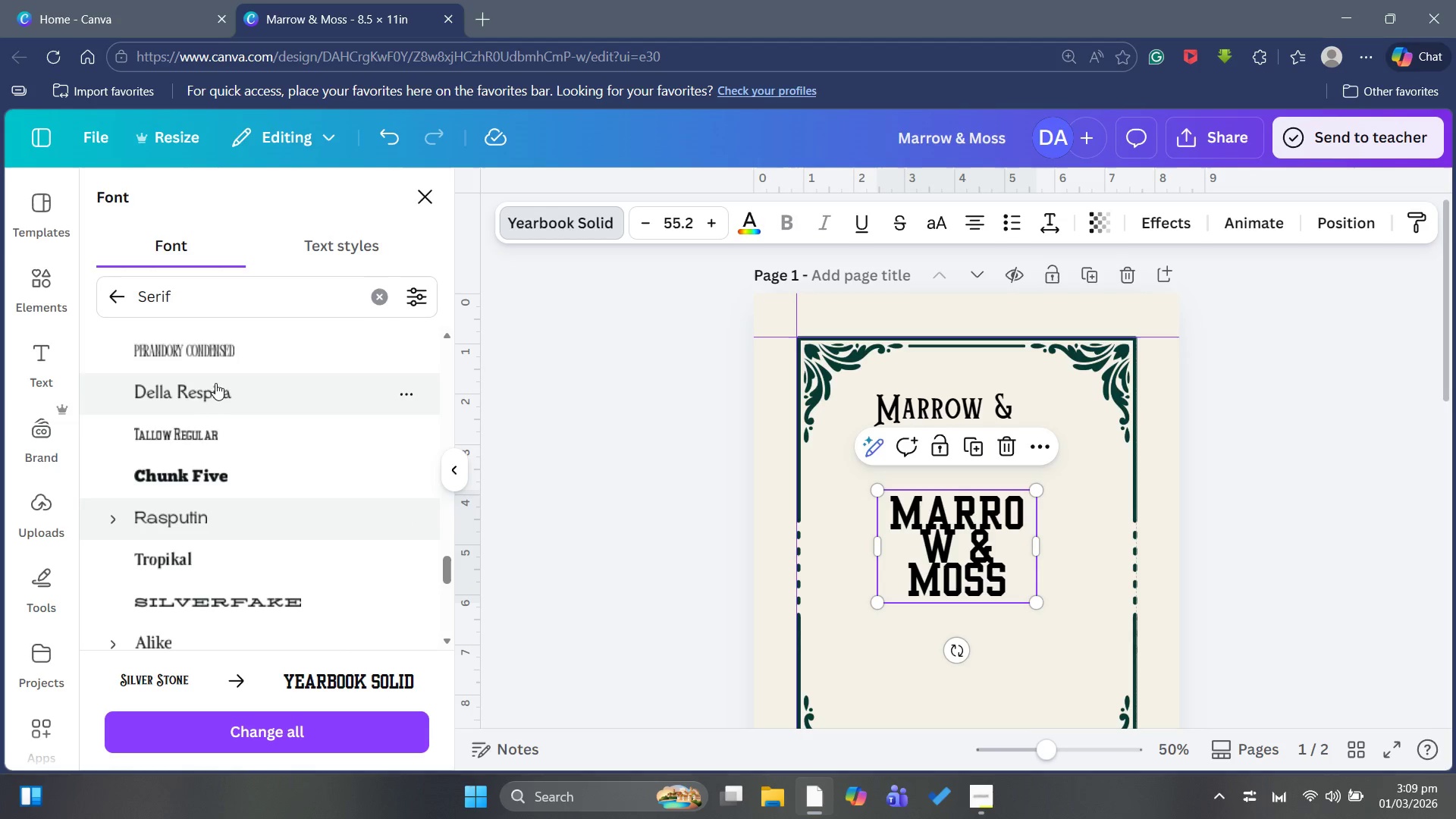 
left_click([216, 422])
 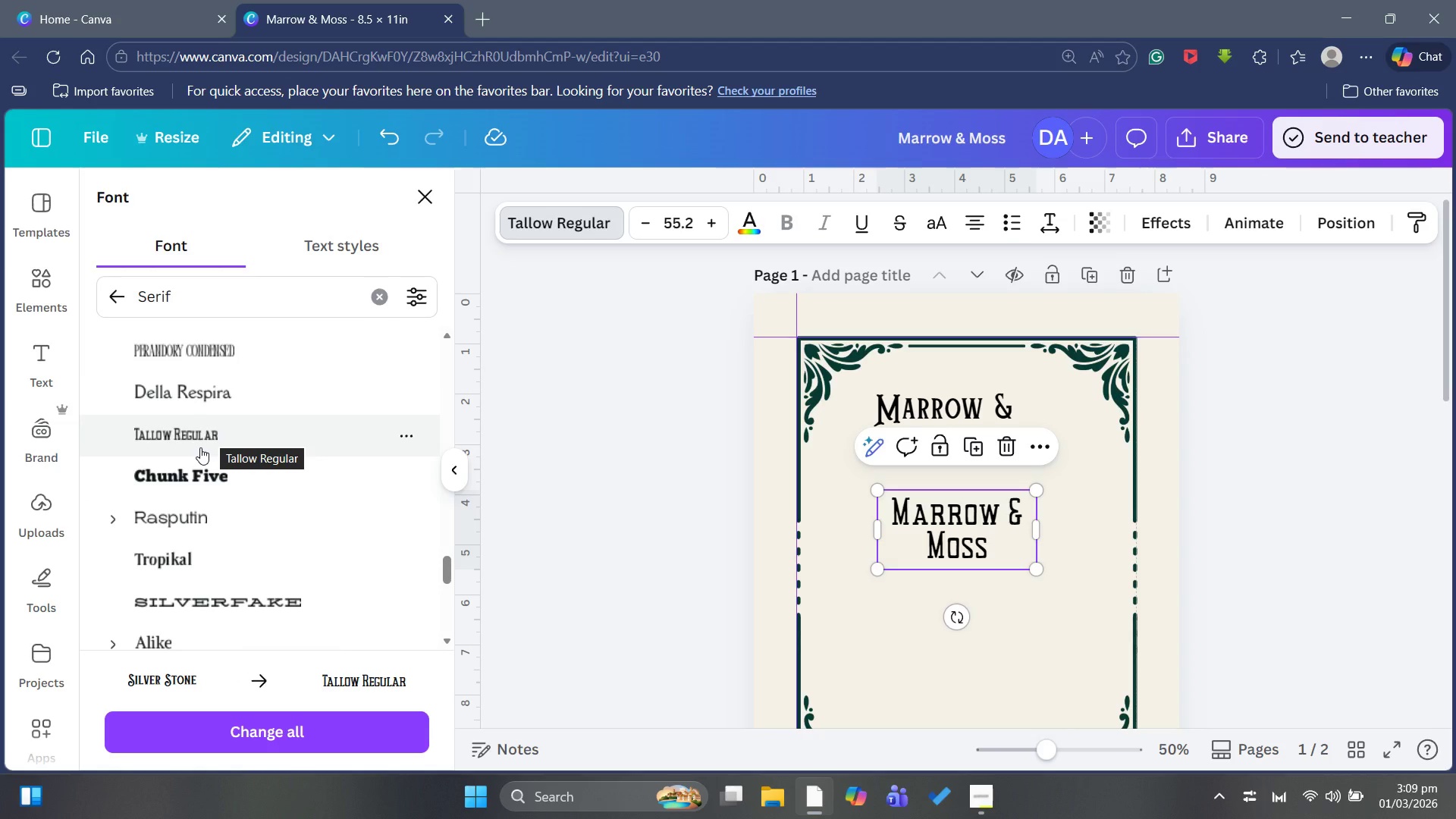 
mouse_move([200, 469])
 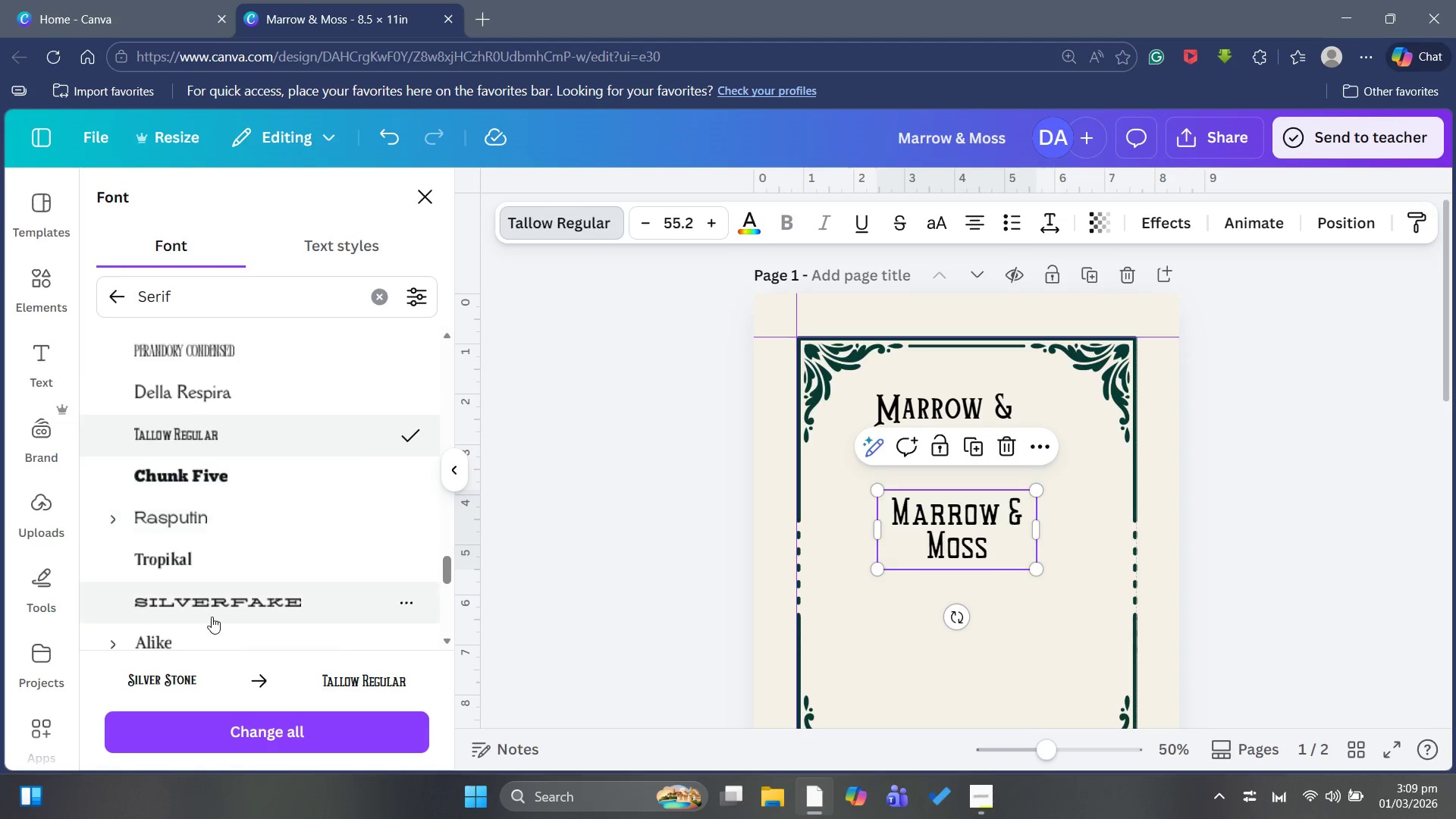 
left_click([257, 469])
 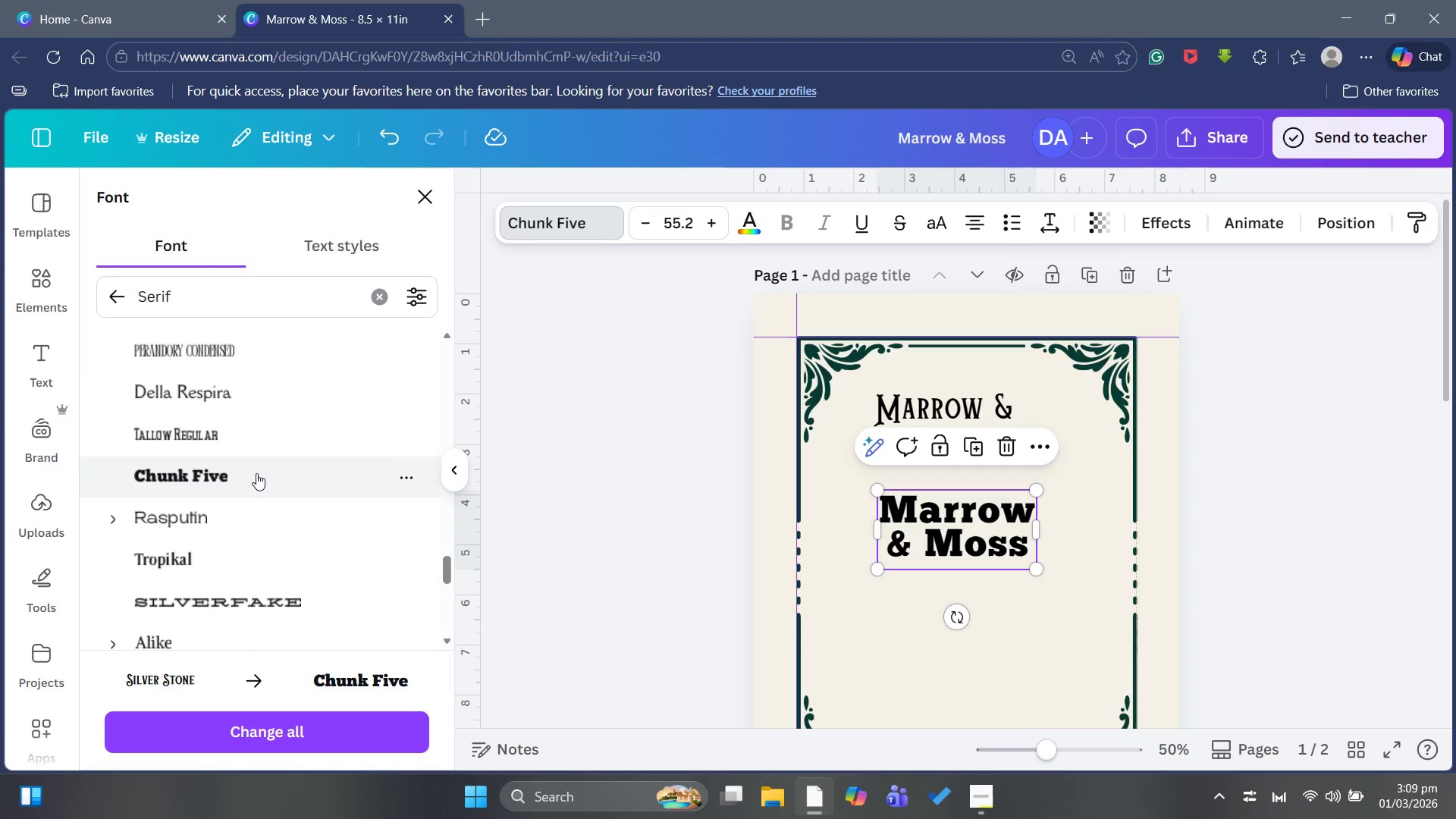 
scroll: coordinate [197, 495], scroll_direction: down, amount: 6.0
 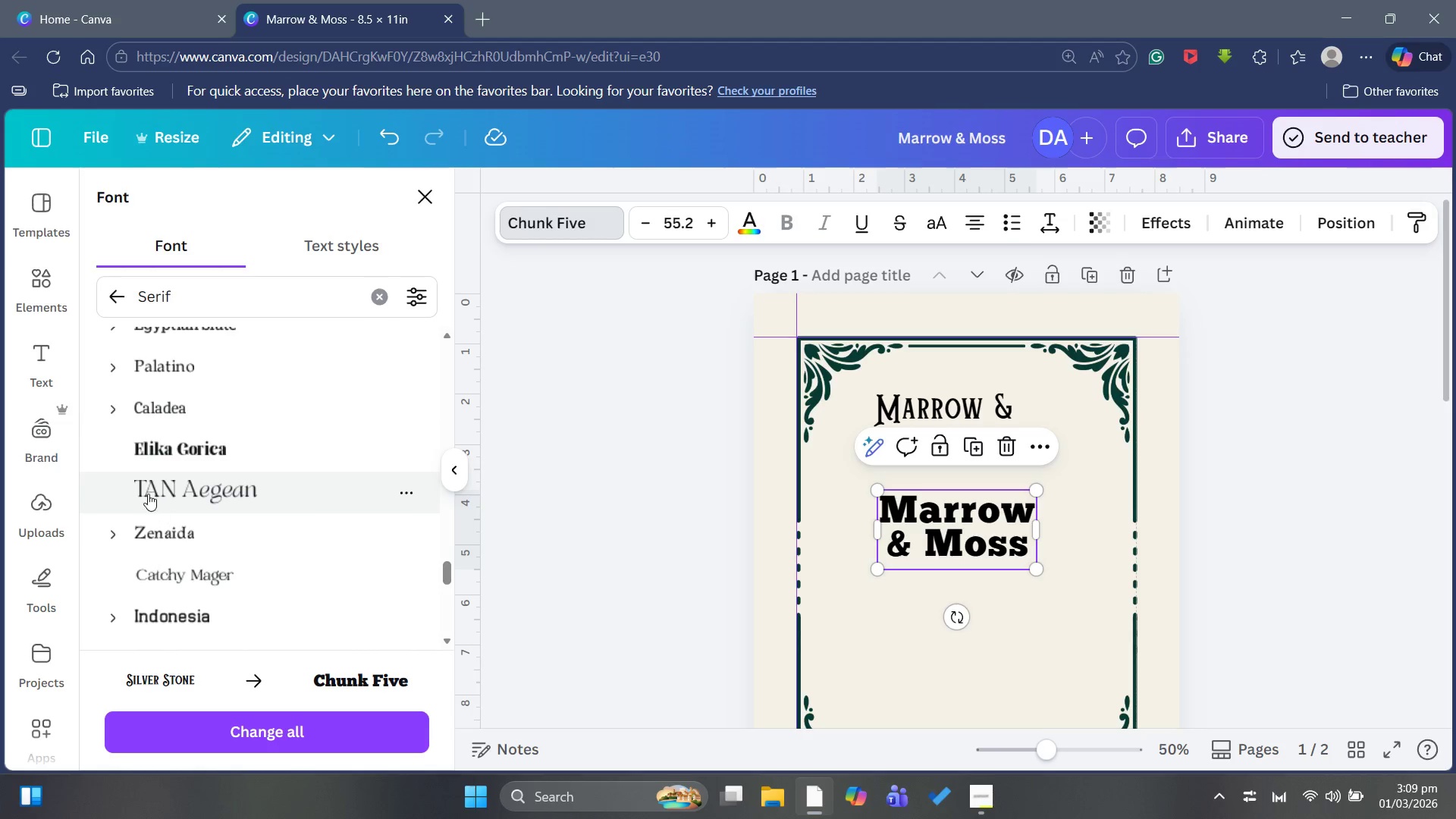 
left_click([158, 460])
 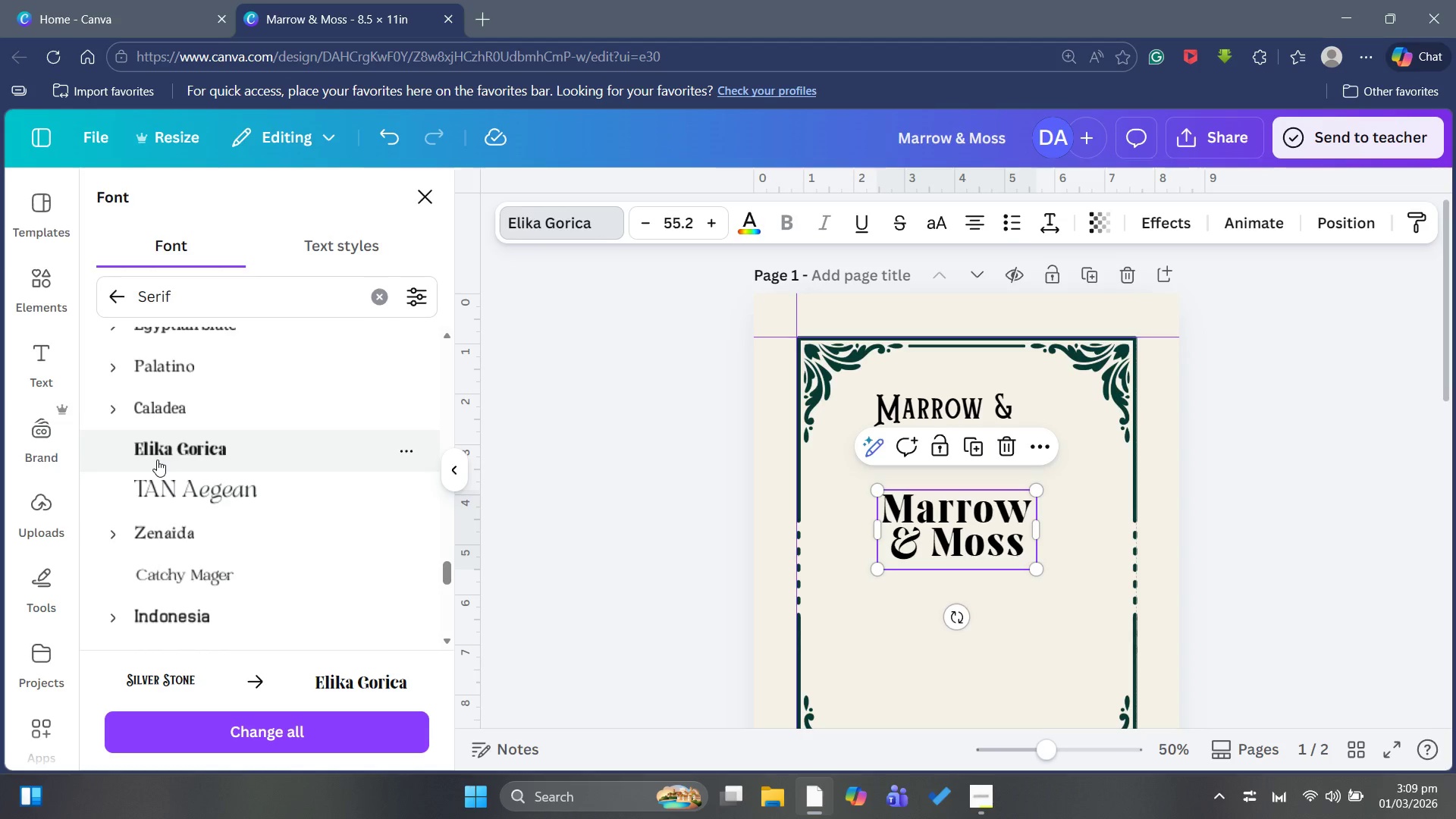 
wait(8.08)
 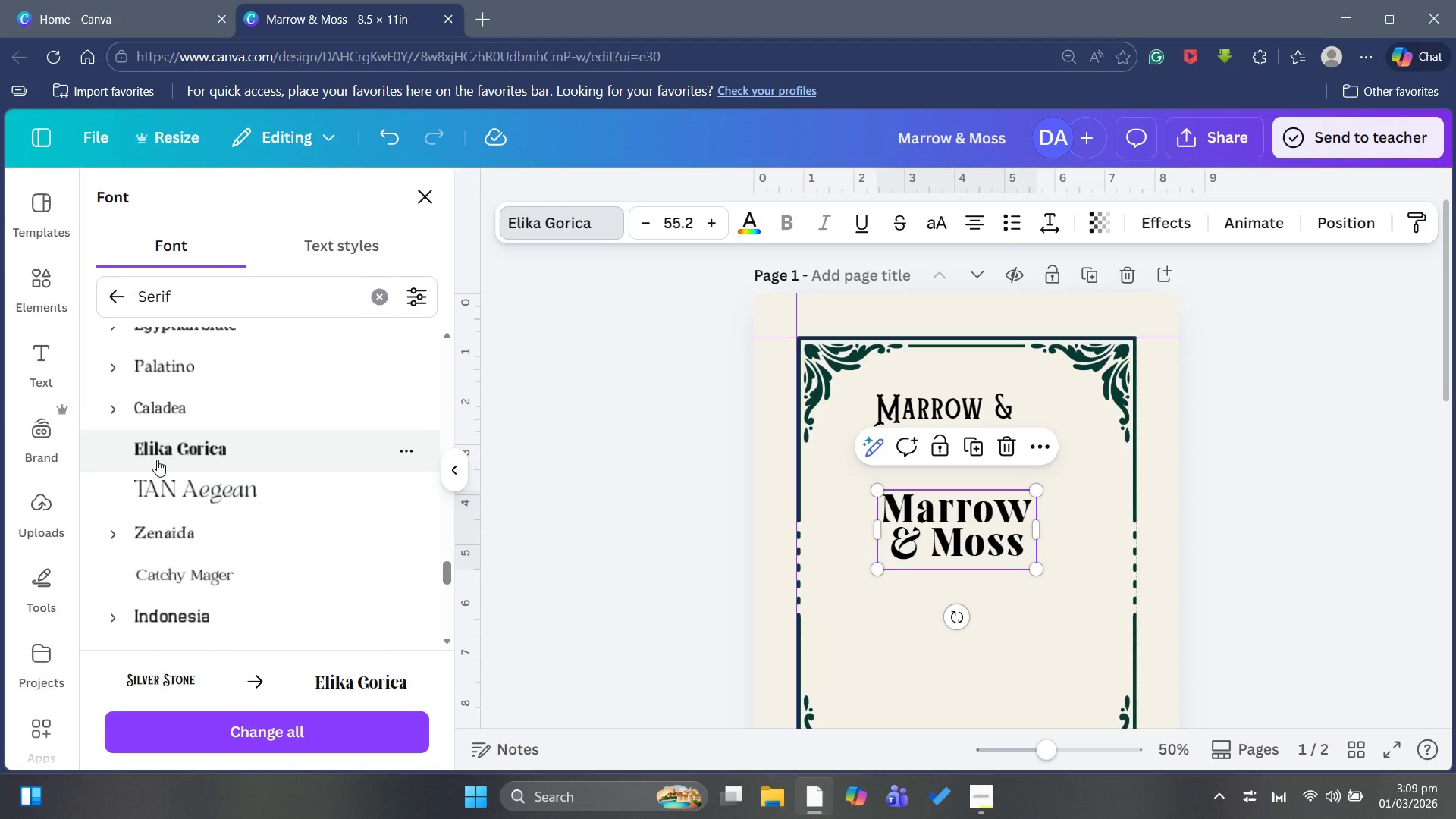 
left_click([190, 589])
 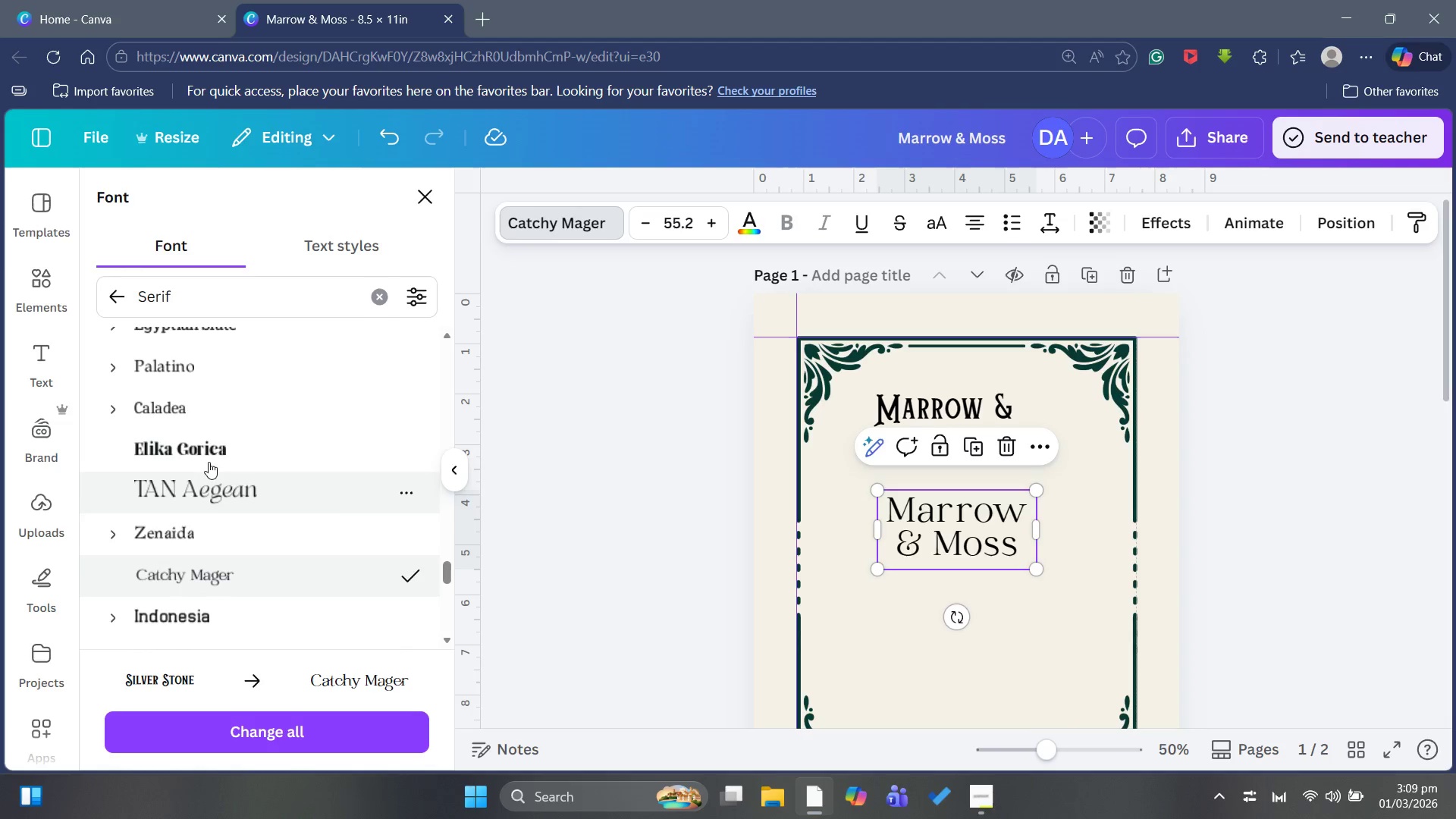 
left_click([225, 444])
 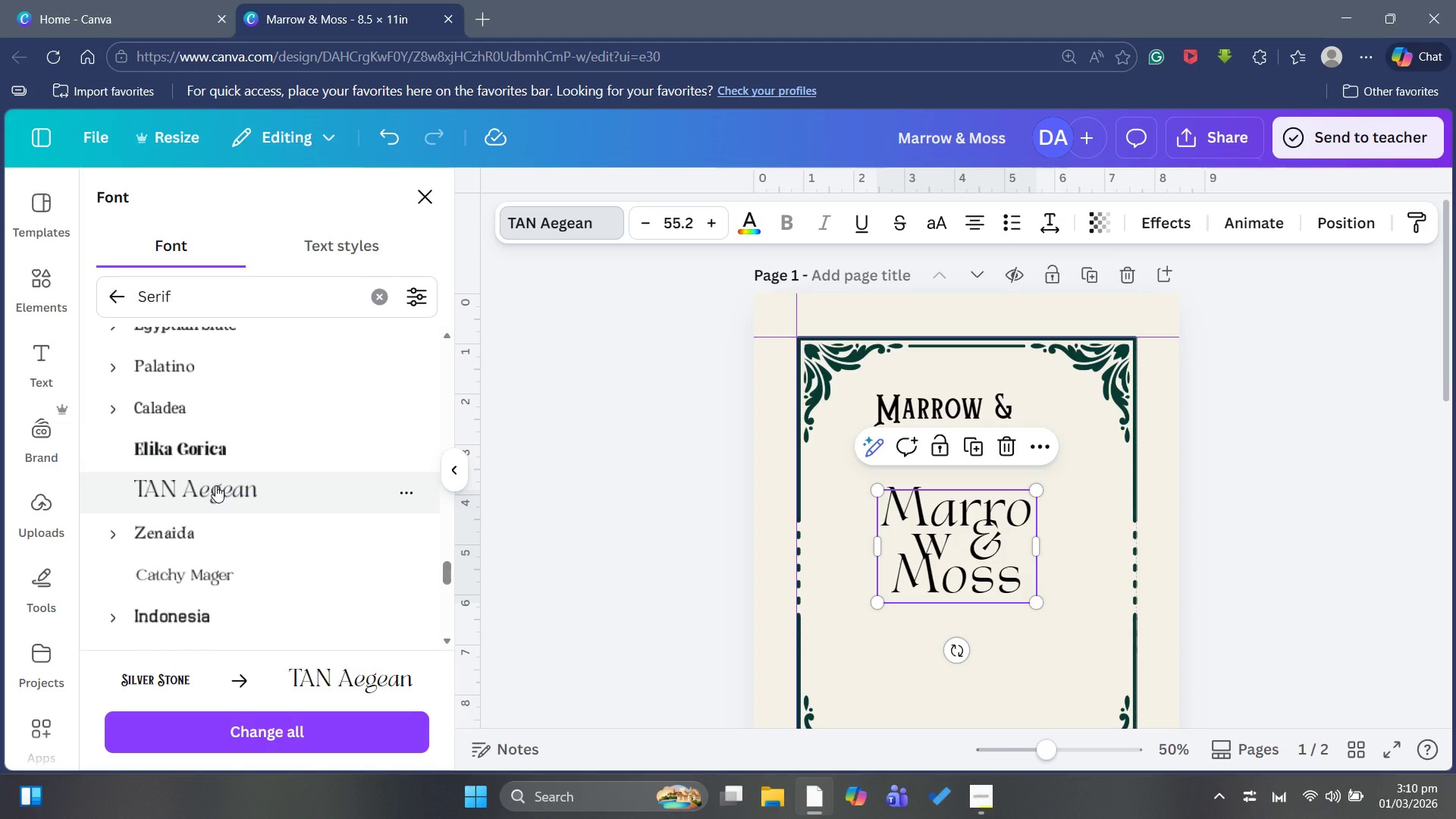 
wait(7.91)
 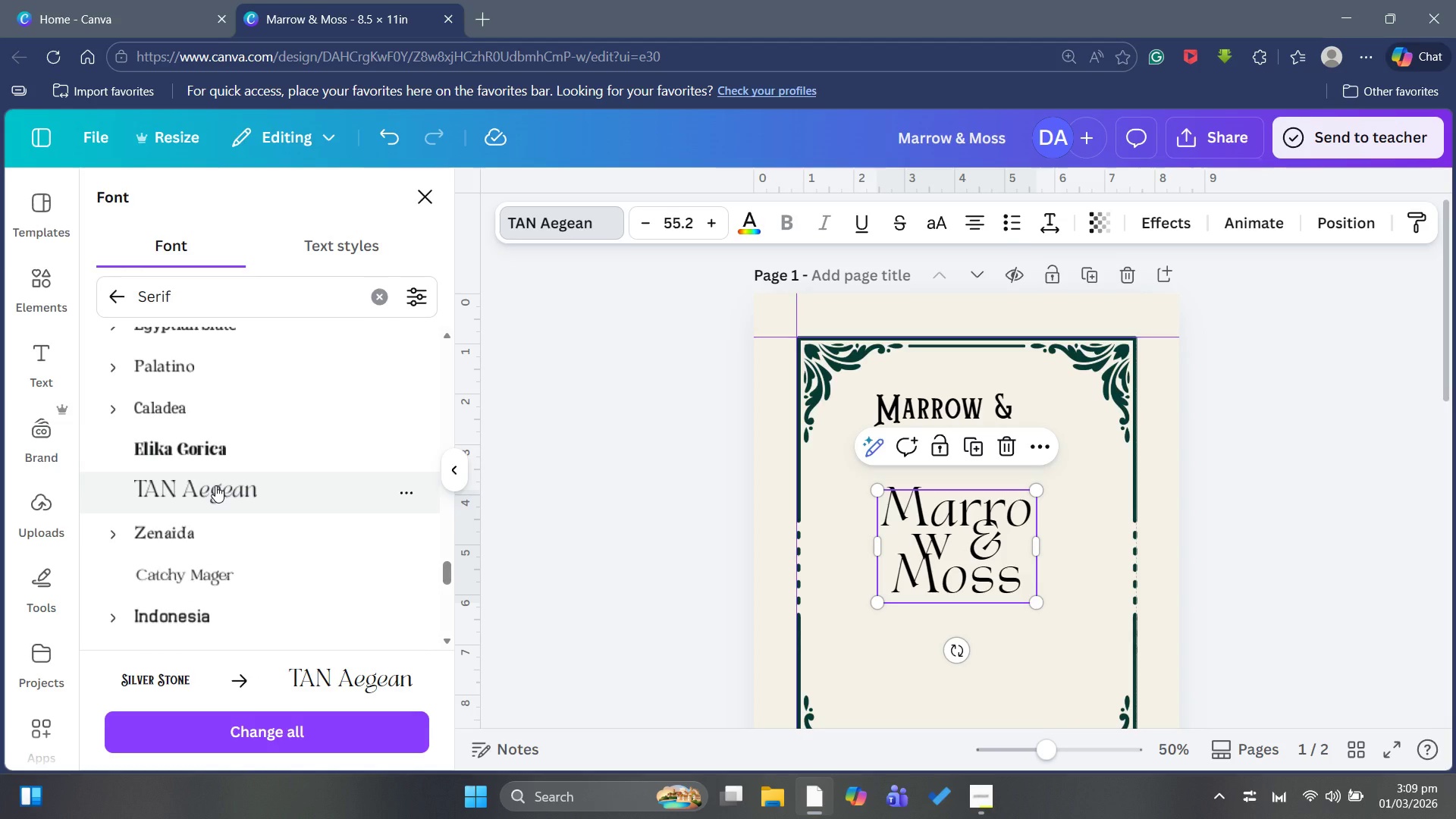 
left_click([168, 613])
 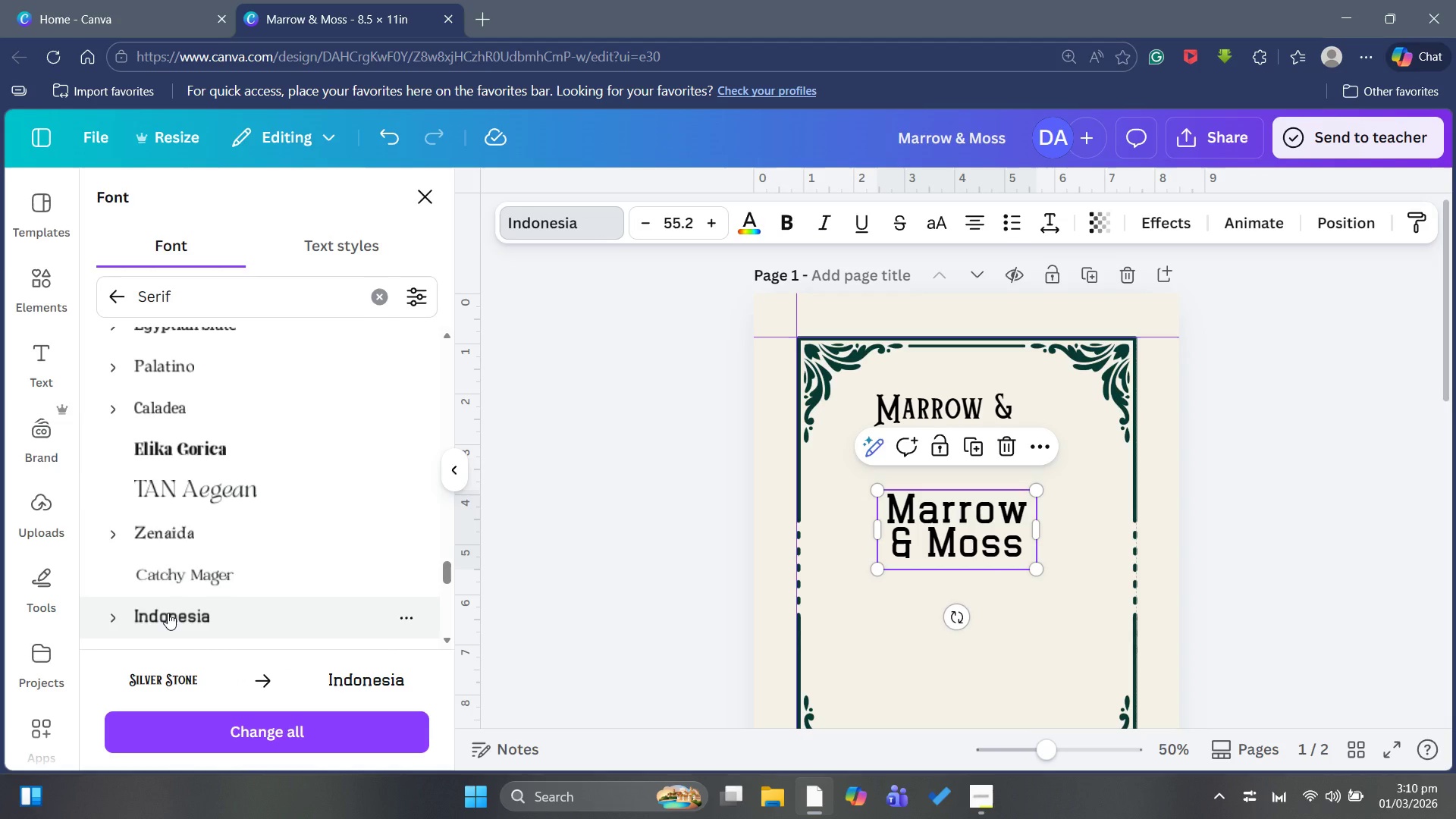 
mouse_move([209, 563])
 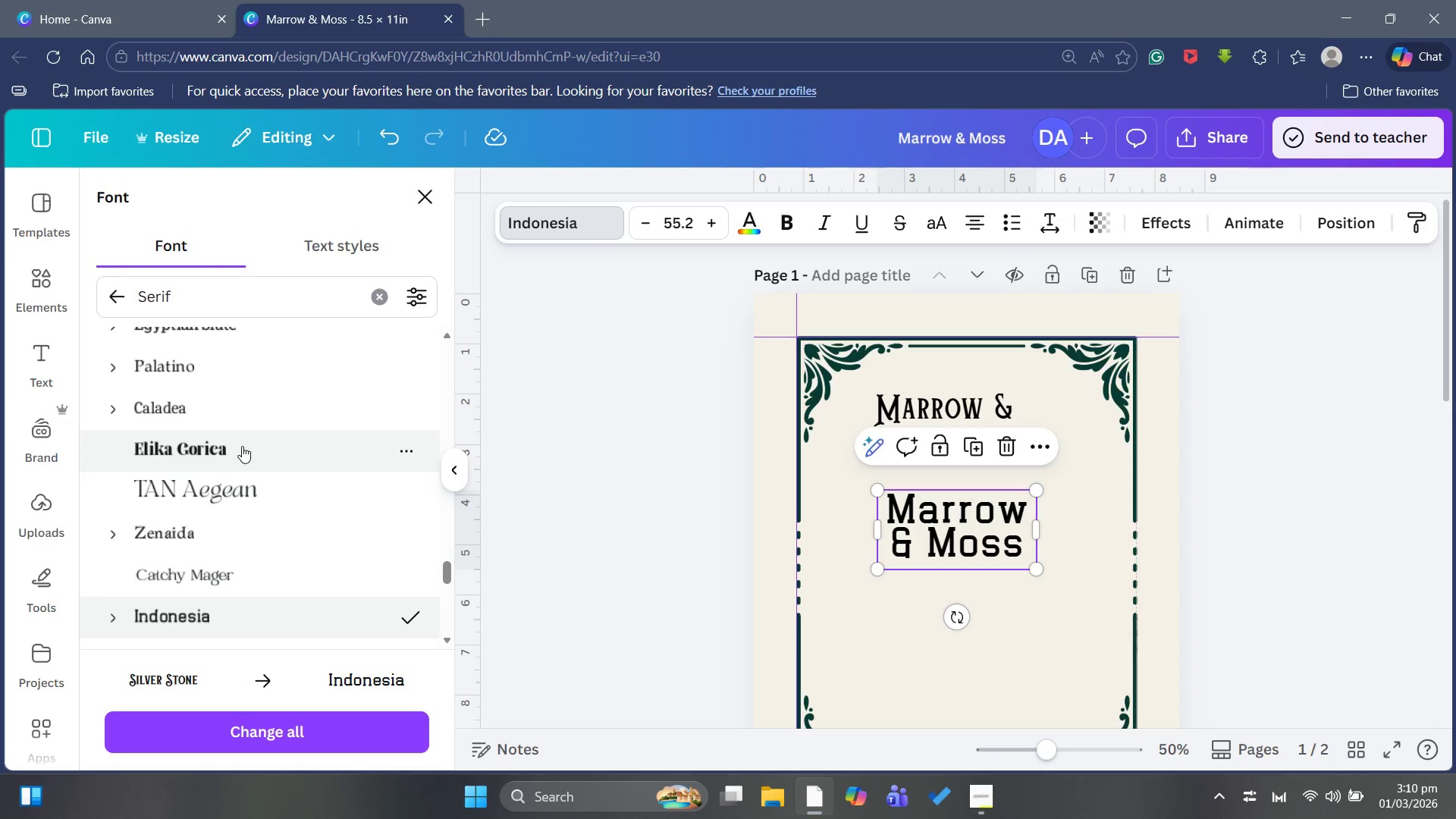 
scroll: coordinate [241, 463], scroll_direction: down, amount: 1.0
 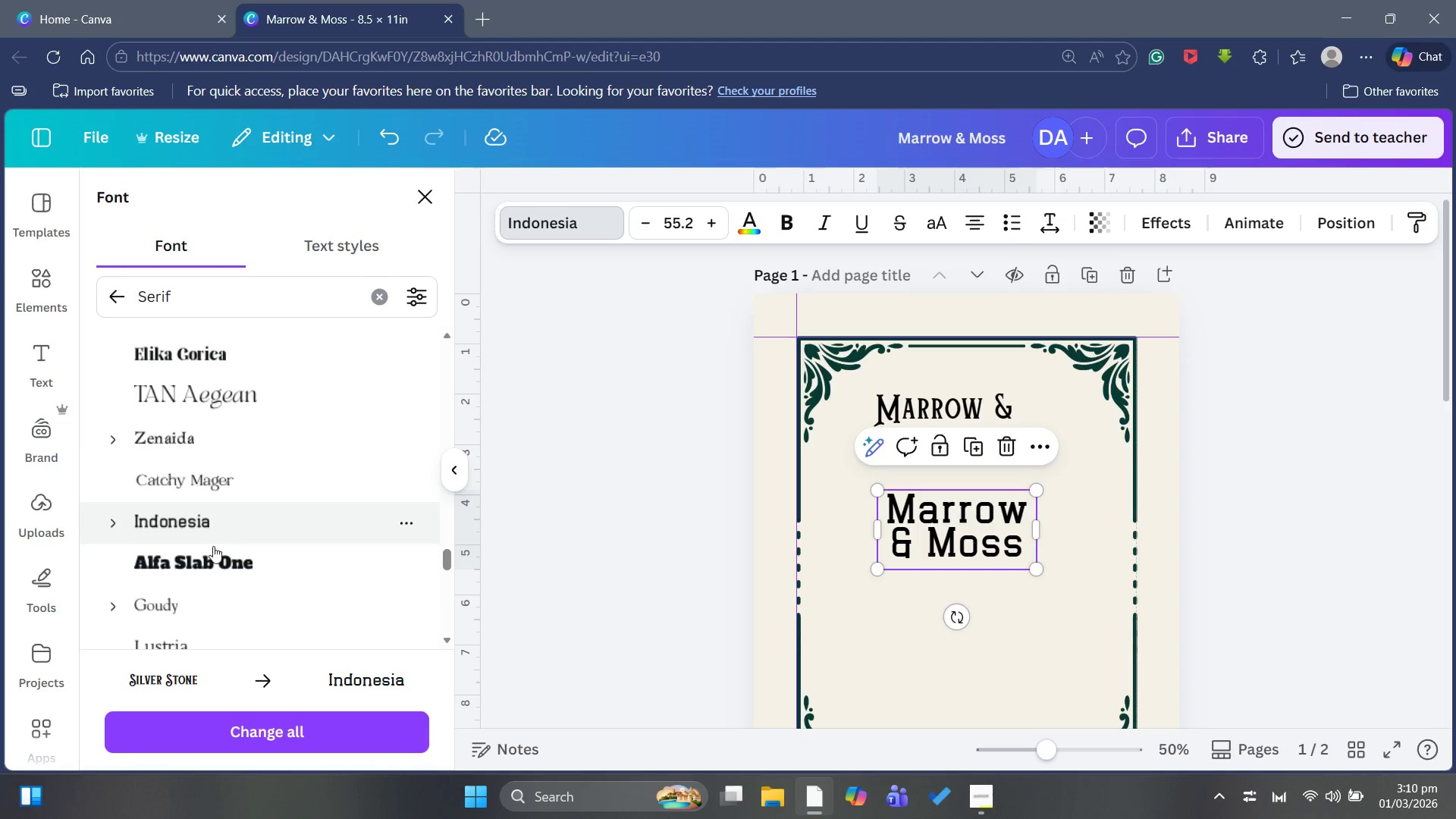 
left_click([212, 554])
 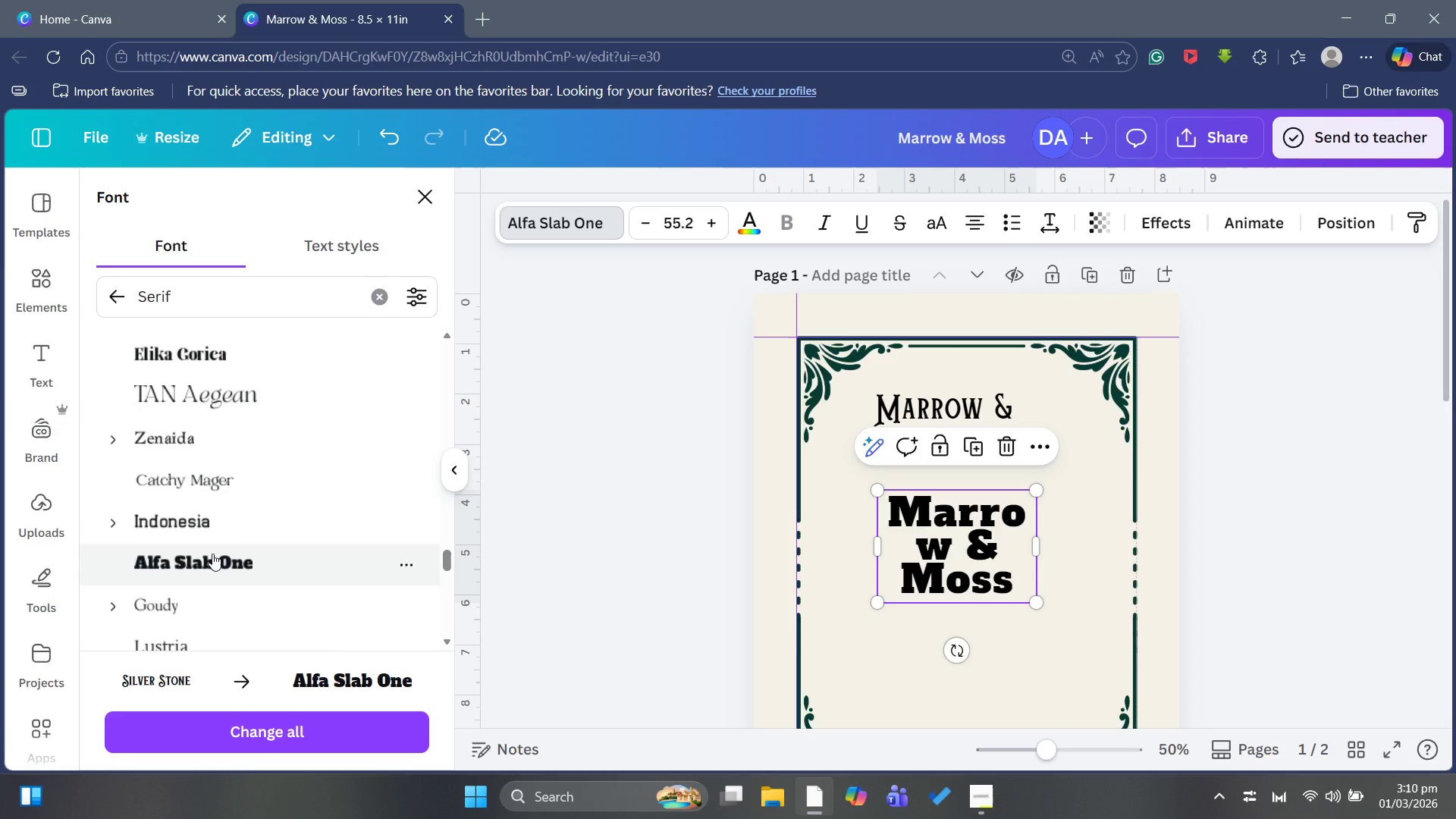 
scroll: coordinate [178, 588], scroll_direction: down, amount: 3.0
 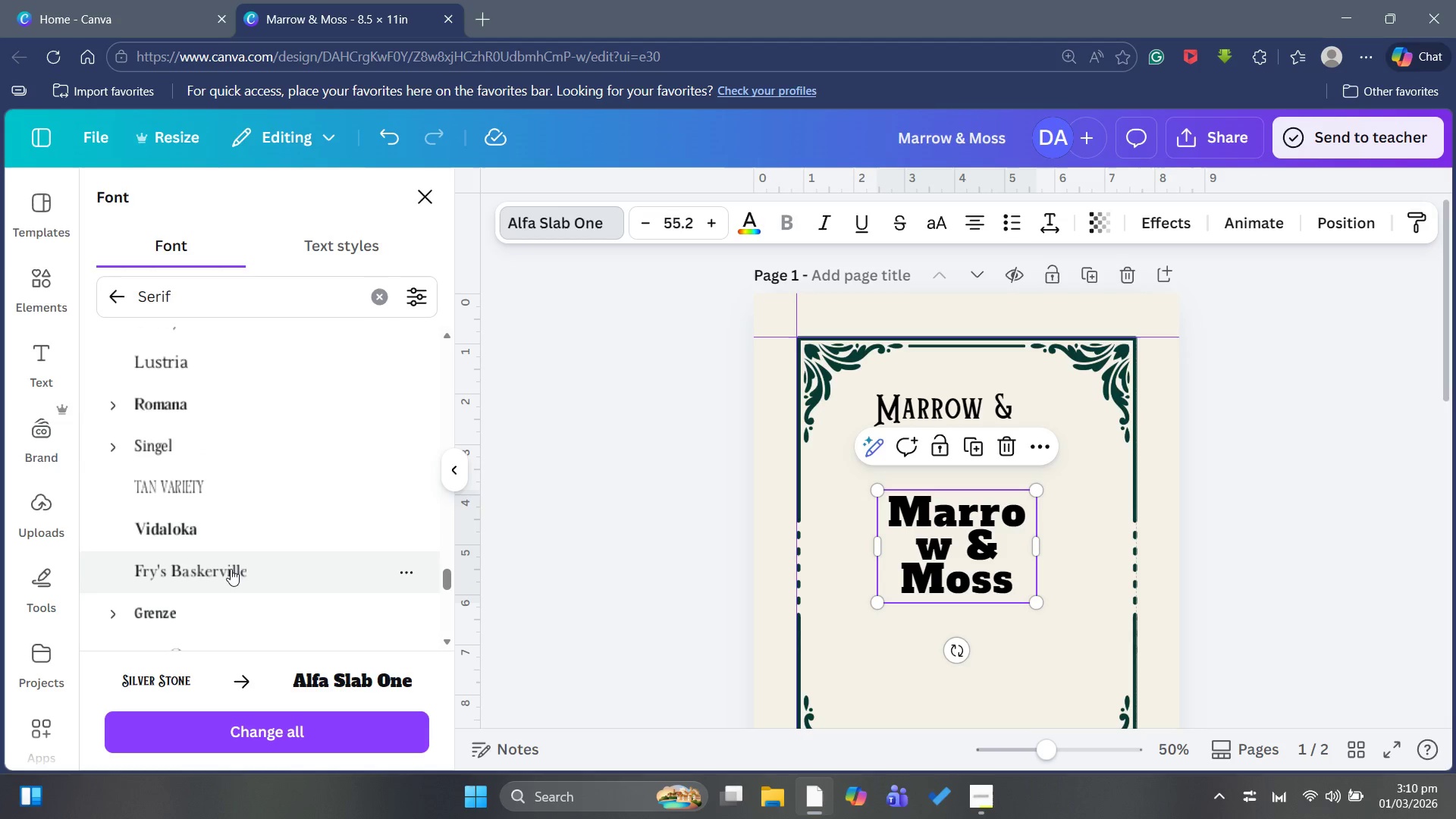 
left_click([228, 573])
 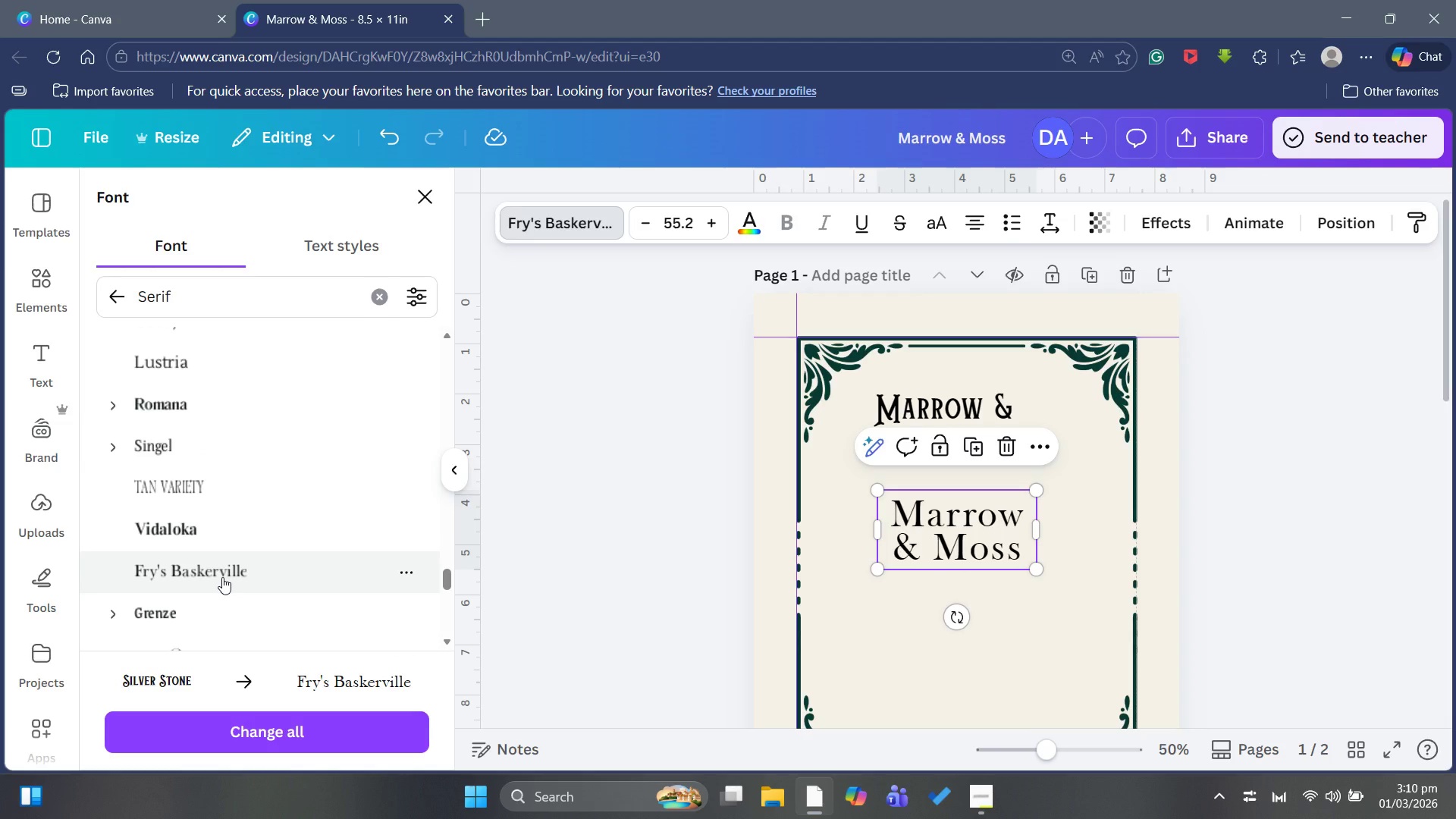 
left_click([244, 532])
 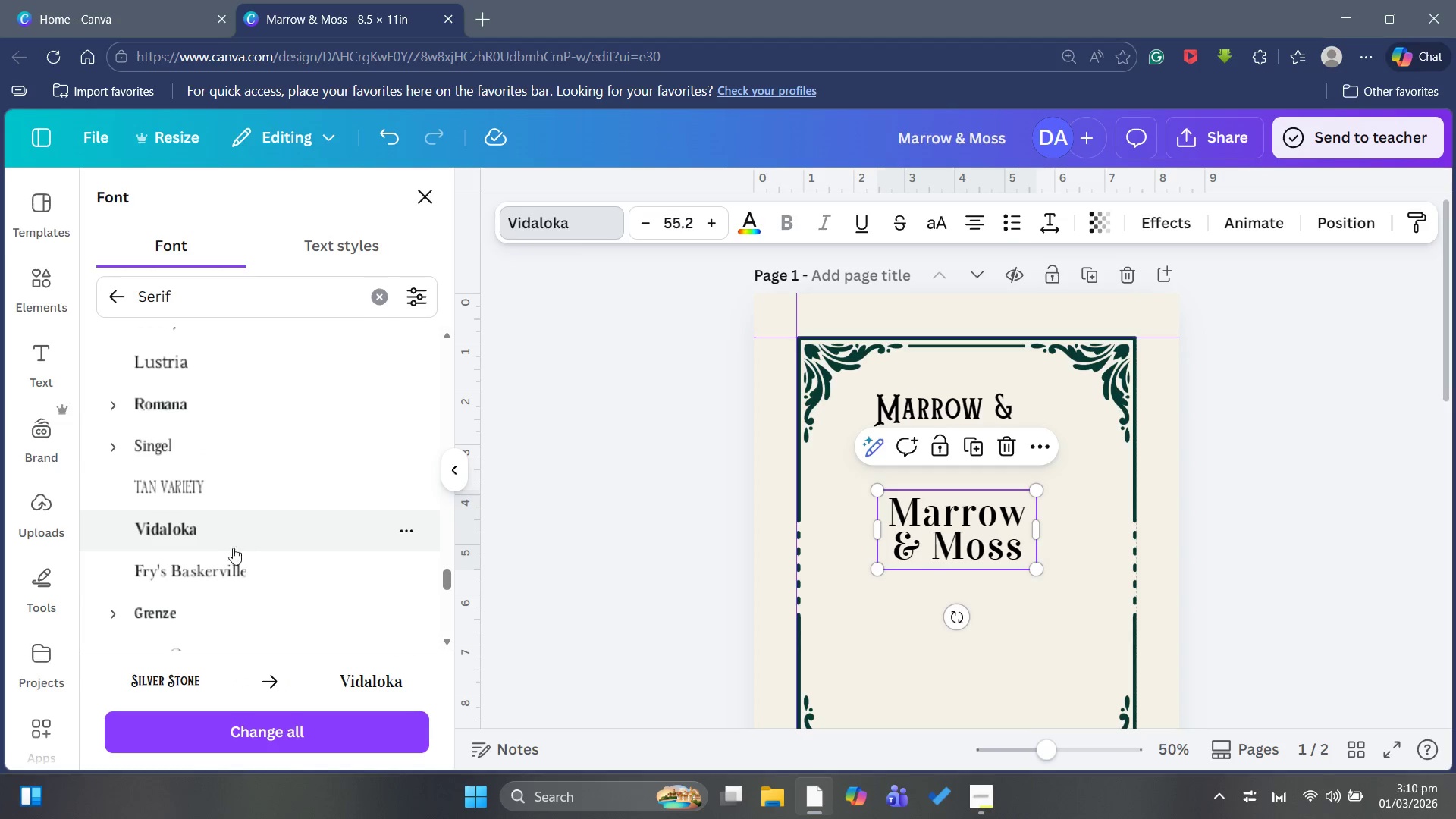 
scroll: coordinate [209, 581], scroll_direction: down, amount: 37.0
 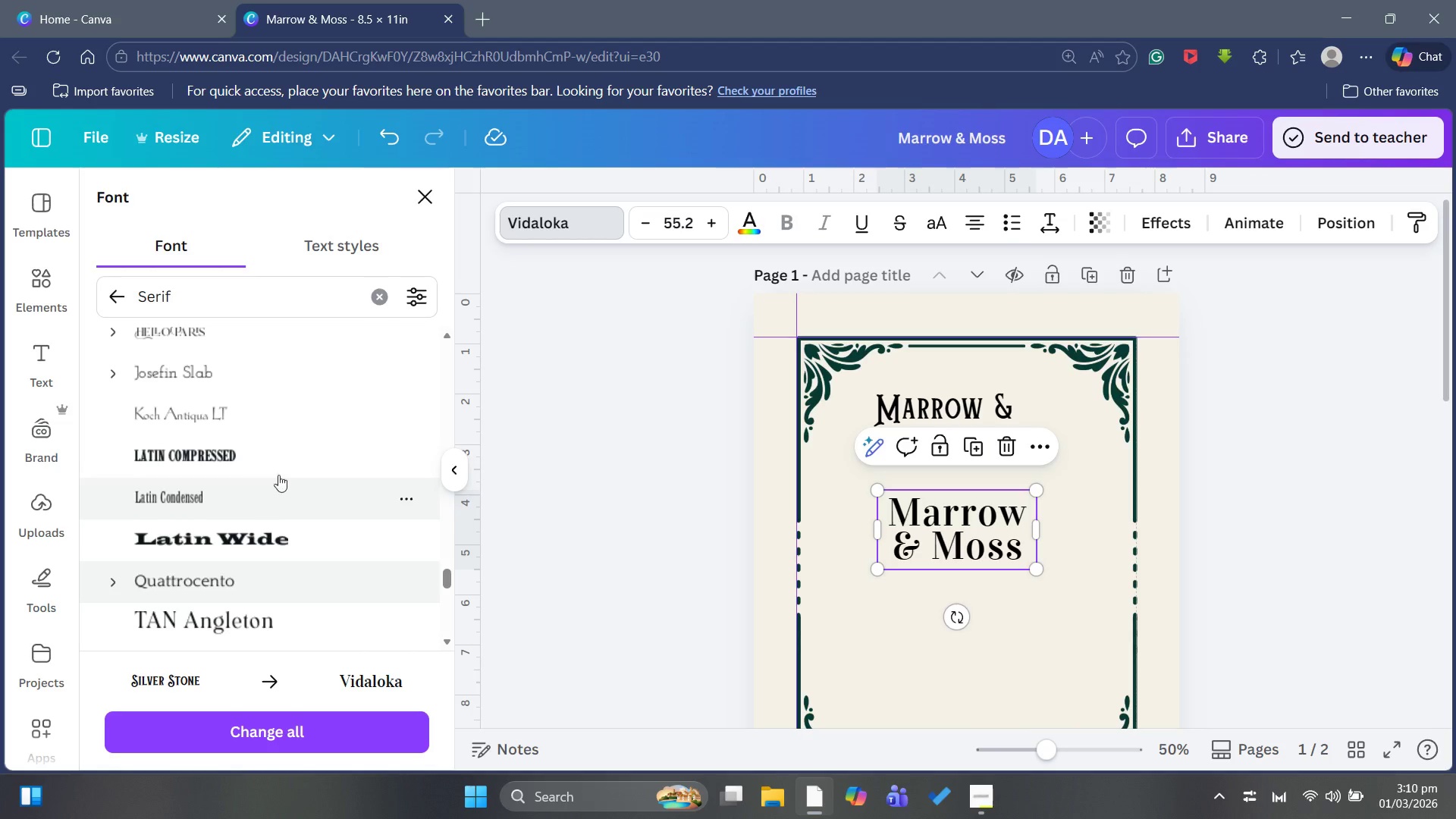 
left_click([282, 467])
 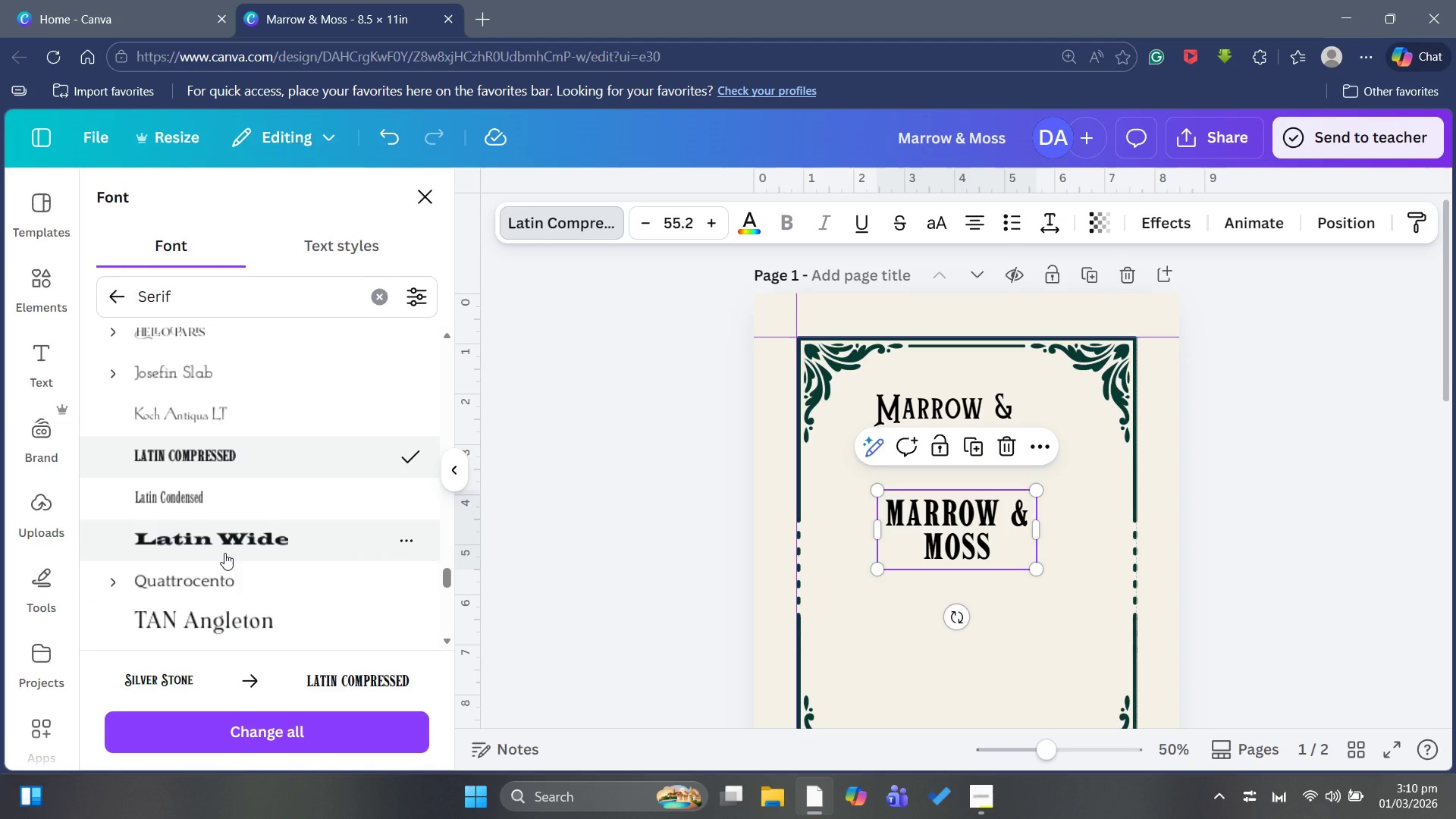 
scroll: coordinate [244, 533], scroll_direction: down, amount: 4.0
 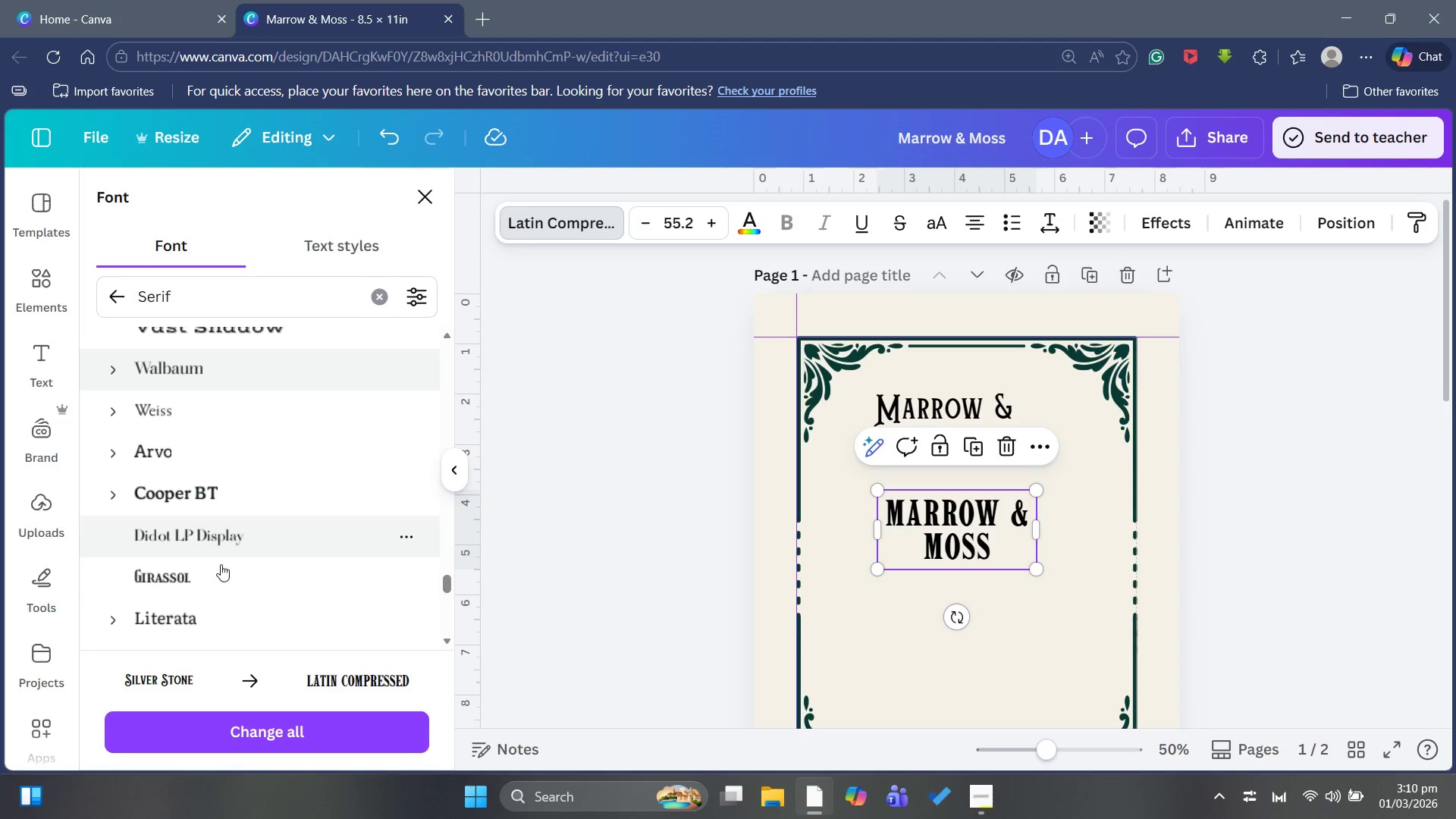 
left_click([215, 579])
 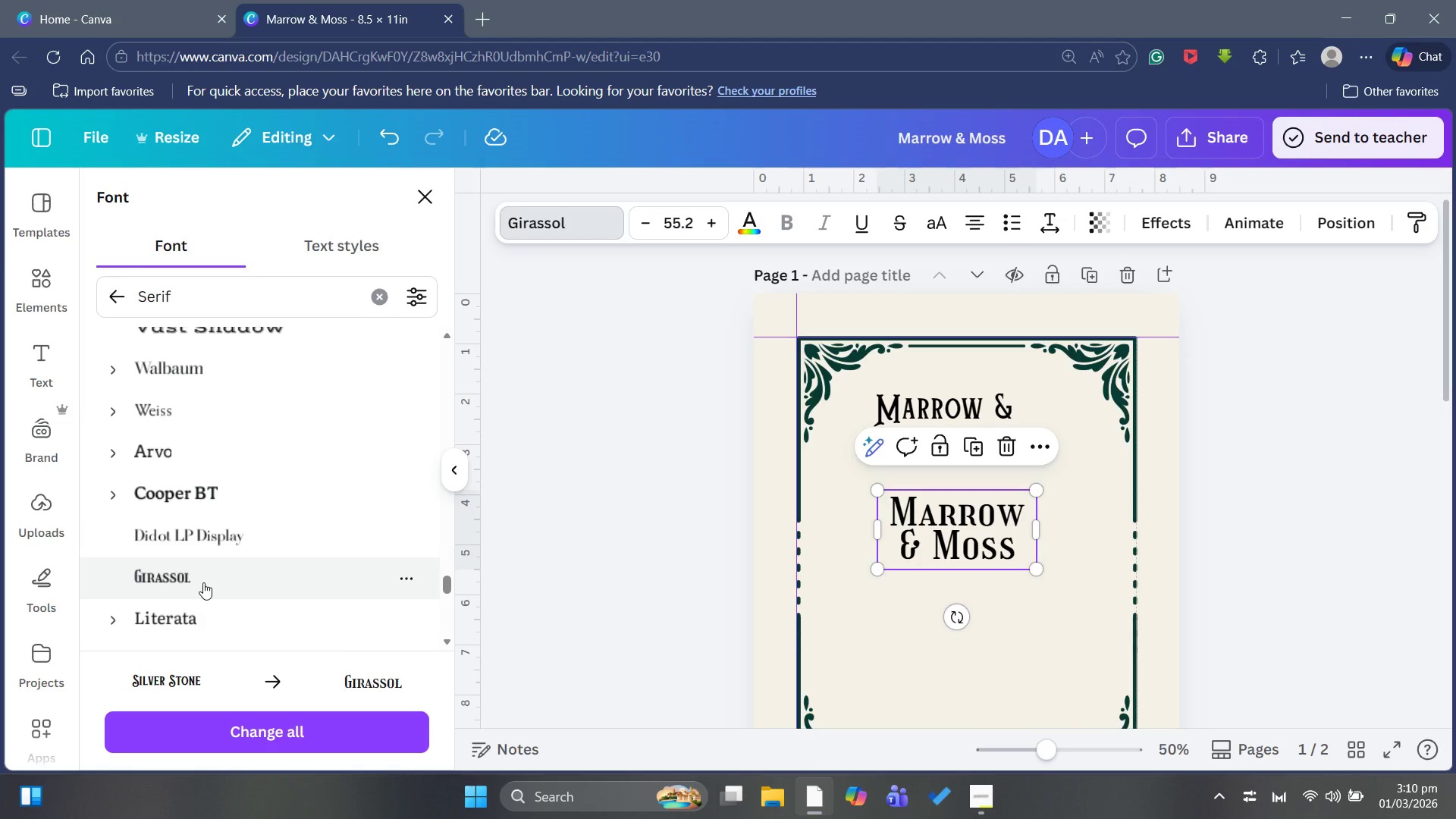 
wait(11.42)
 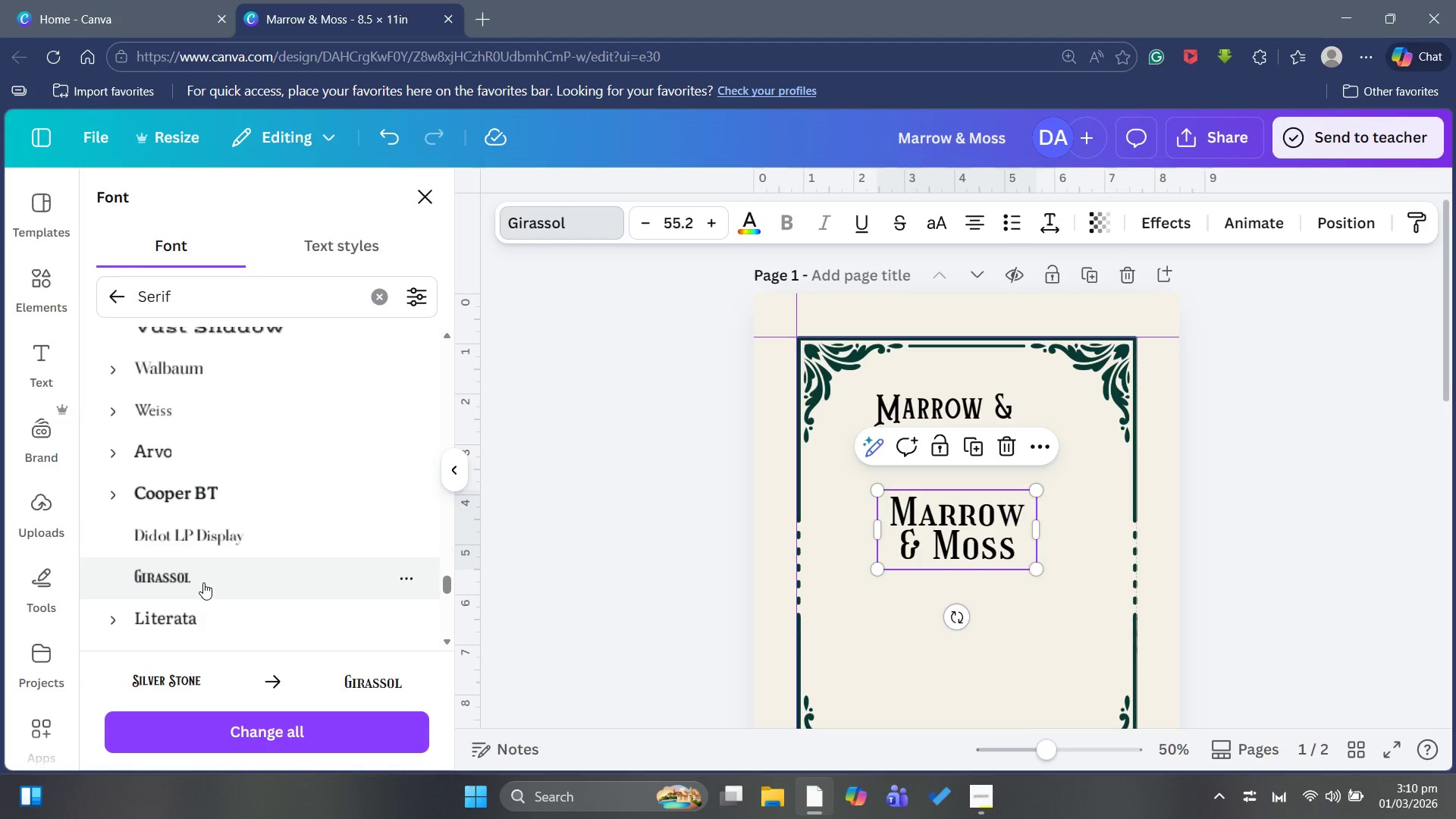 
scroll: coordinate [231, 542], scroll_direction: down, amount: 4.0
 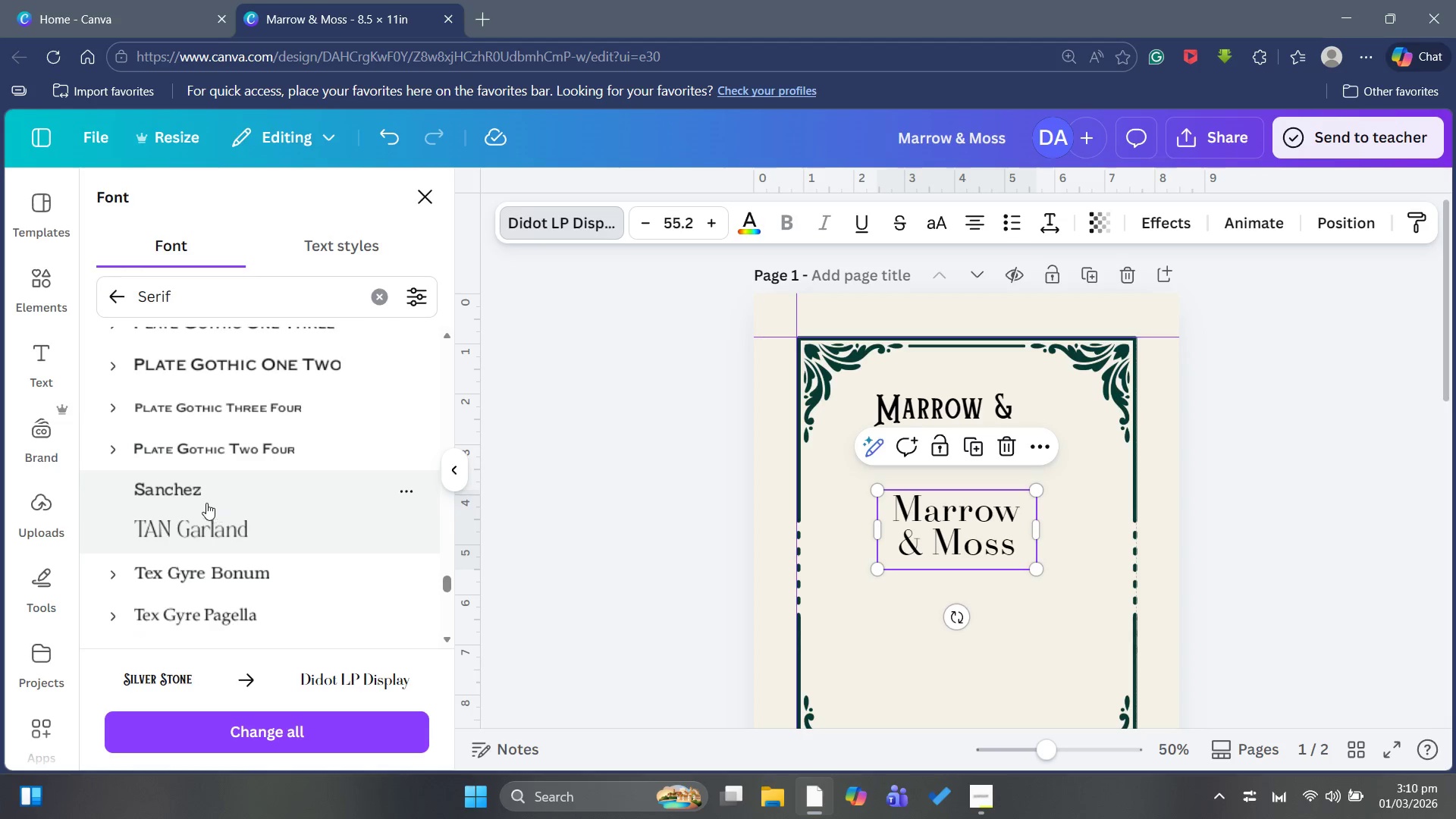 
left_click([202, 490])
 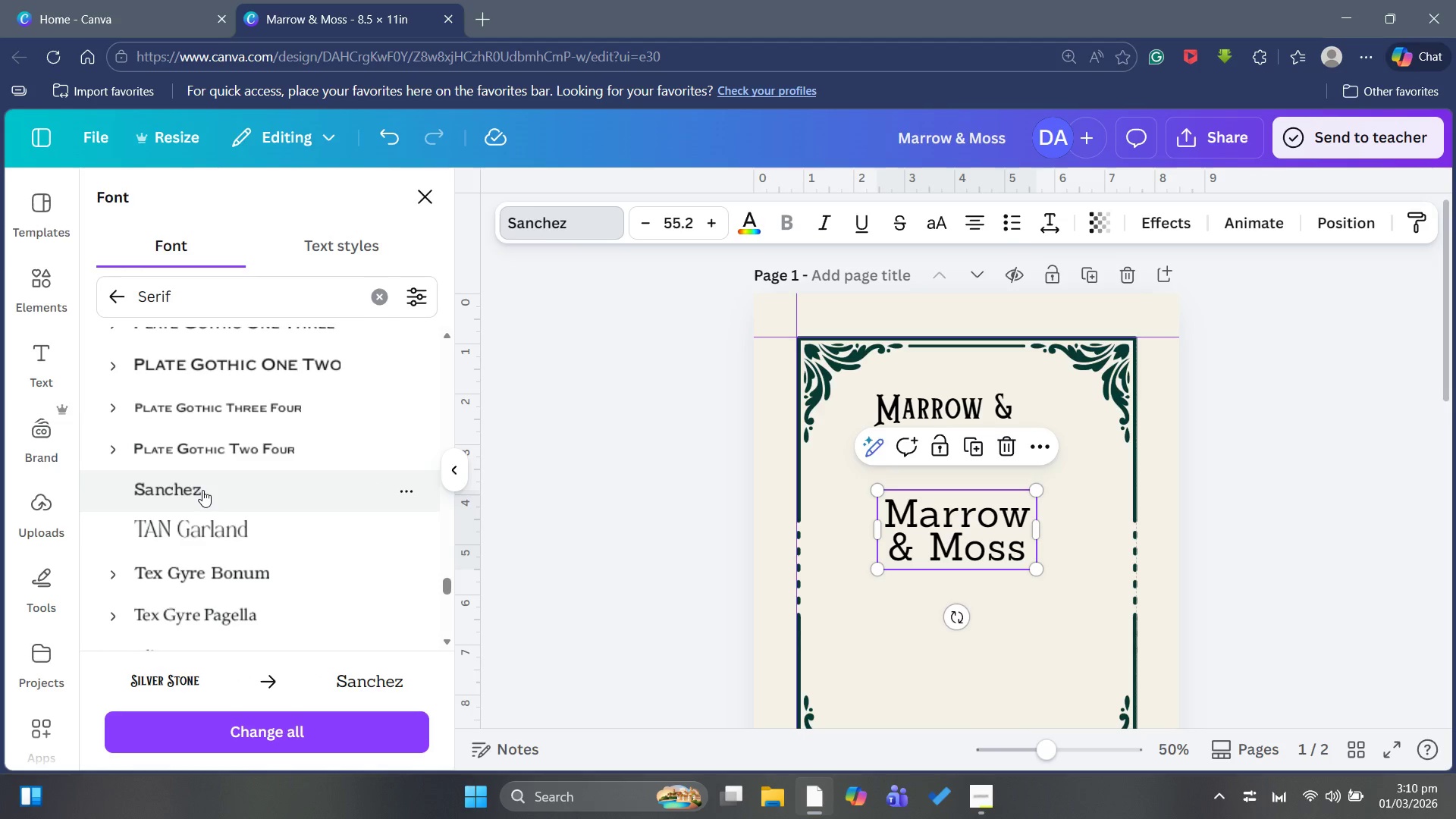 
scroll: coordinate [202, 490], scroll_direction: down, amount: 2.0
 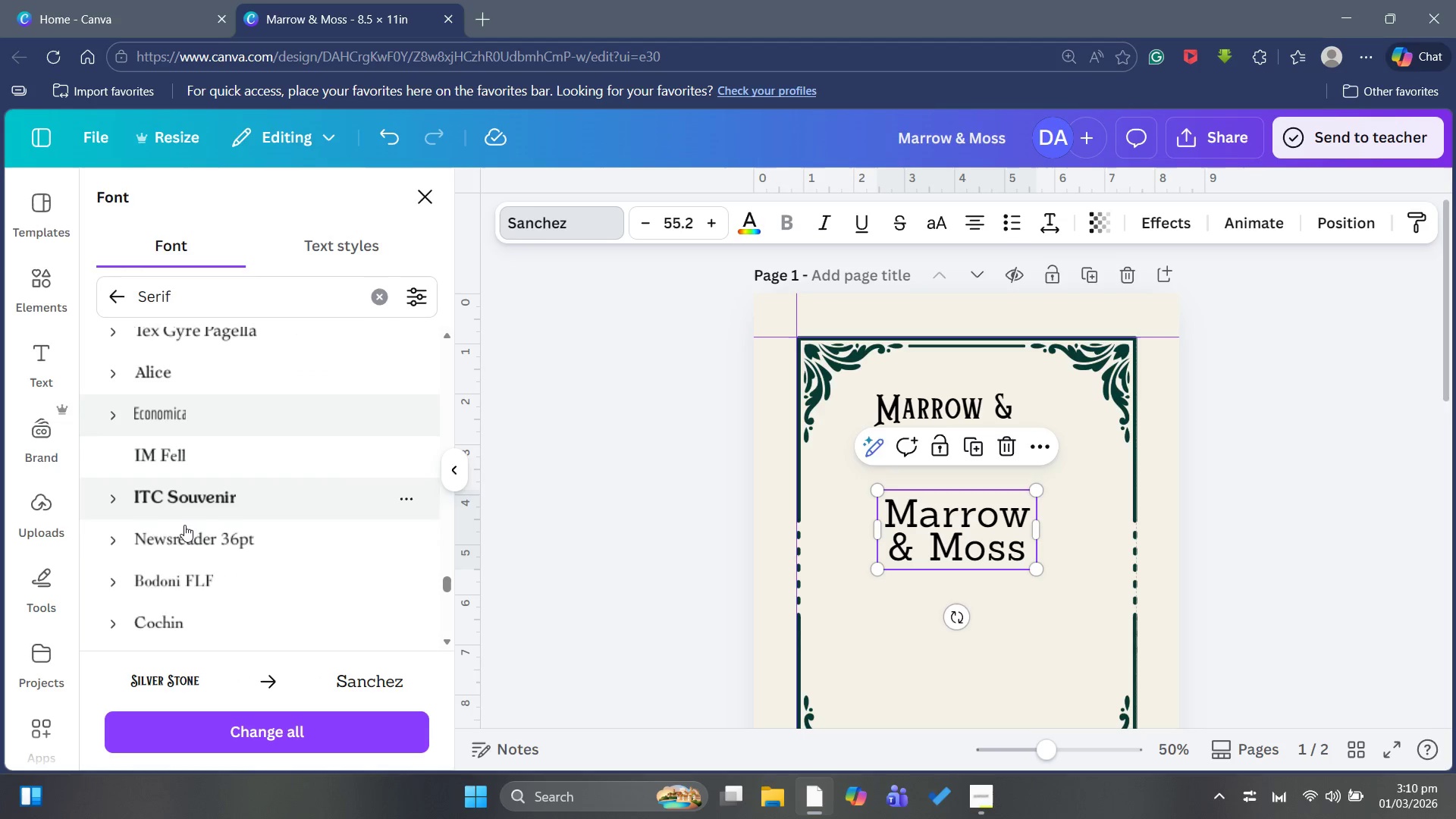 
left_click([181, 532])
 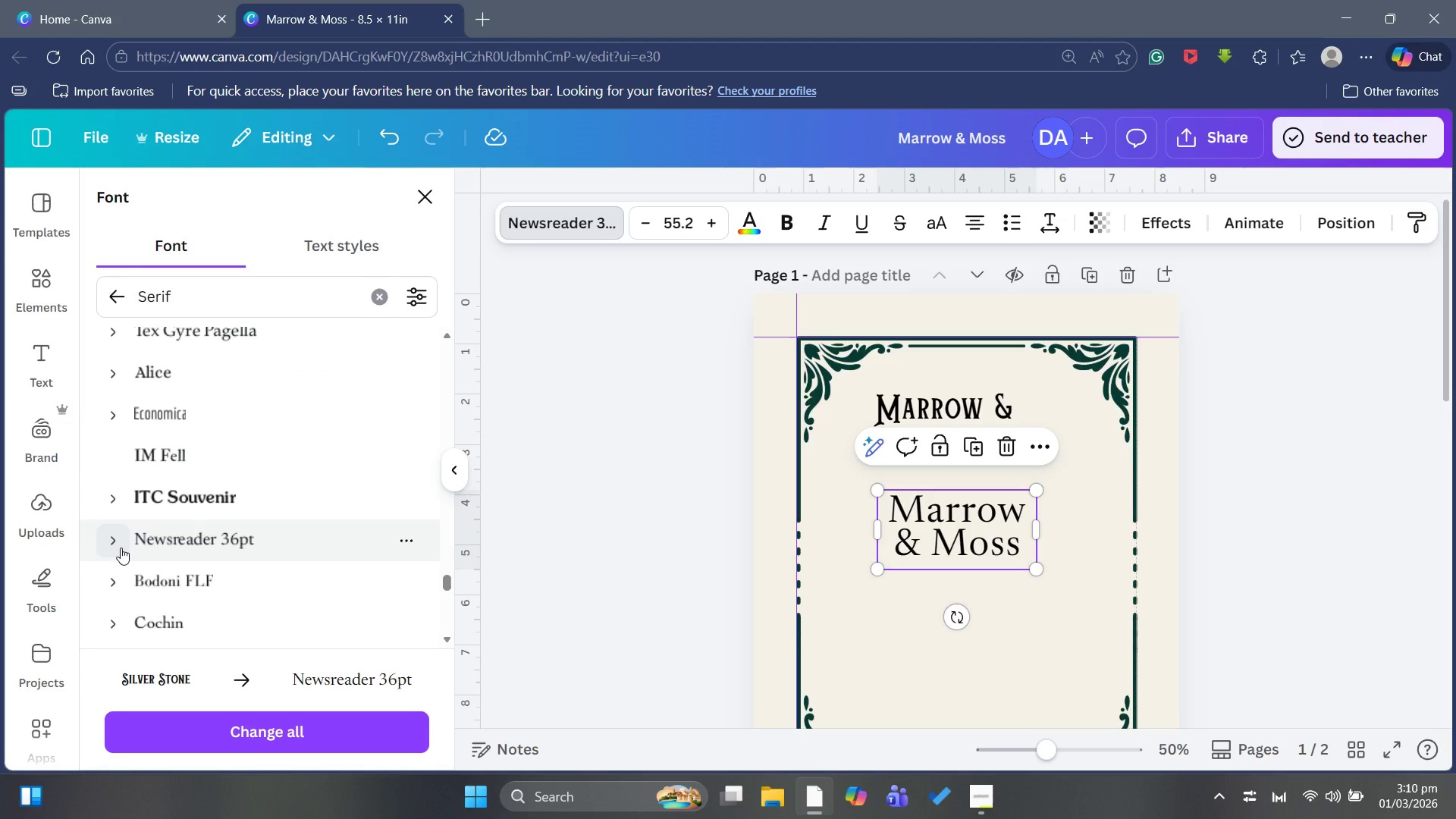 
scroll: coordinate [184, 601], scroll_direction: down, amount: 3.0
 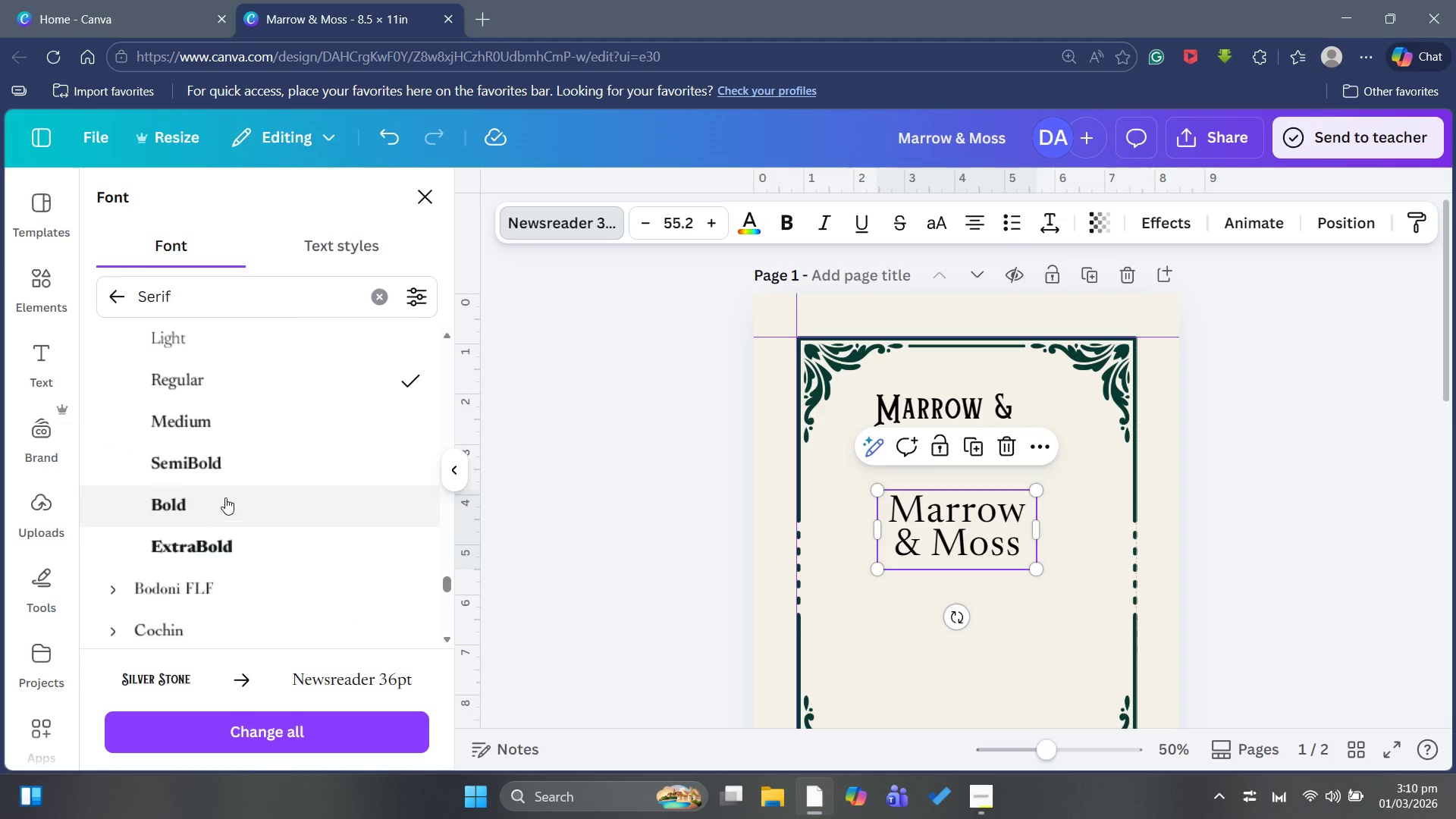 
left_click([225, 497])
 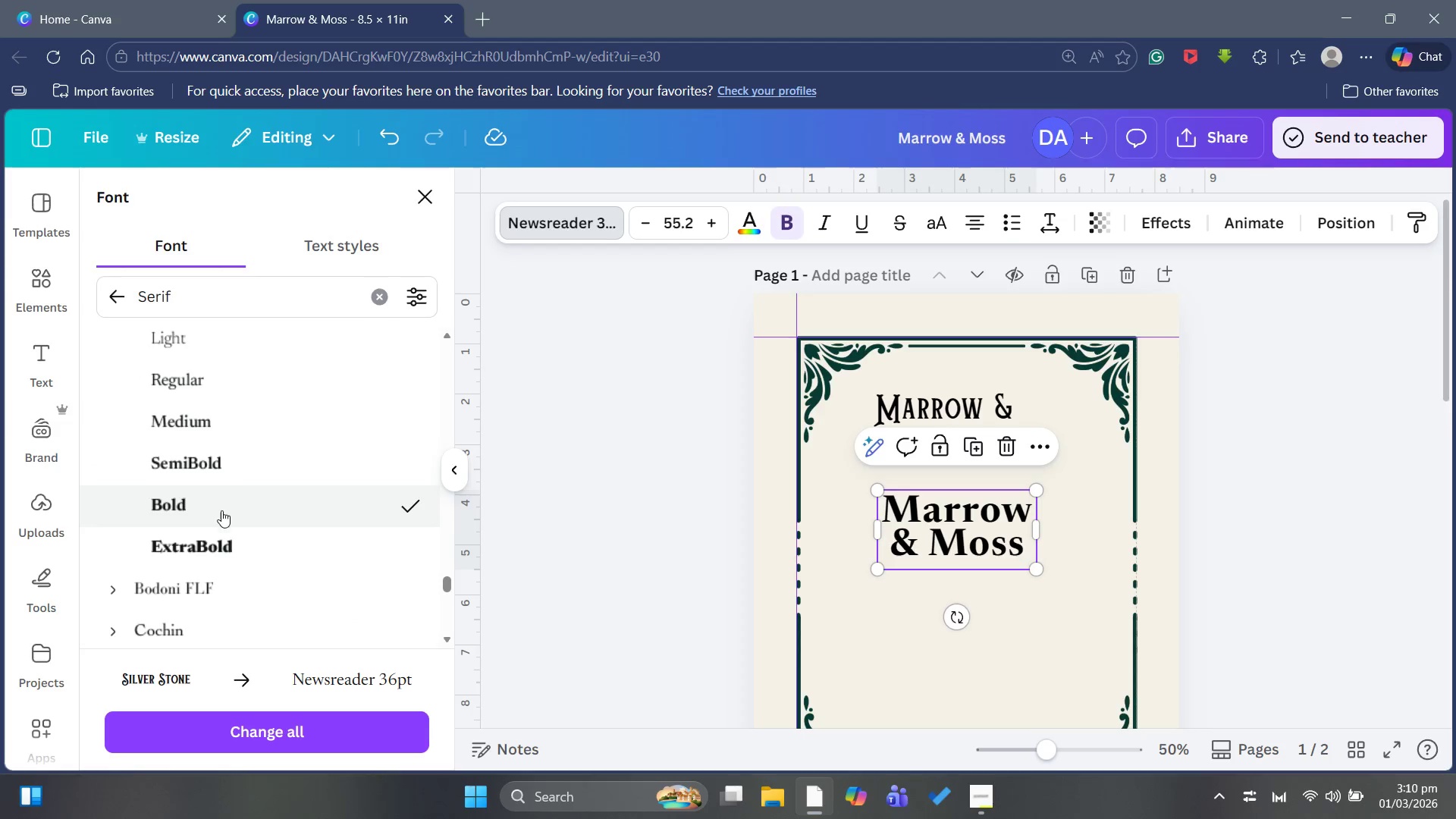 
scroll: coordinate [221, 538], scroll_direction: down, amount: 2.0
 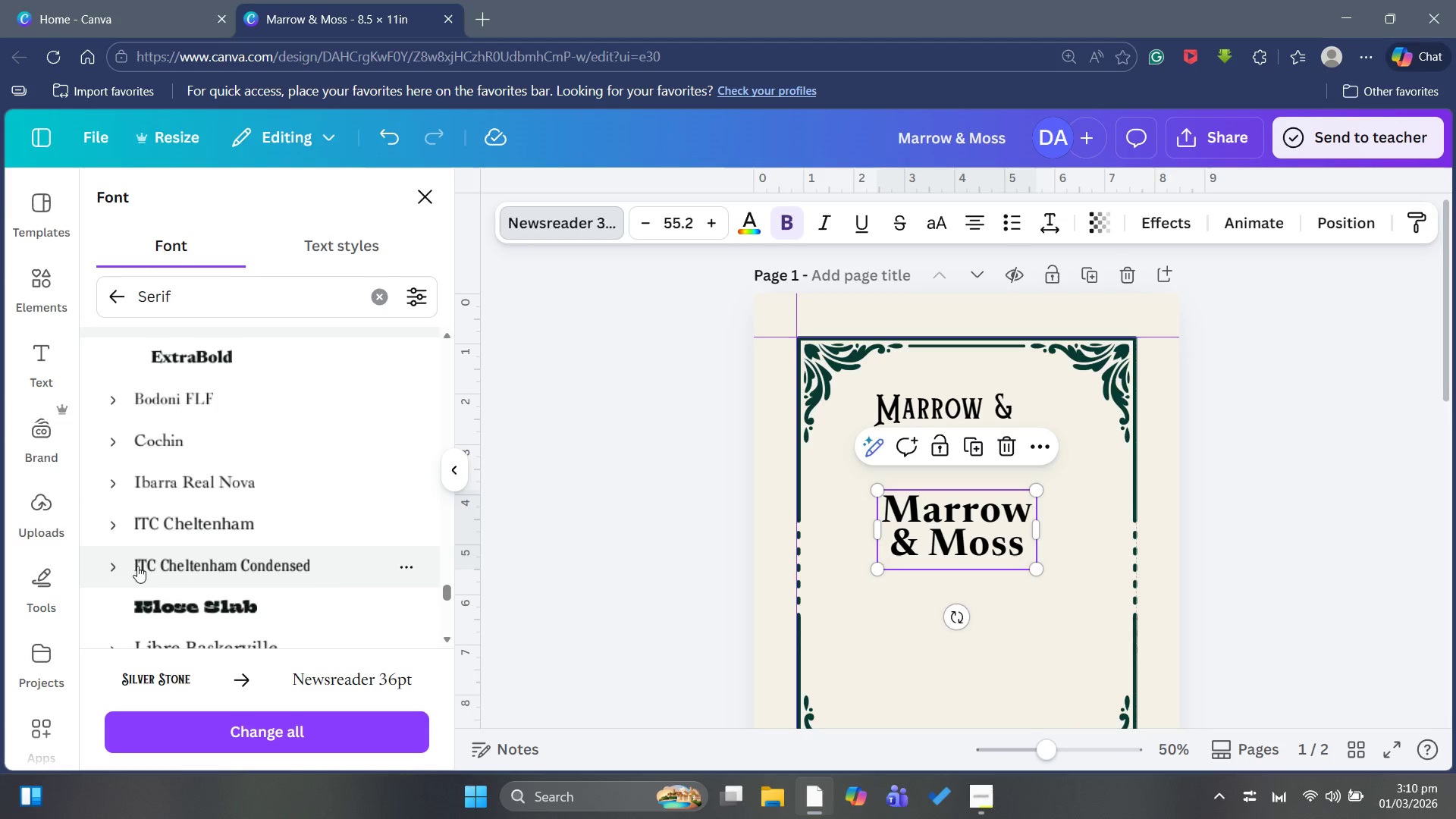 
wait(5.05)
 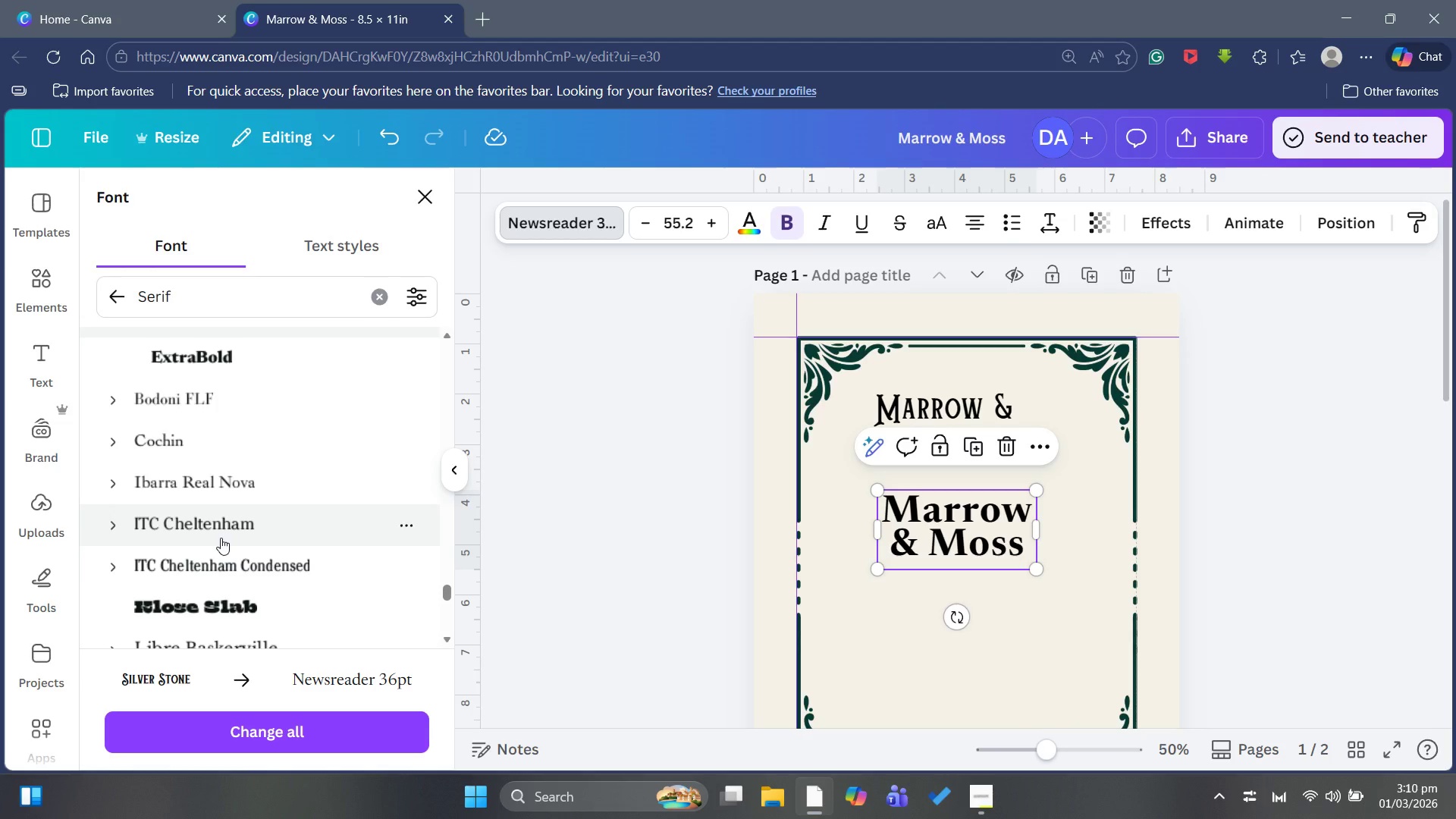 
scroll: coordinate [145, 552], scroll_direction: down, amount: 11.0
 